 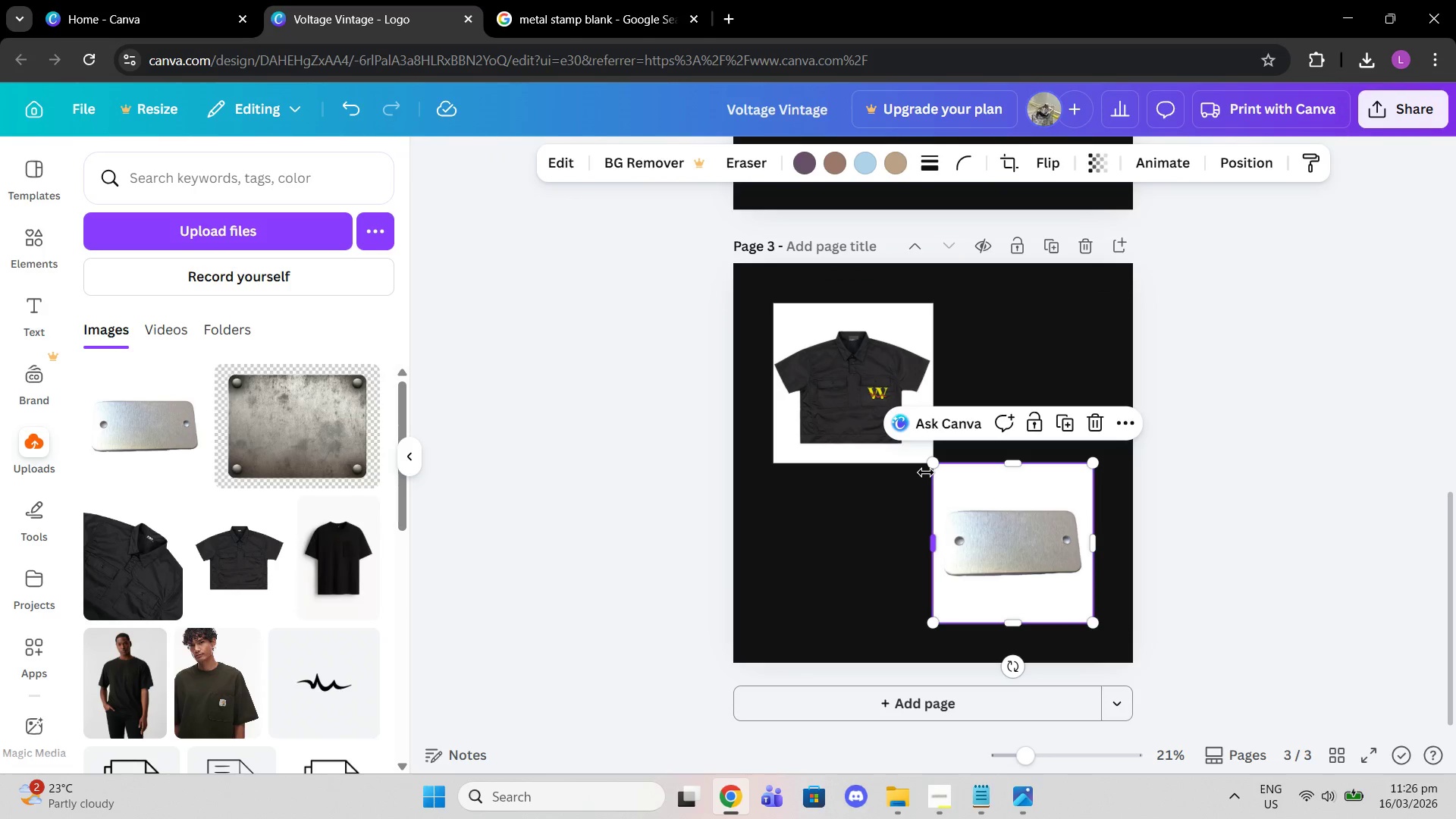 
left_click_drag(start_coordinate=[932, 465], to_coordinate=[940, 466])
 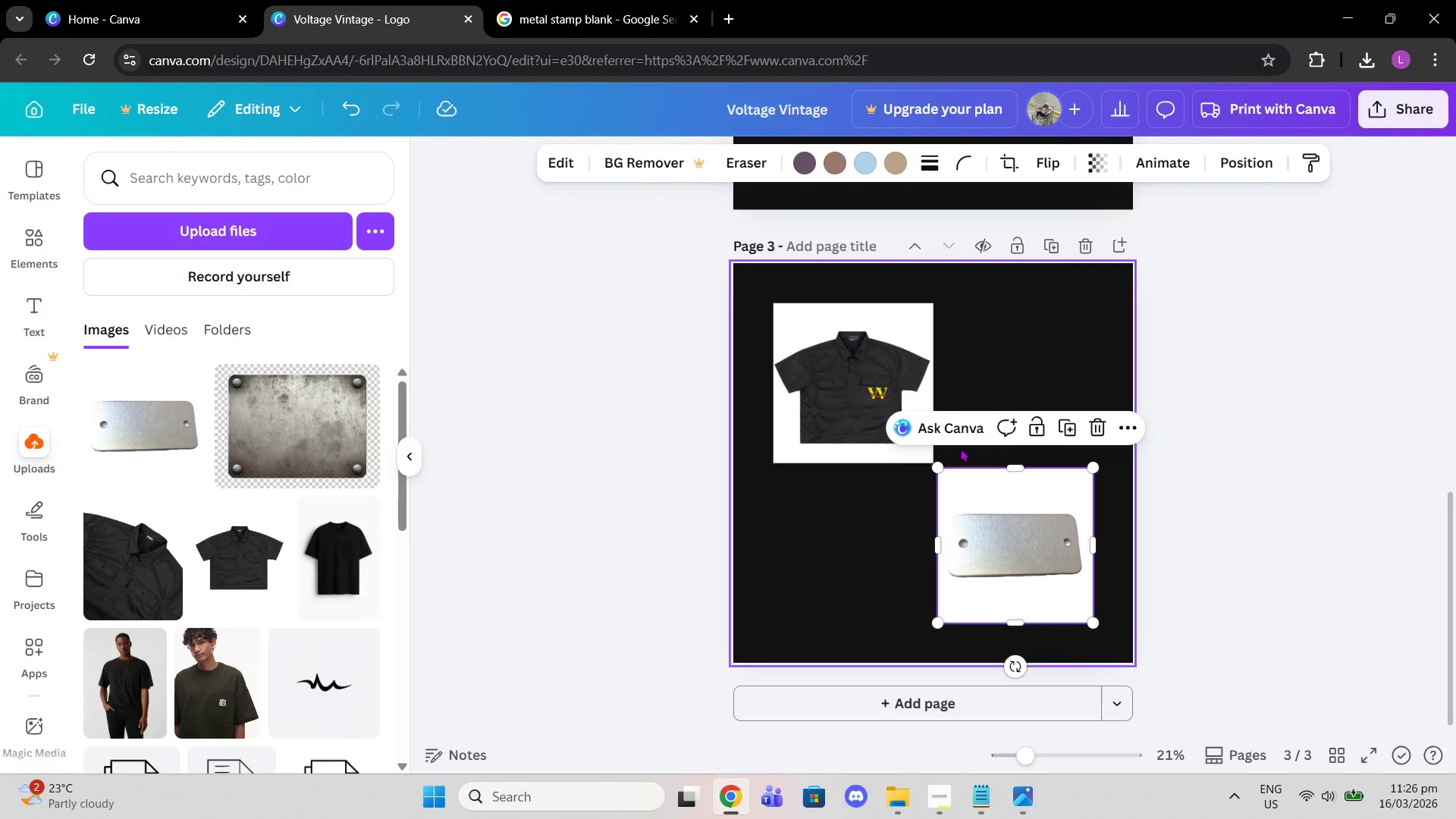 
left_click([960, 448])
 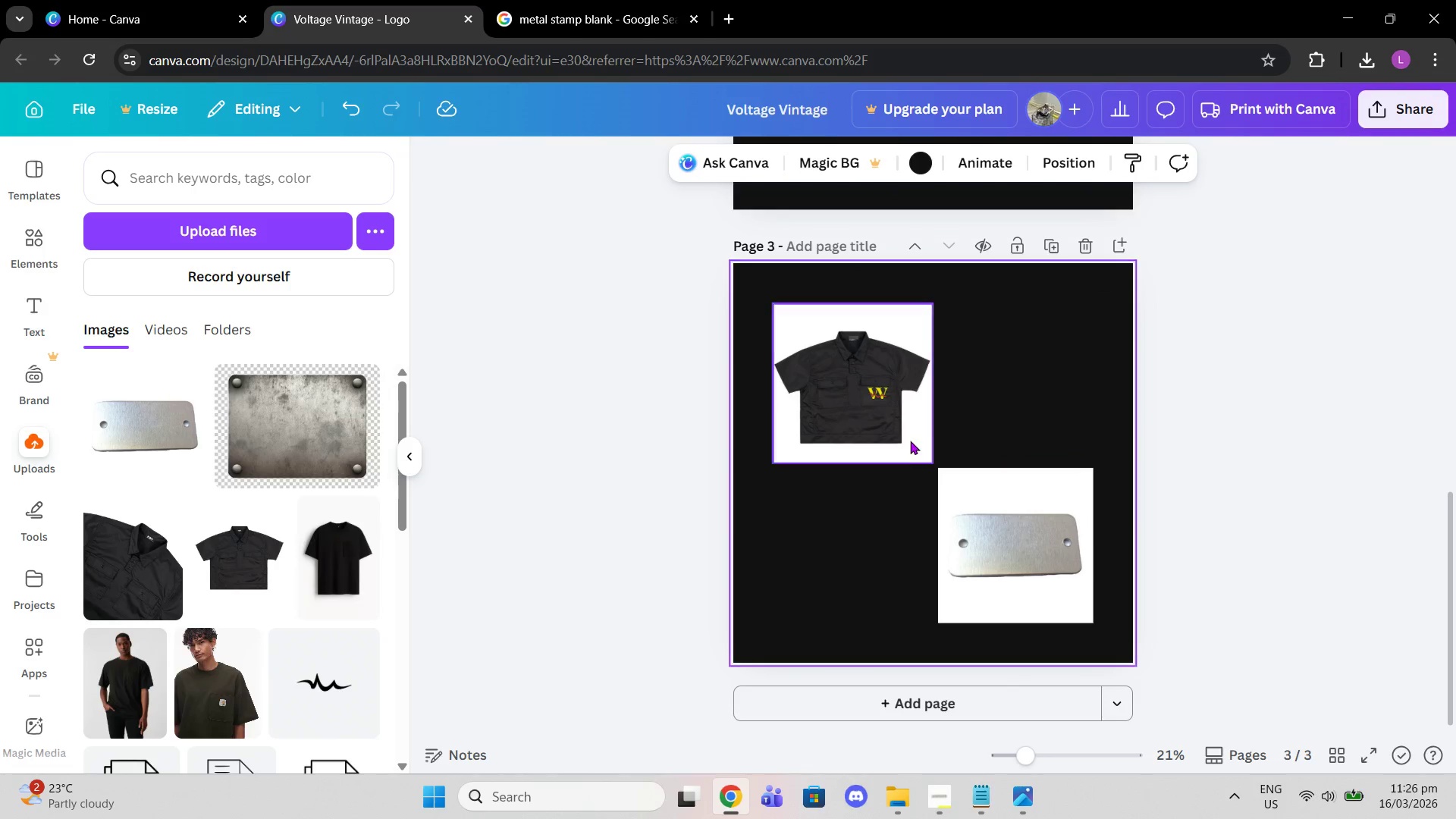 
left_click([909, 441])
 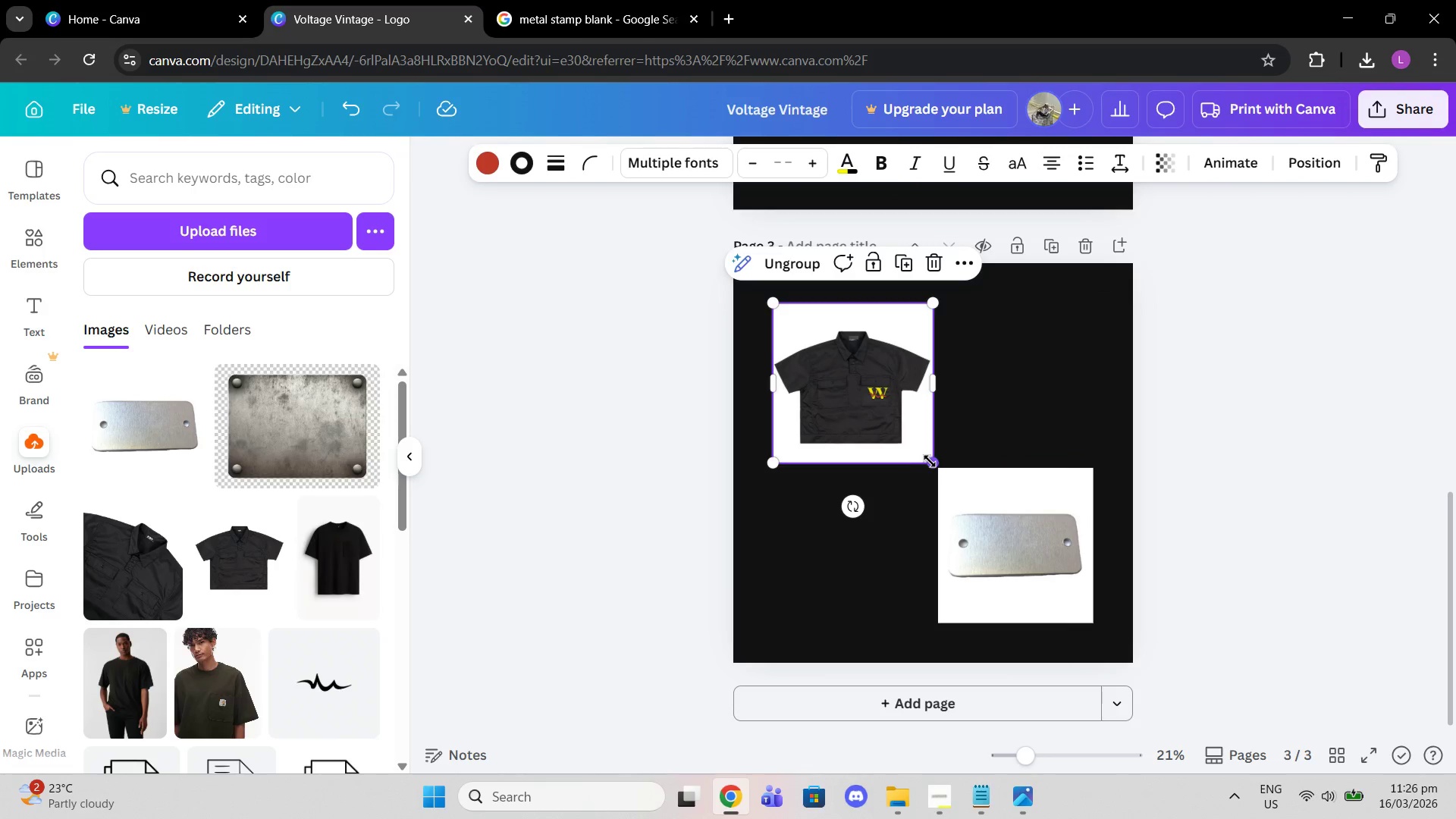 
left_click_drag(start_coordinate=[930, 461], to_coordinate=[923, 457])
 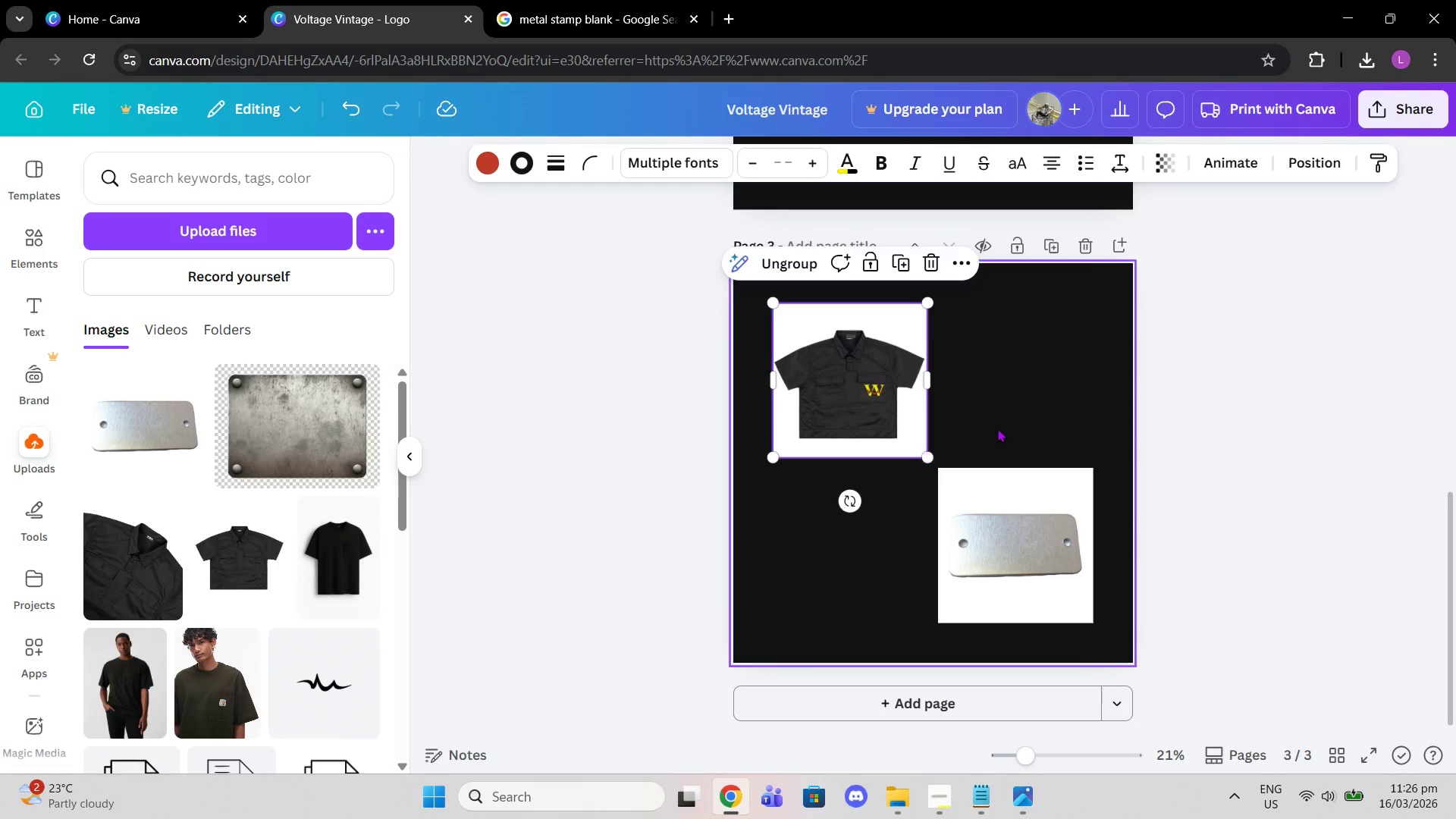 
left_click([997, 428])
 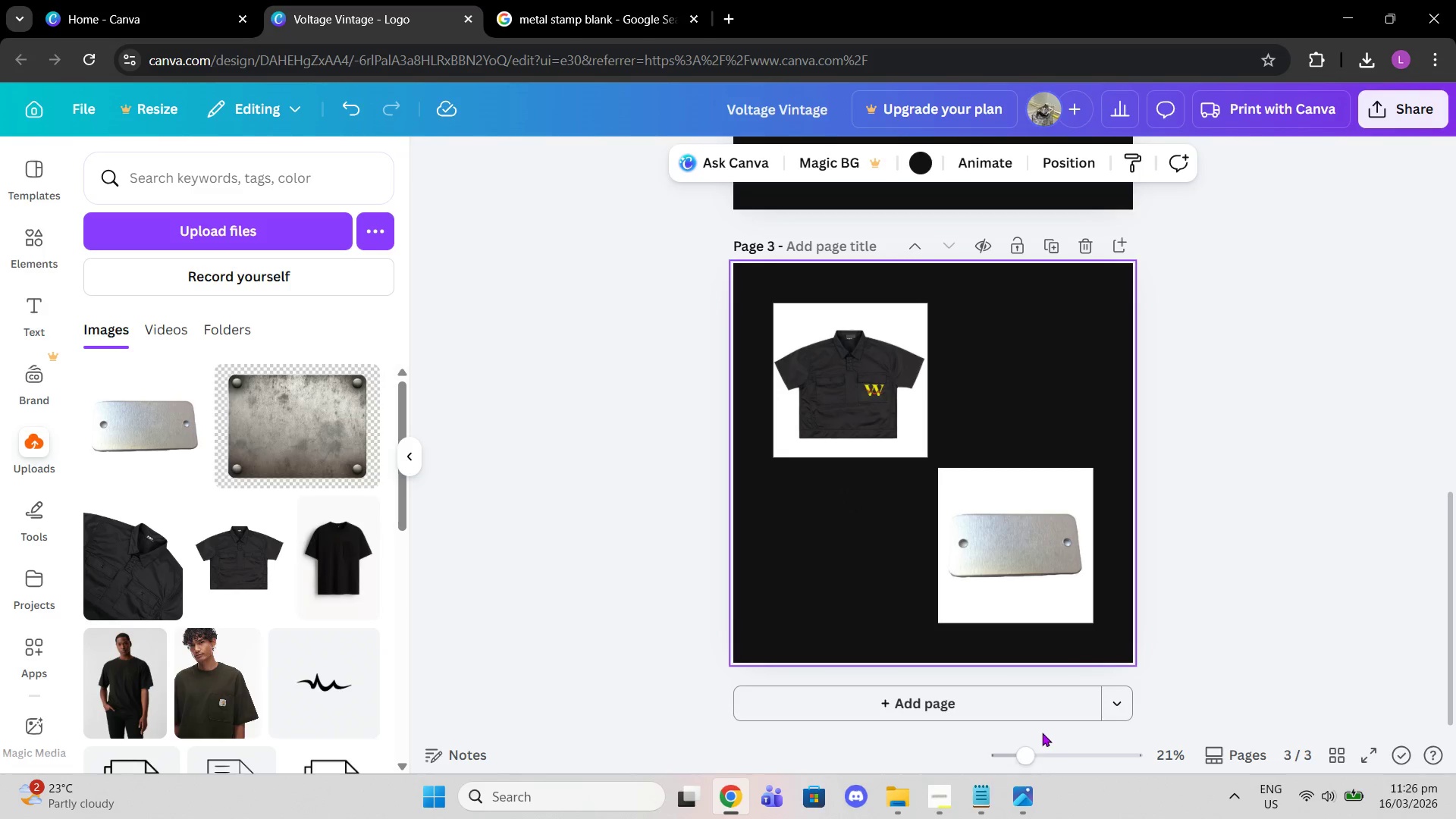 
left_click_drag(start_coordinate=[1031, 746], to_coordinate=[1037, 745])
 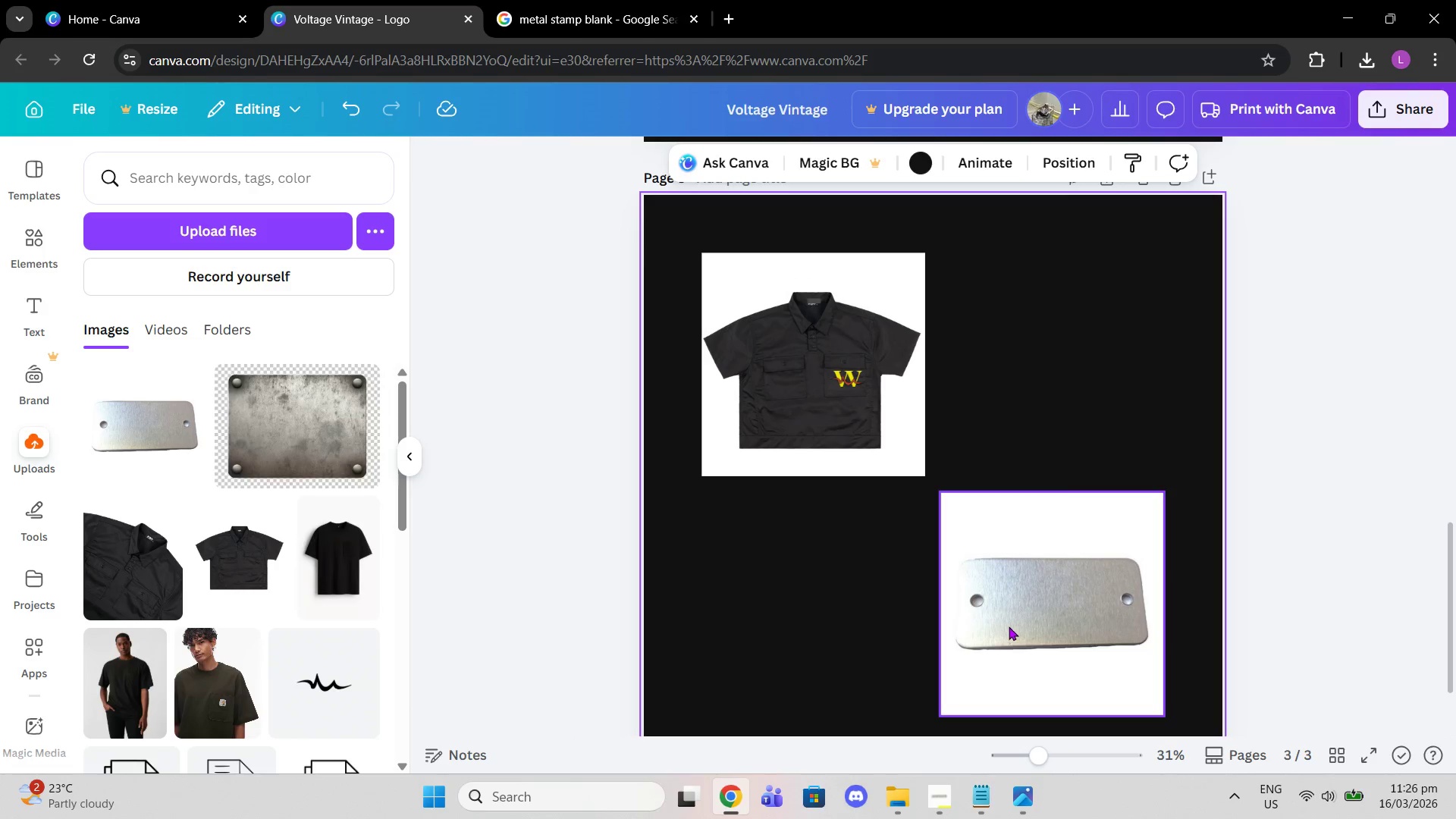 
left_click([1009, 626])
 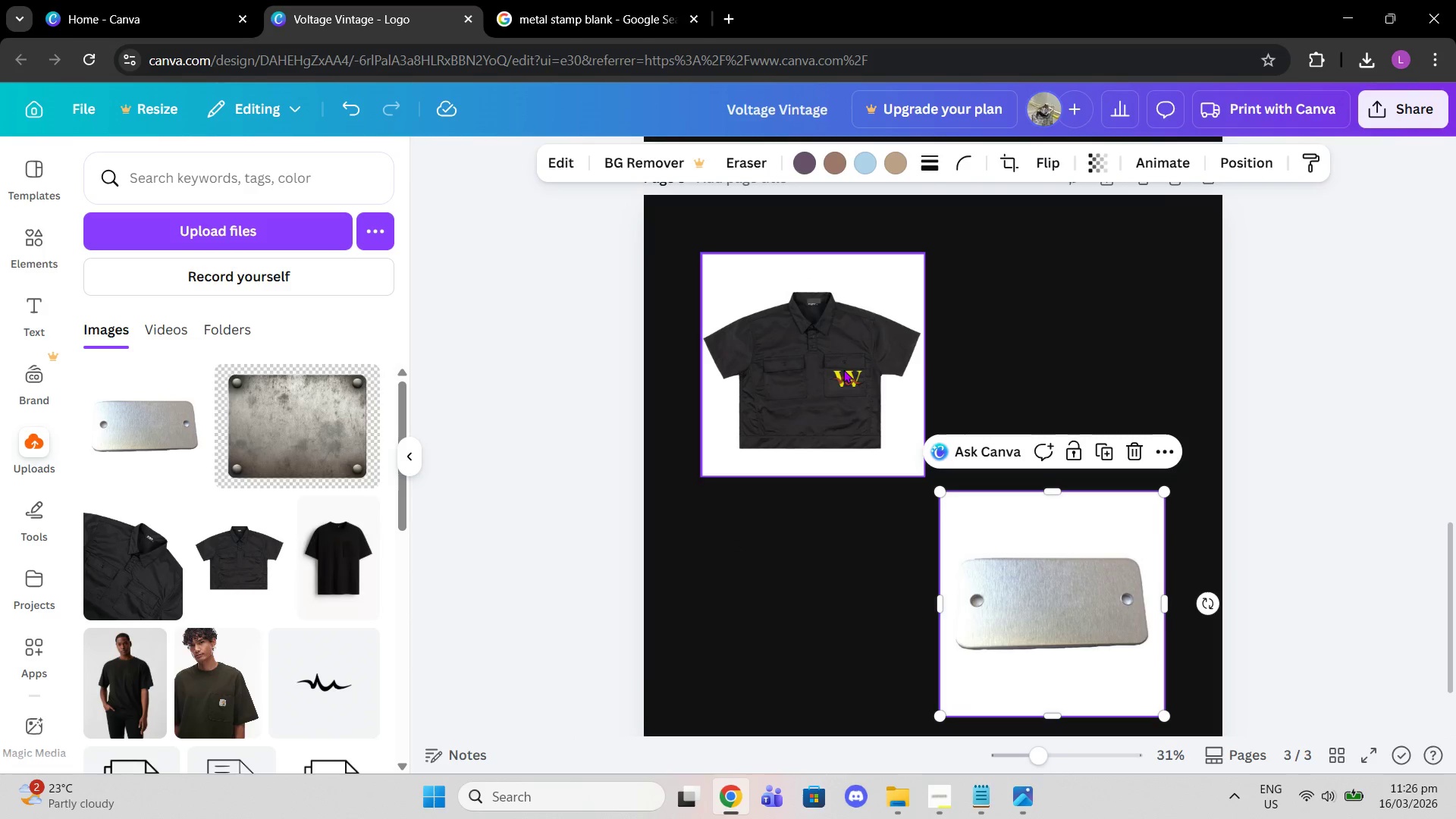 
scroll: coordinate [920, 379], scroll_direction: up, amount: 3.0
 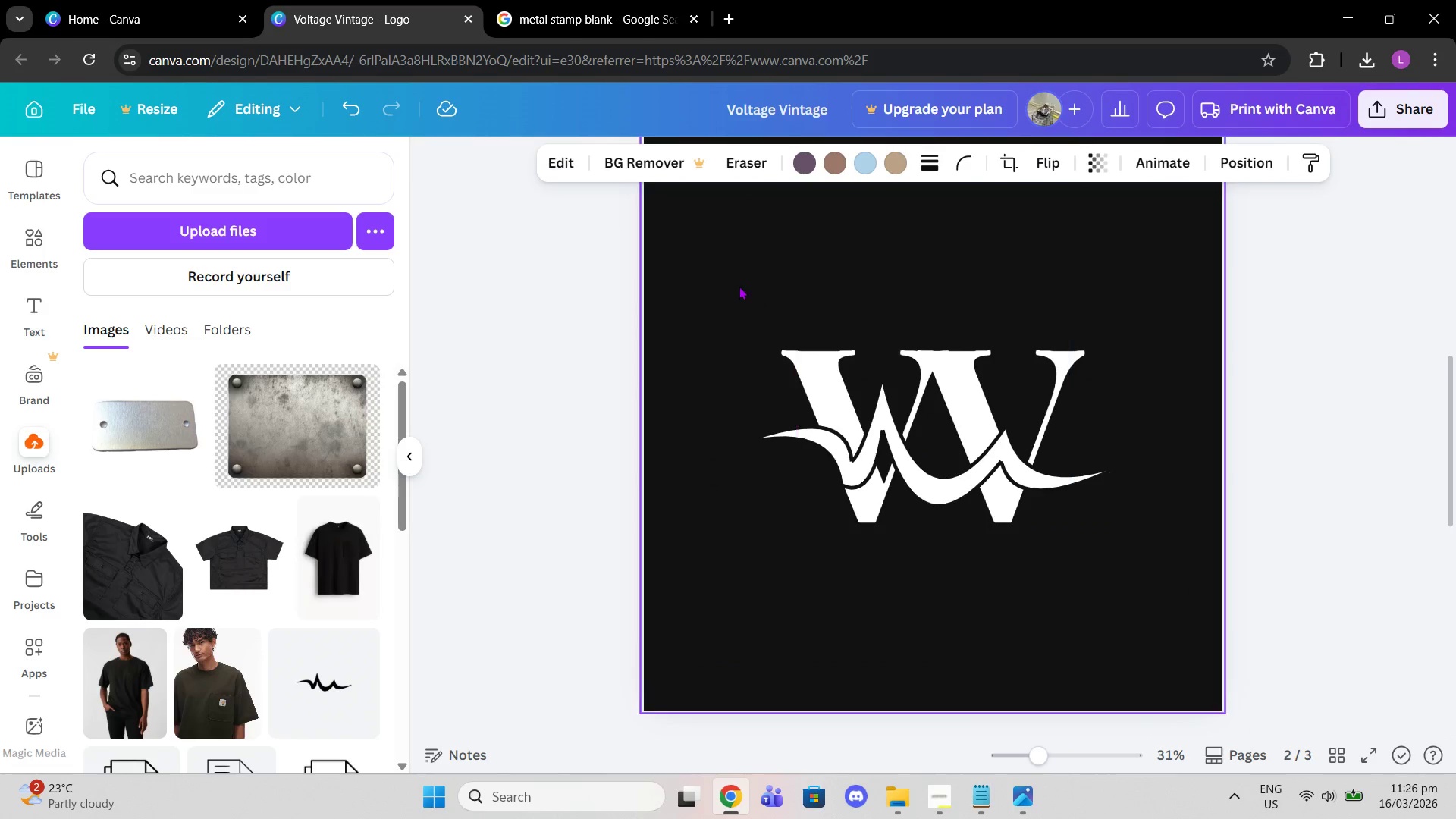 
left_click_drag(start_coordinate=[736, 281], to_coordinate=[764, 260])
 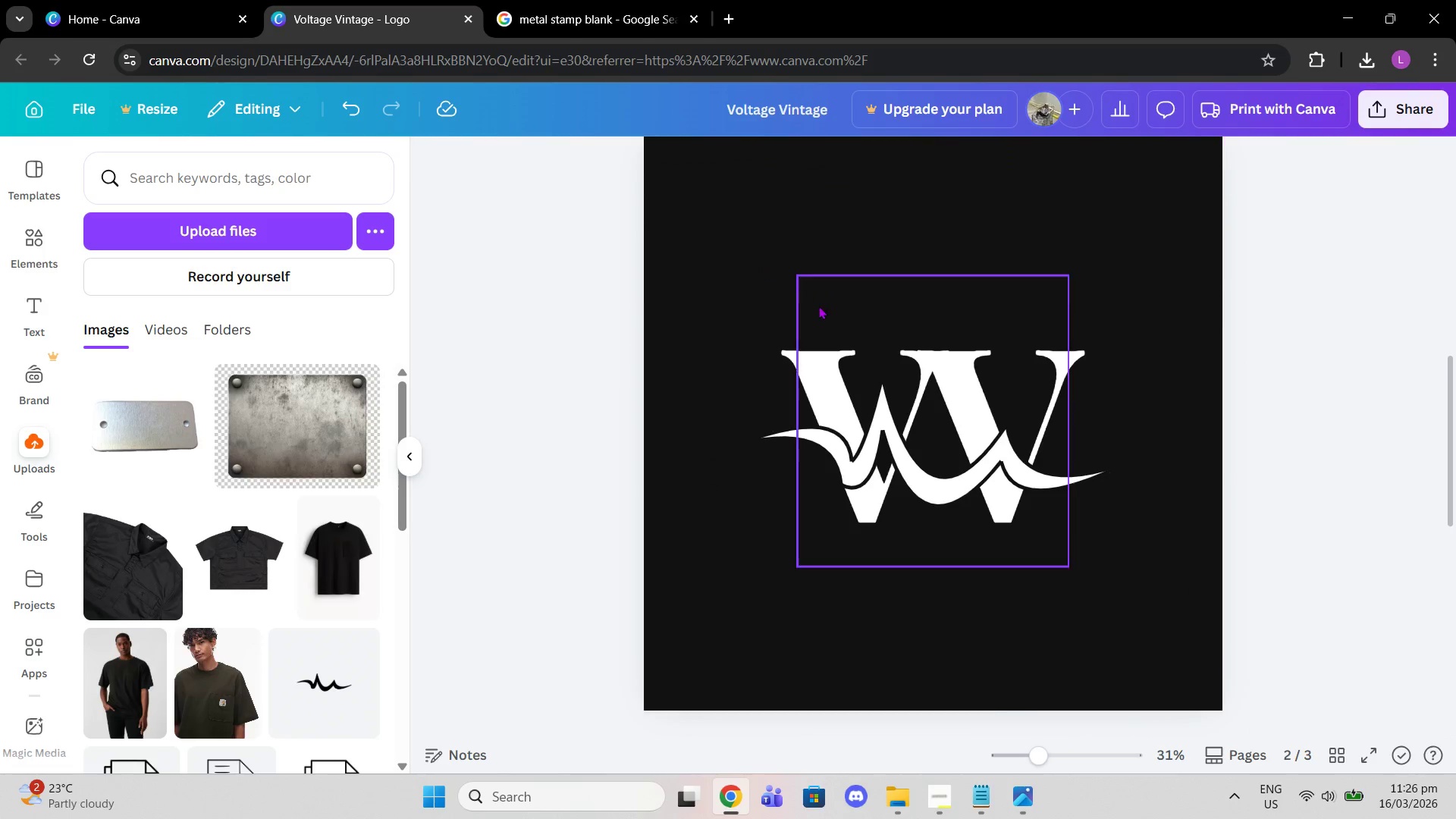 
scroll: coordinate [814, 306], scroll_direction: up, amount: 4.0
 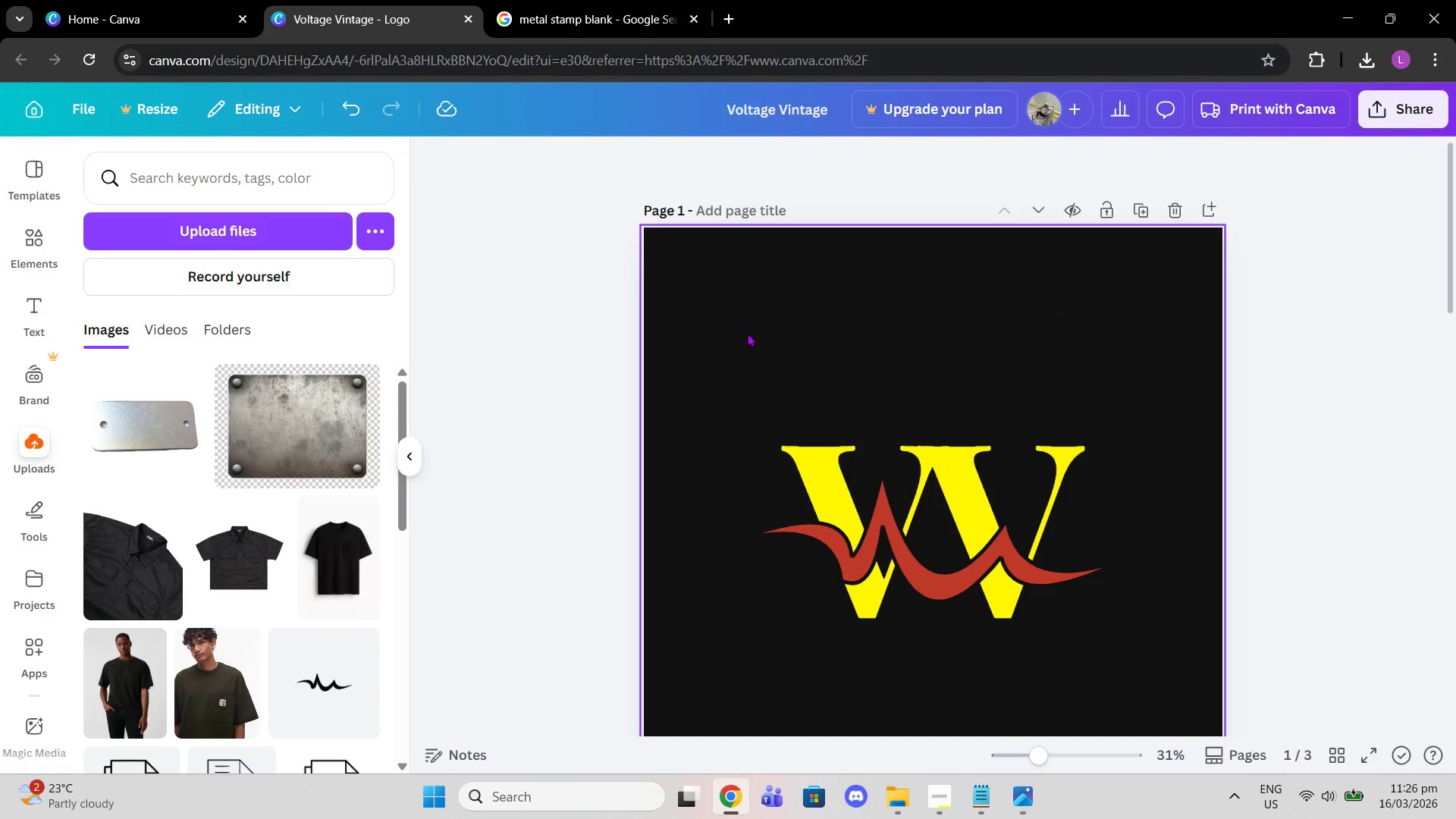 
left_click_drag(start_coordinate=[745, 335], to_coordinate=[1087, 651])
 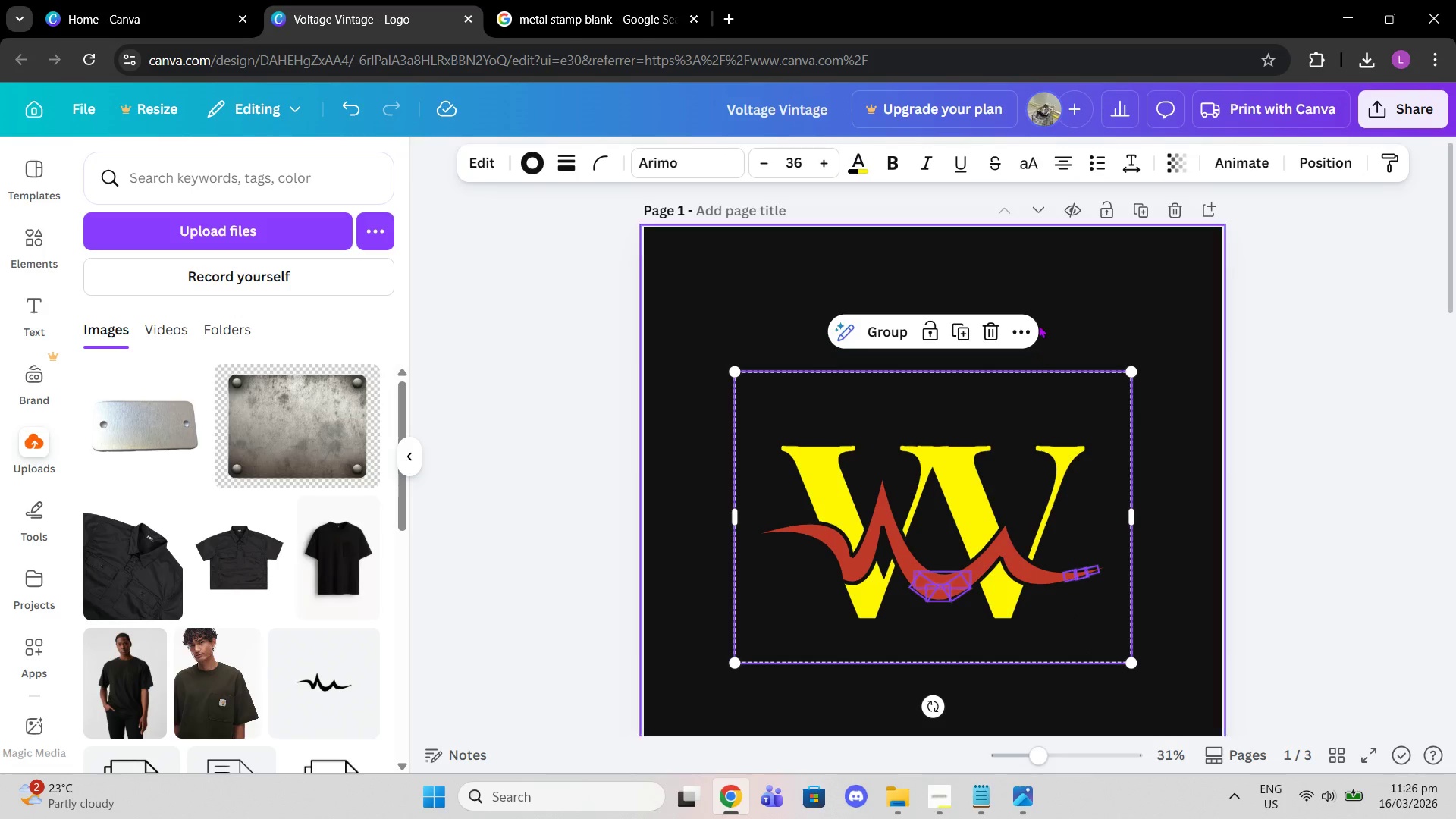 
left_click([1098, 275])
 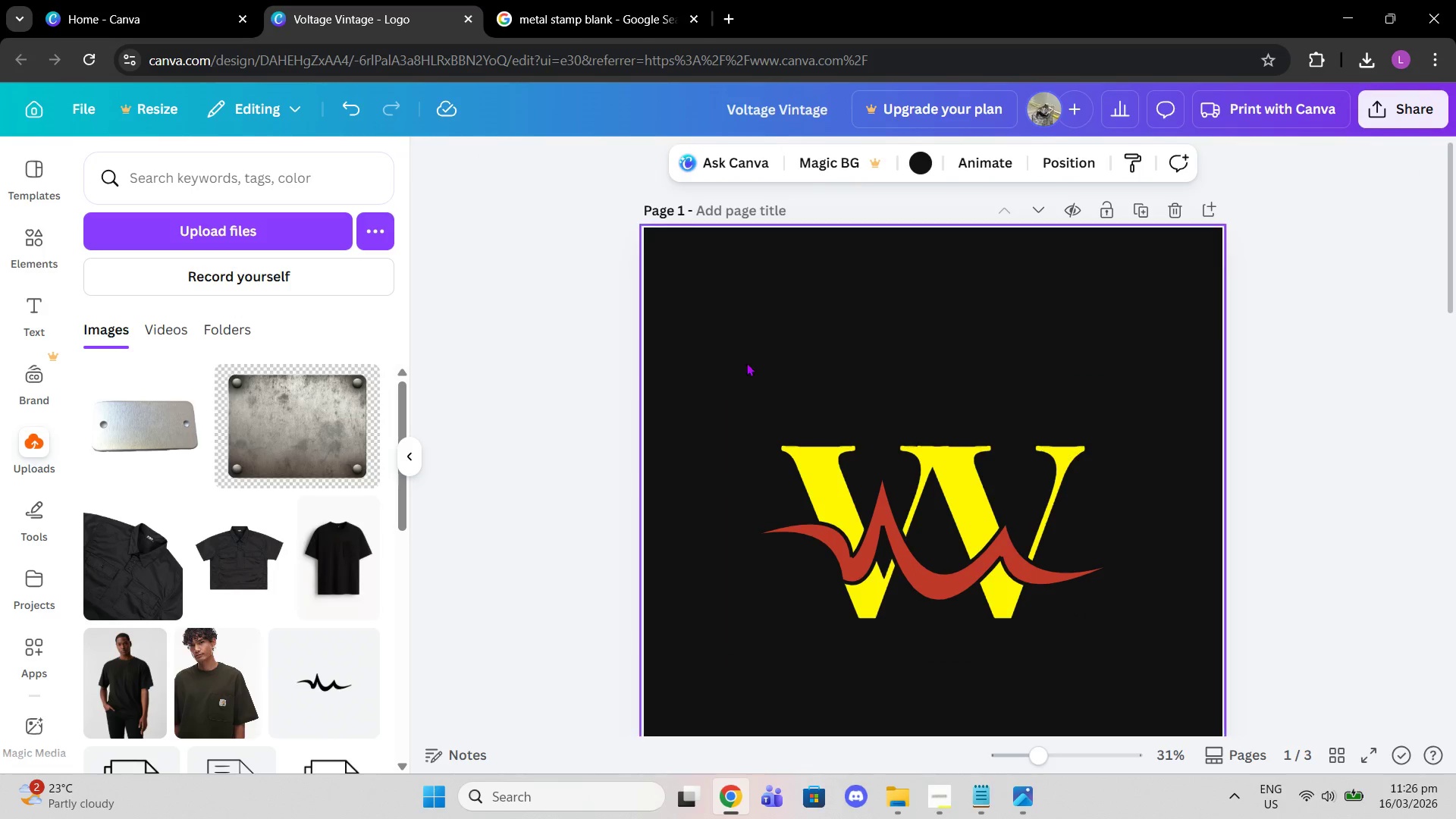 
left_click([736, 359])
 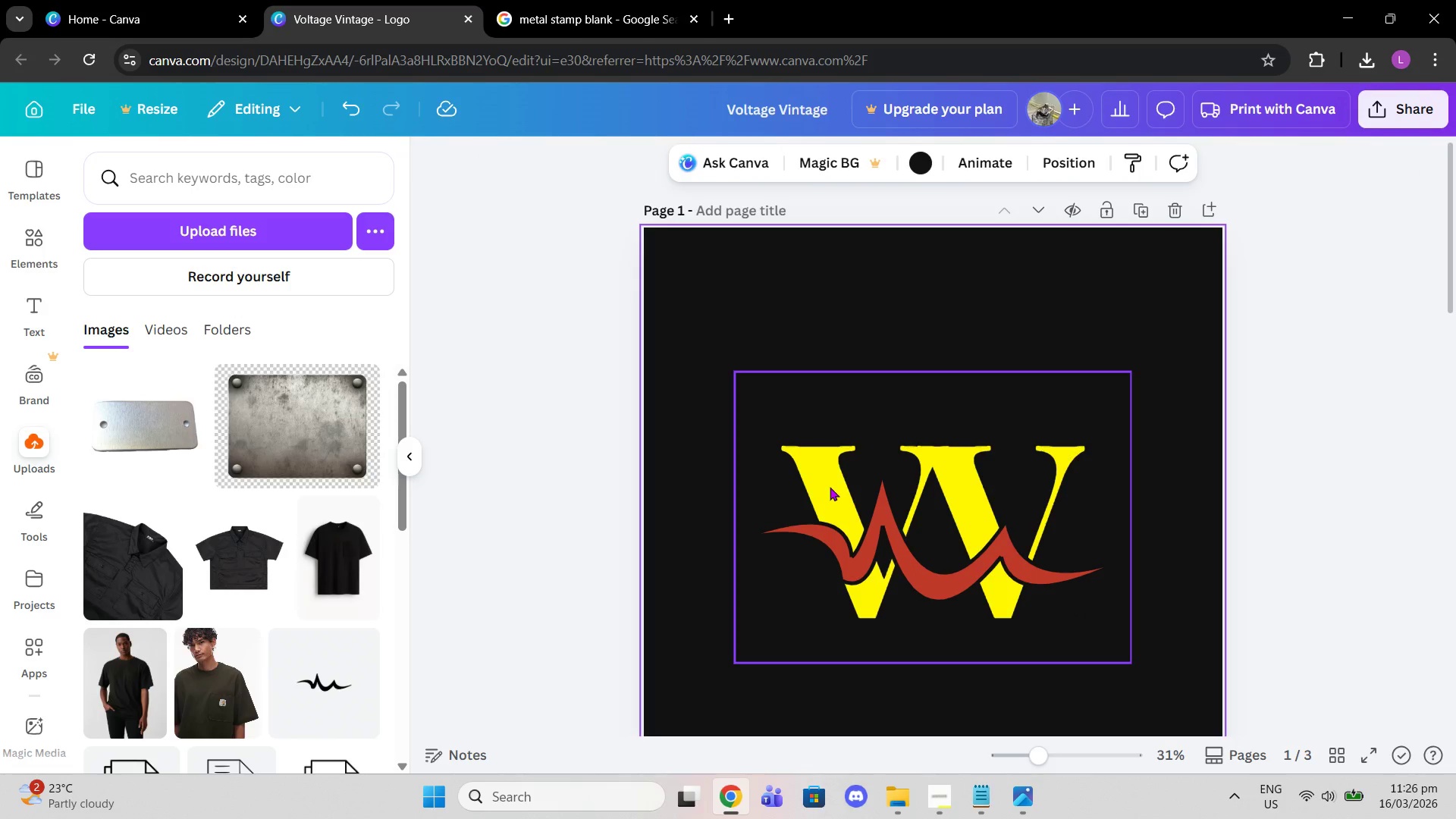 
left_click([830, 487])
 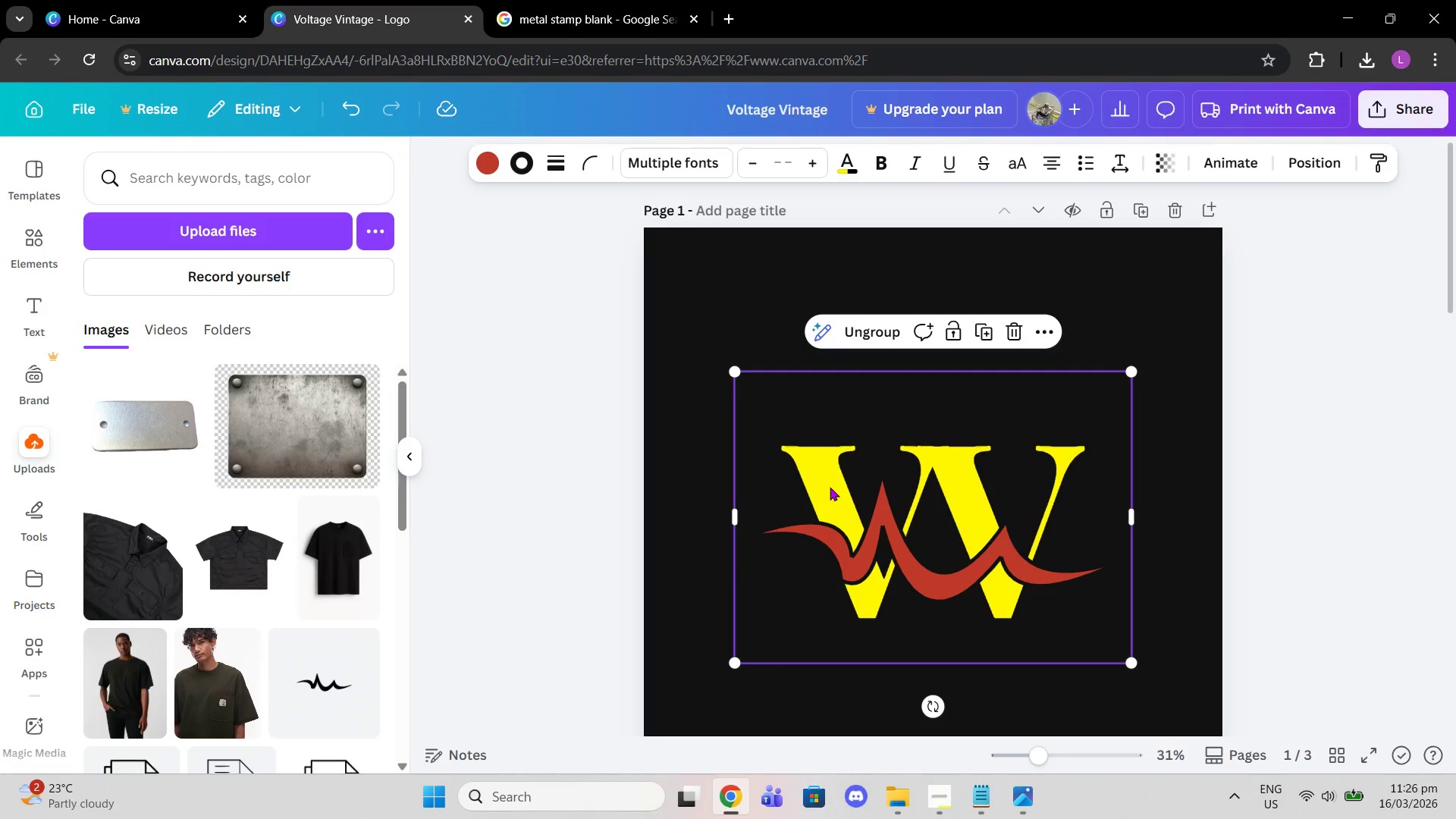 
key(Control+C)
 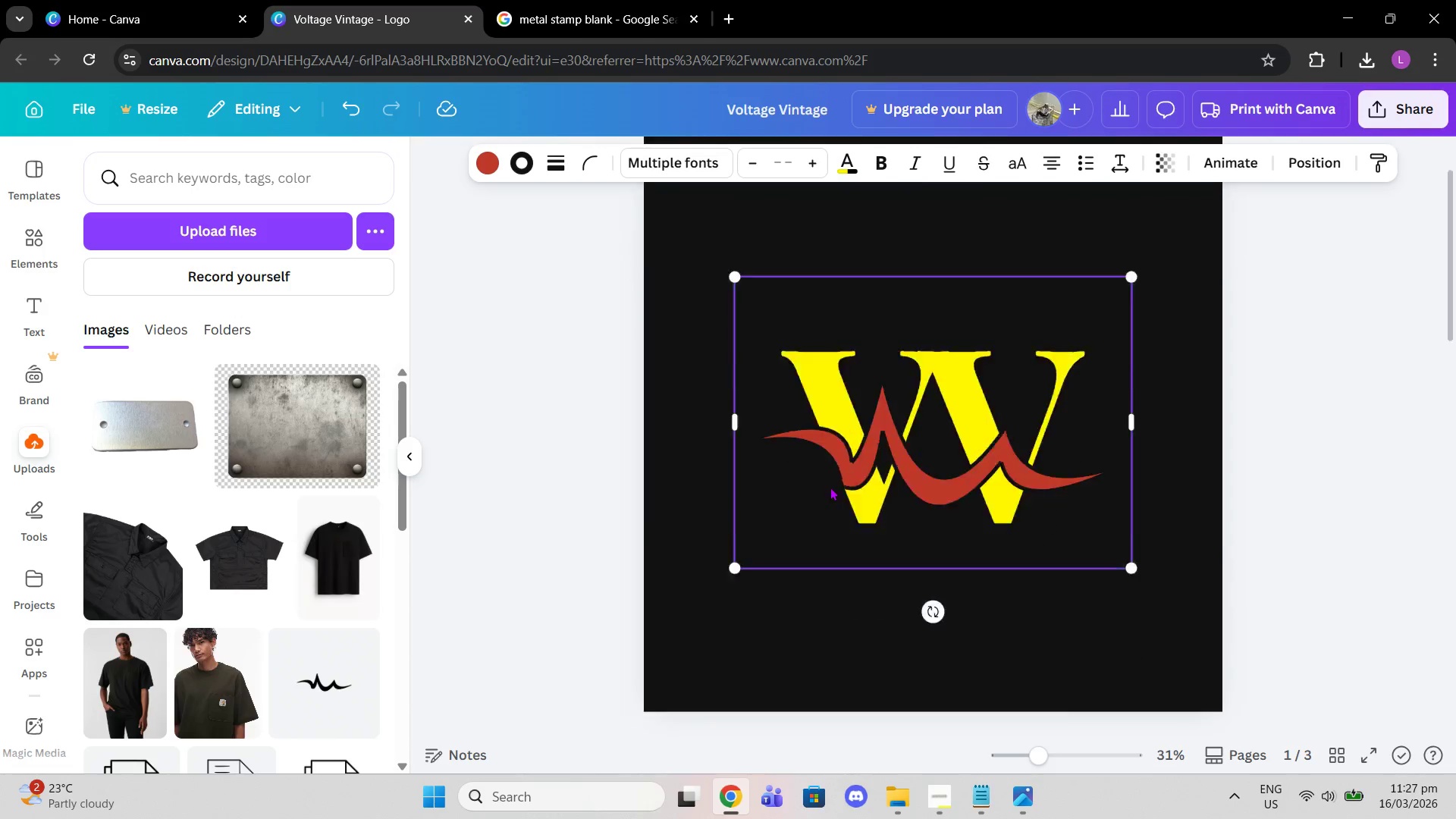 
scroll: coordinate [830, 487], scroll_direction: down, amount: 8.0
 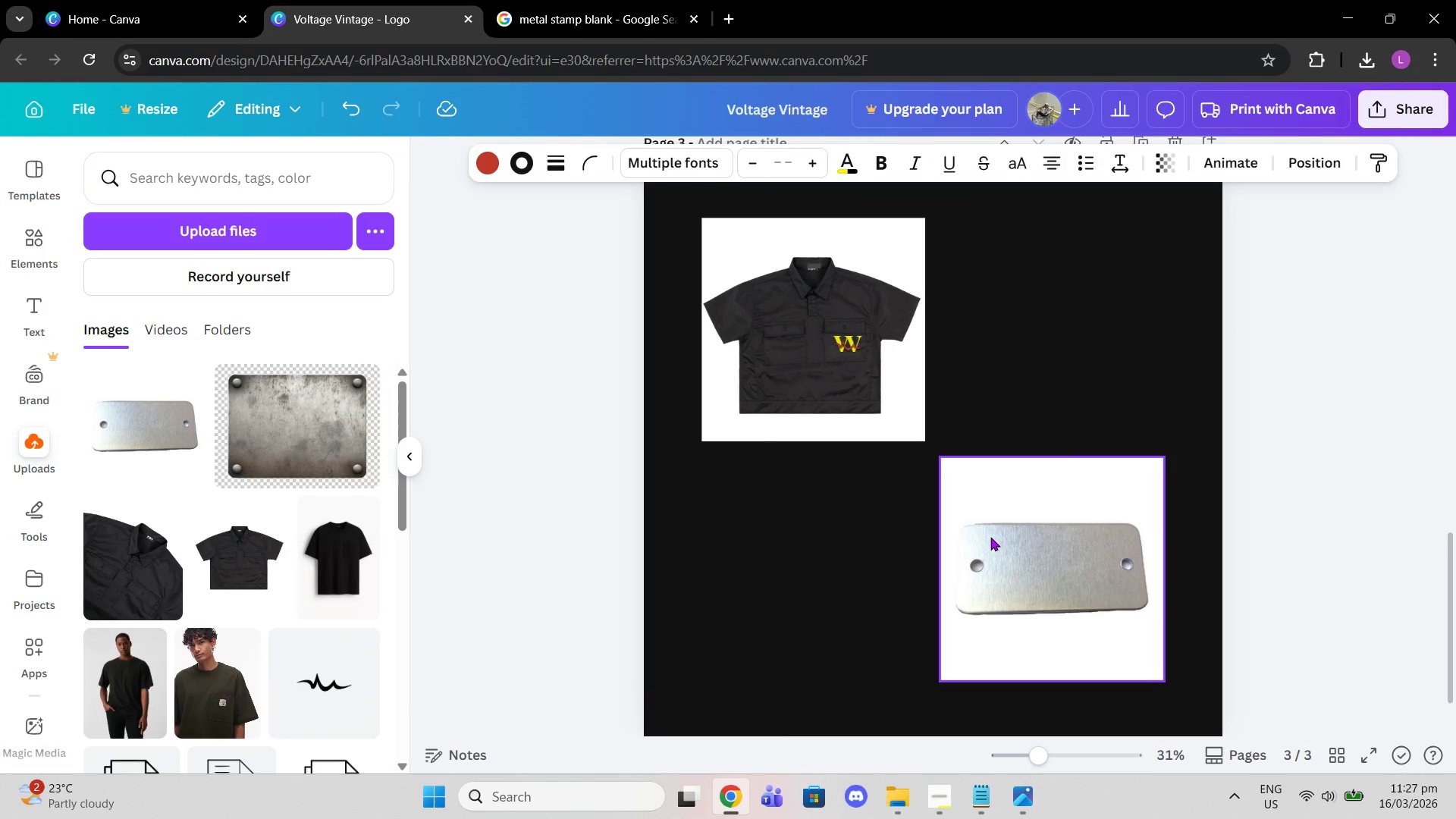 
key(Control+V)
 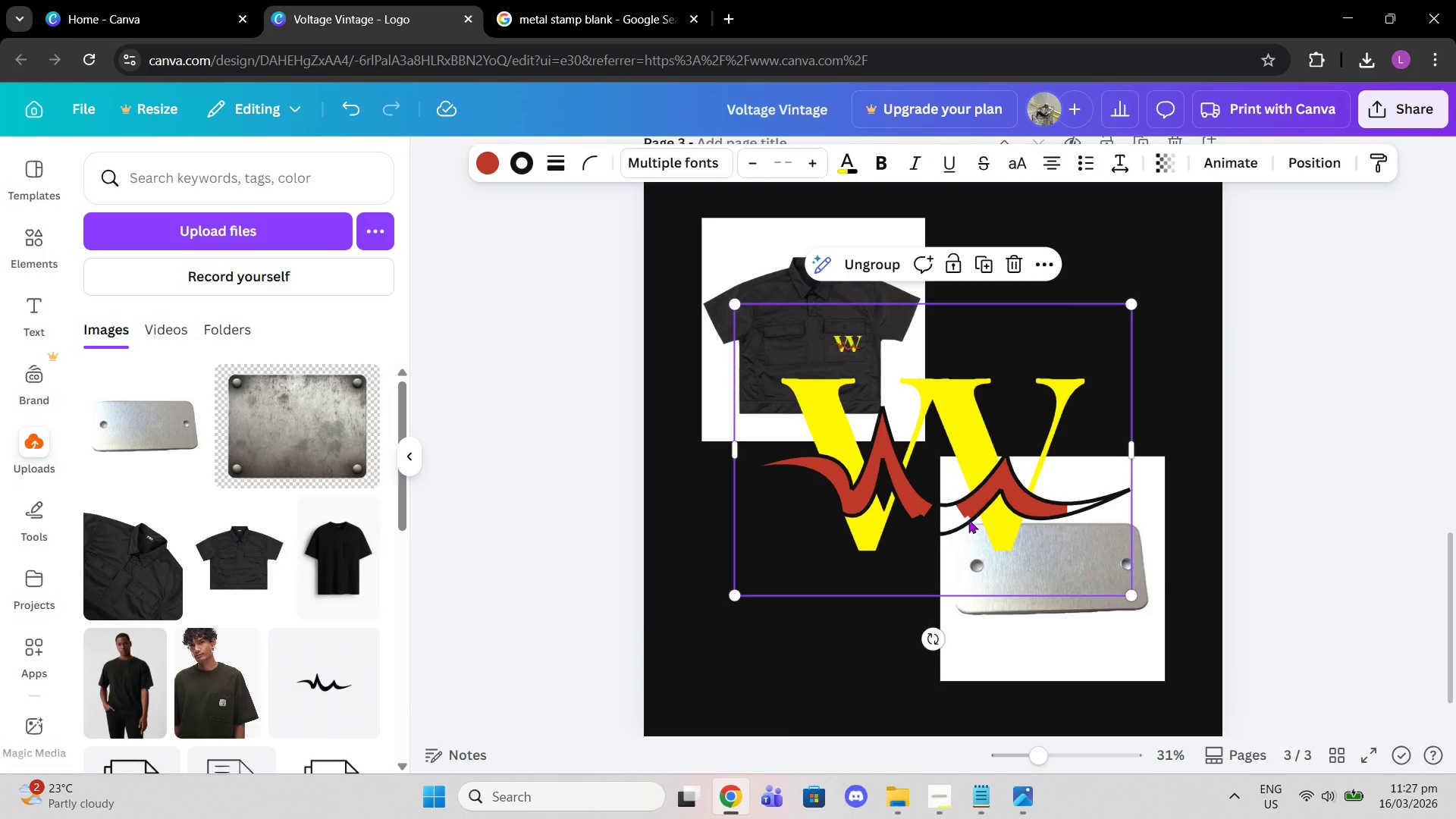 
left_click_drag(start_coordinate=[966, 505], to_coordinate=[999, 532])
 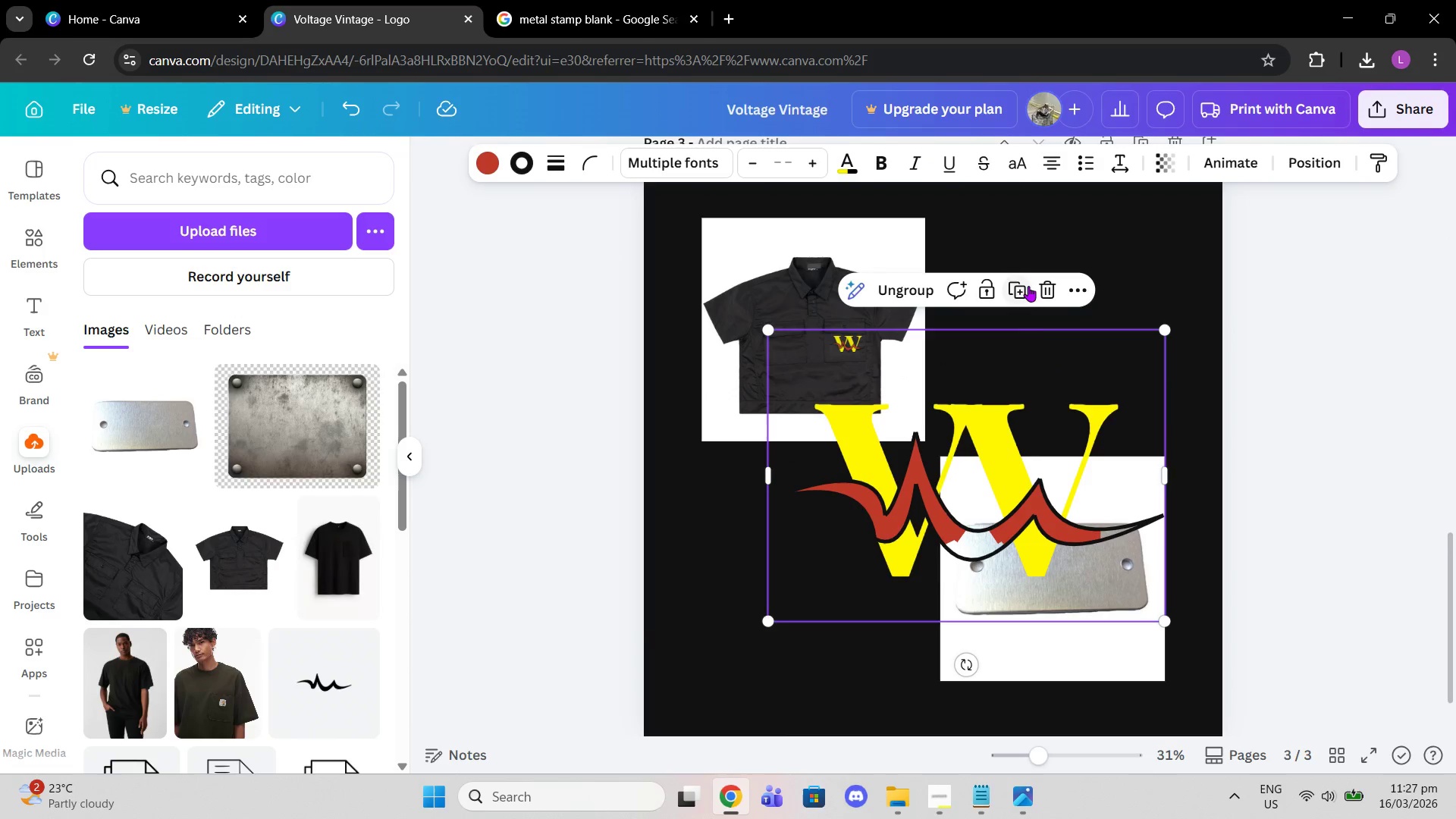 
left_click([1051, 285])
 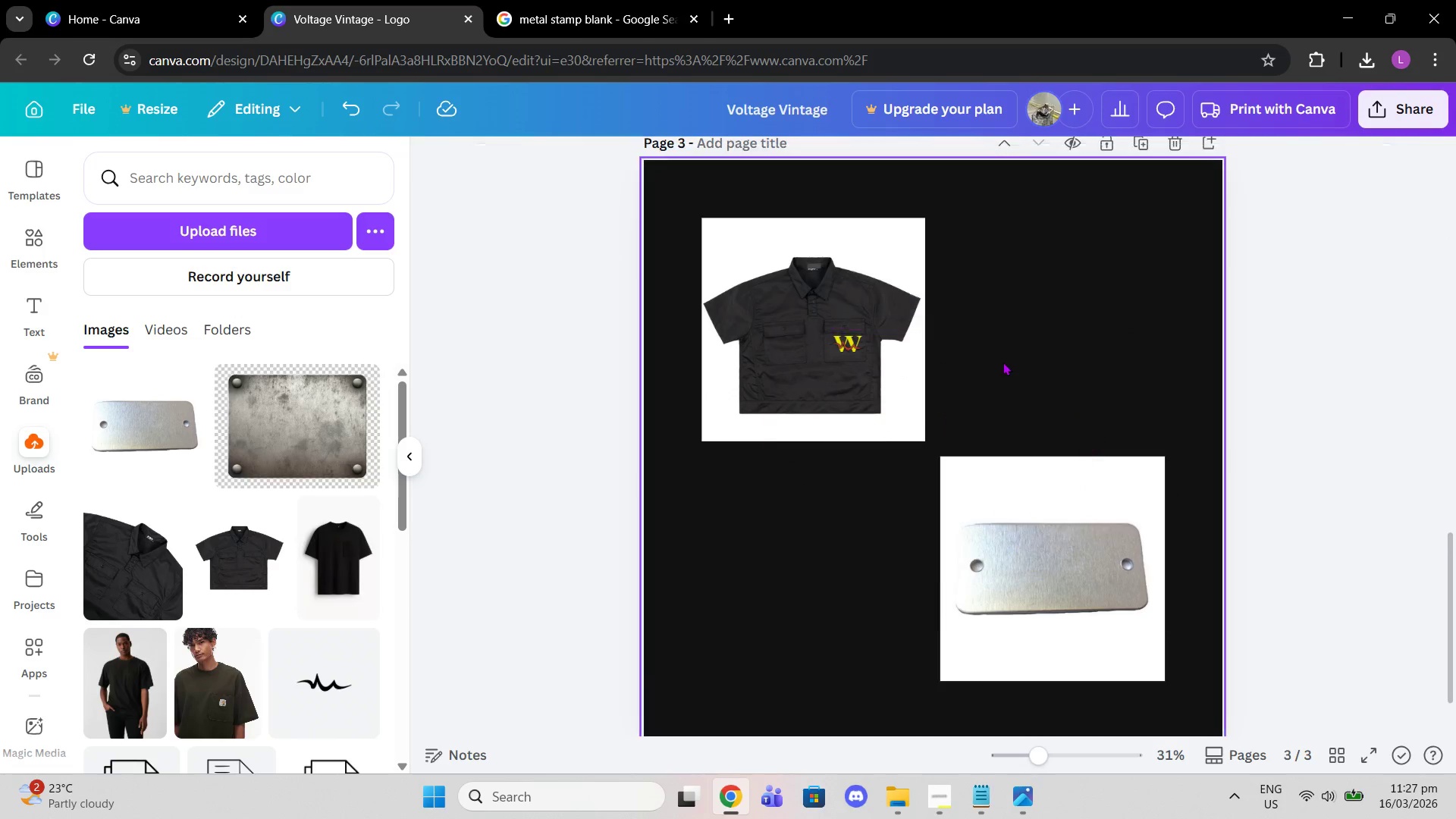 
scroll: coordinate [993, 381], scroll_direction: up, amount: 11.0
 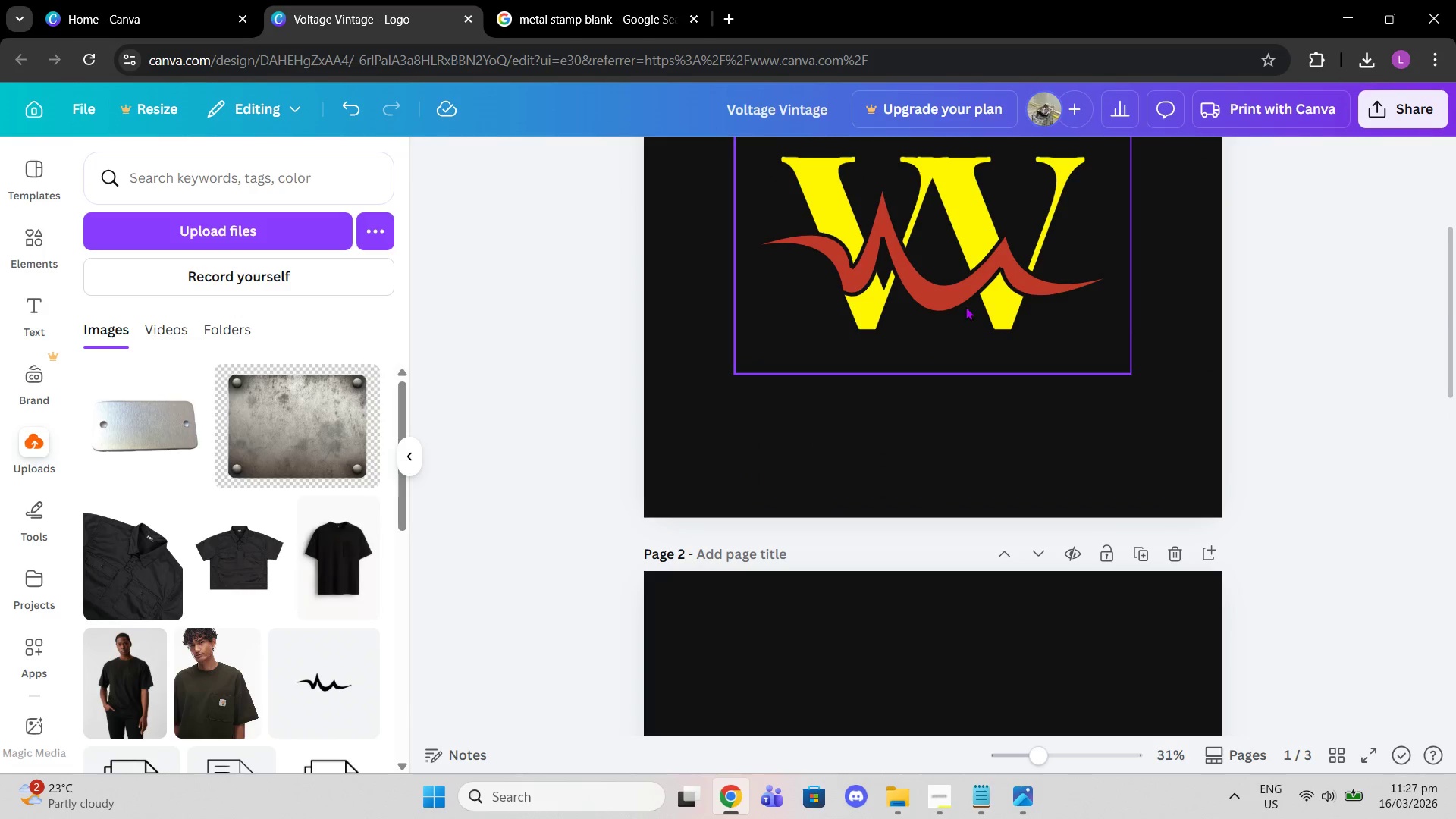 
left_click([965, 305])
 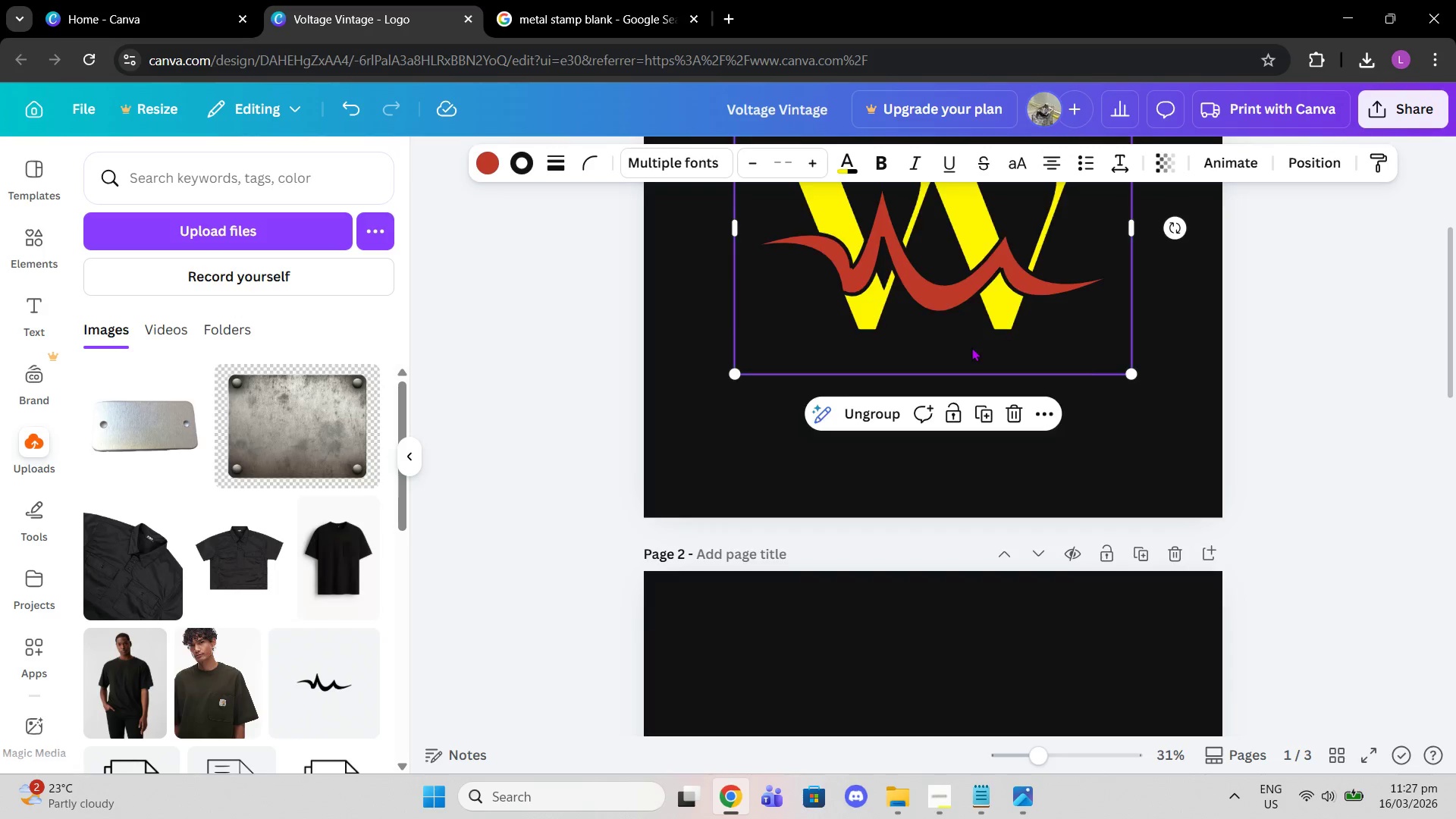 
scroll: coordinate [969, 356], scroll_direction: up, amount: 2.0
 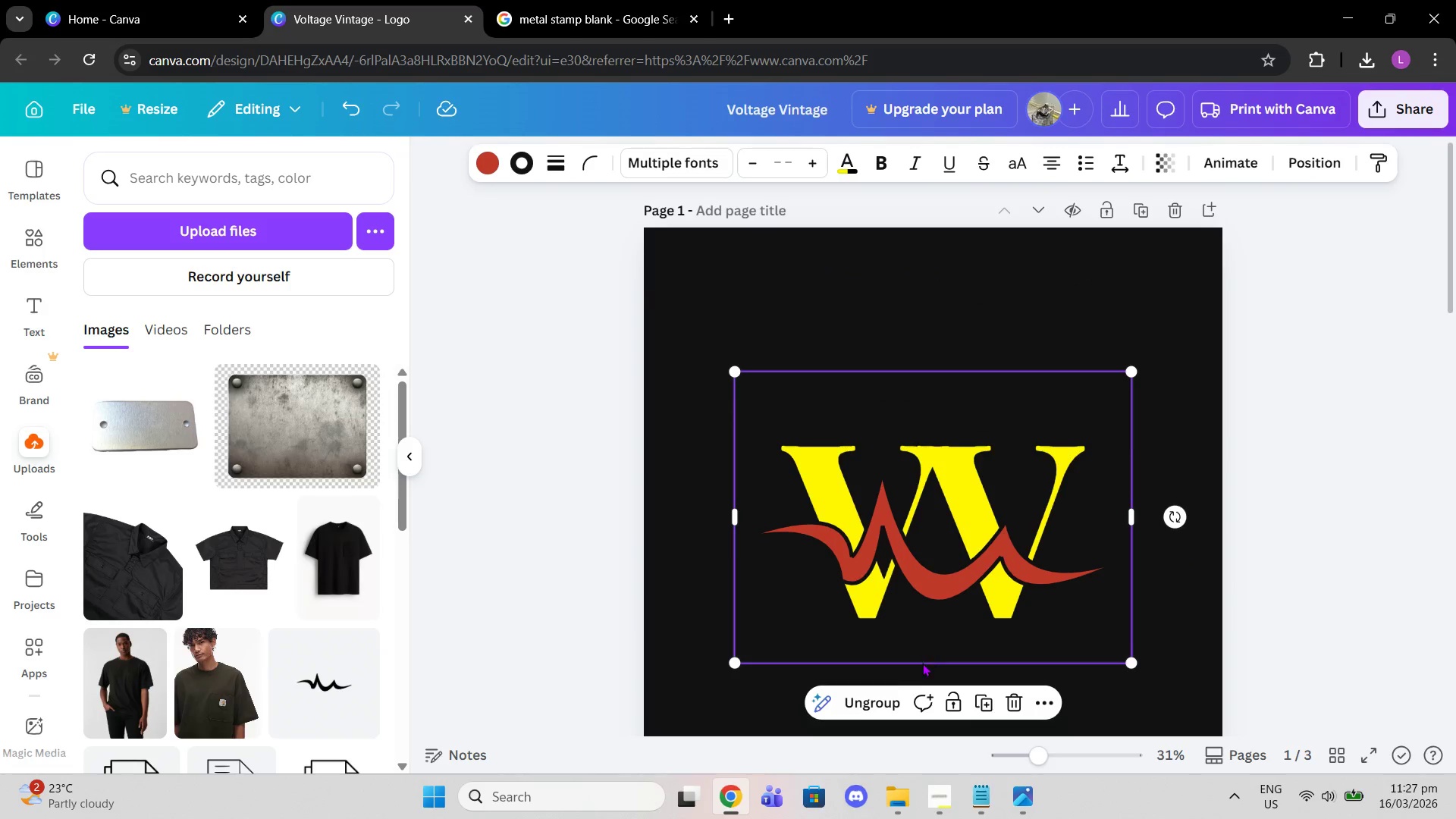 
left_click([886, 695])
 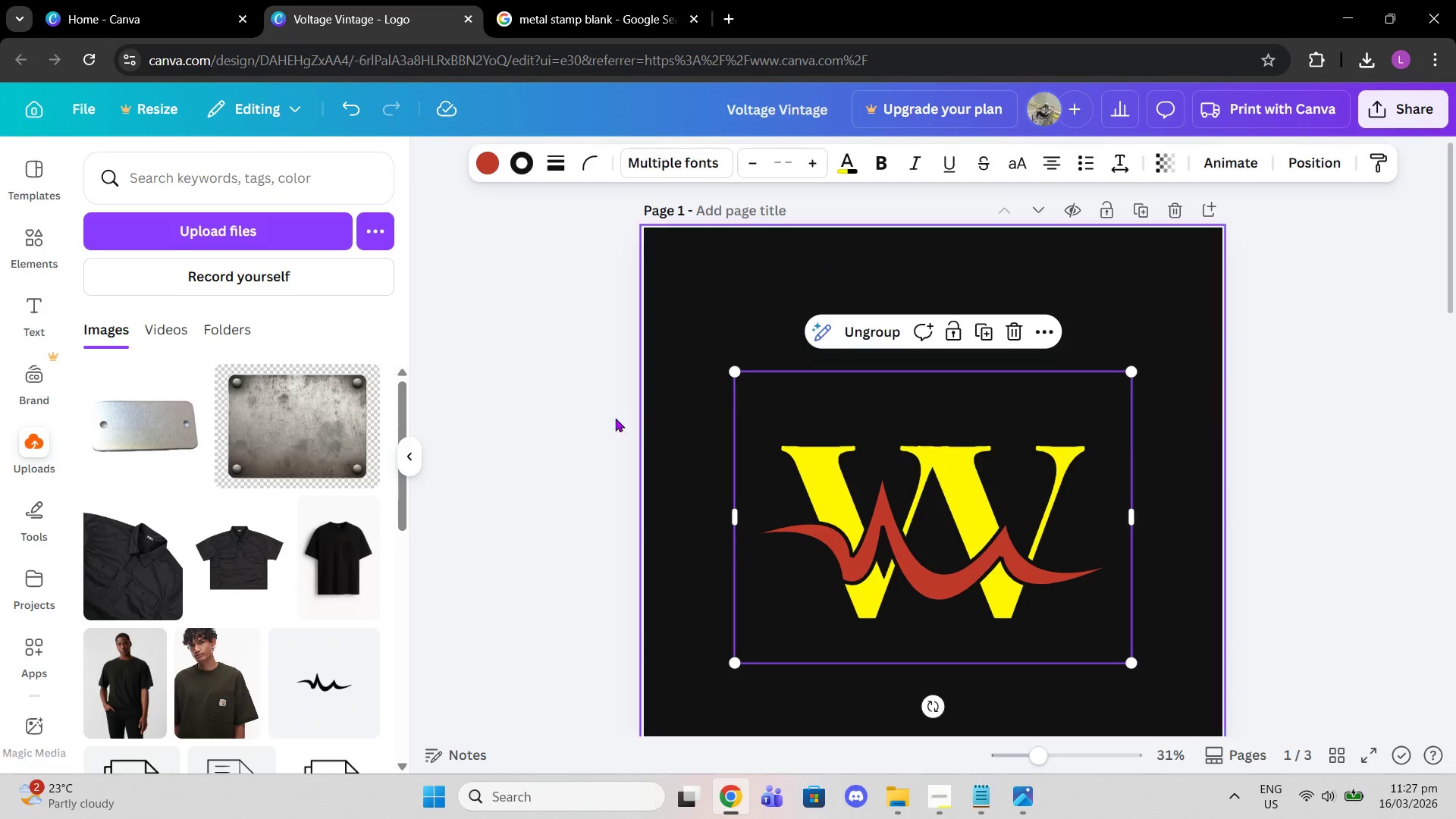 
left_click([500, 339])
 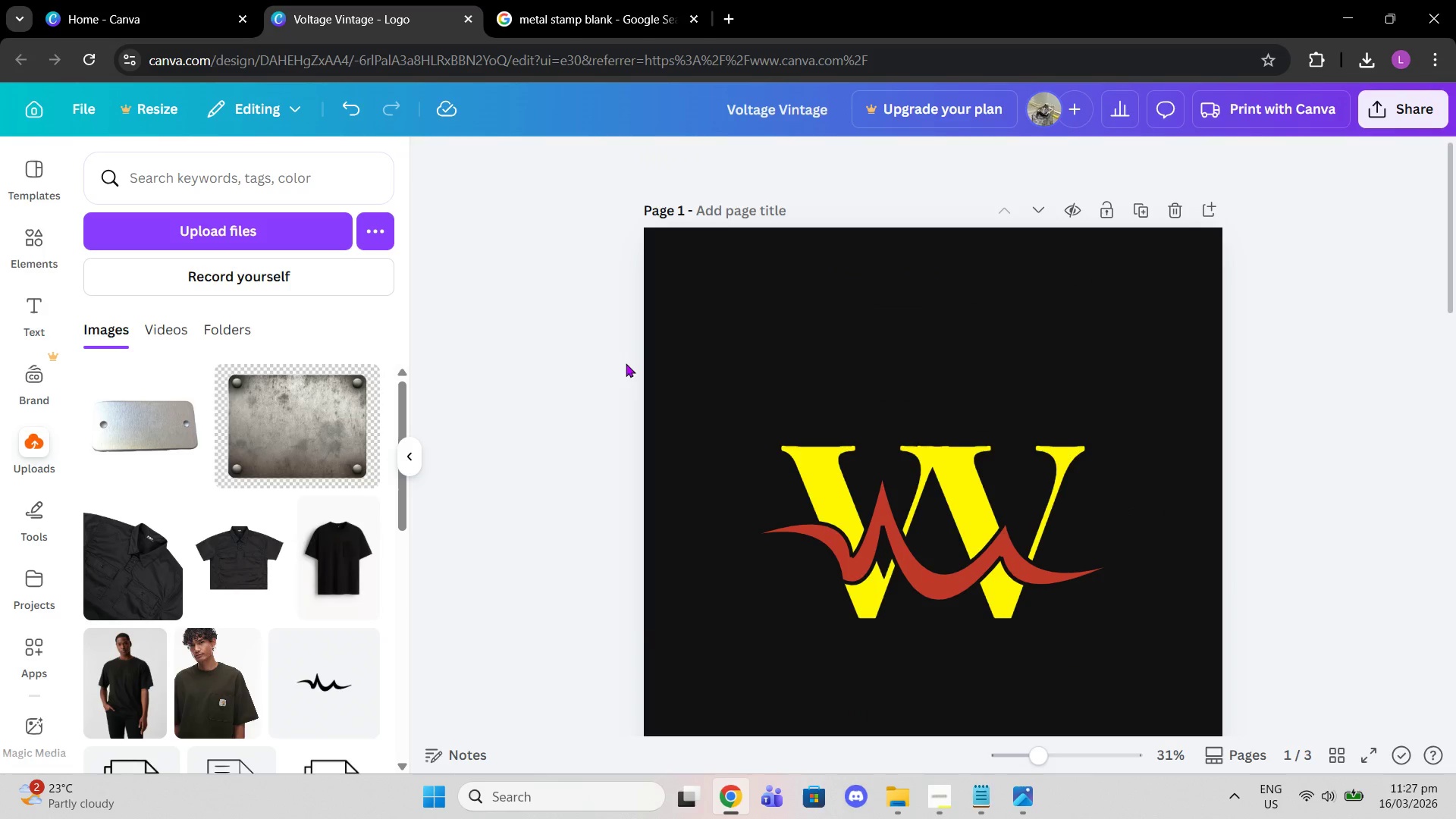 
left_click_drag(start_coordinate=[585, 340], to_coordinate=[1190, 688])
 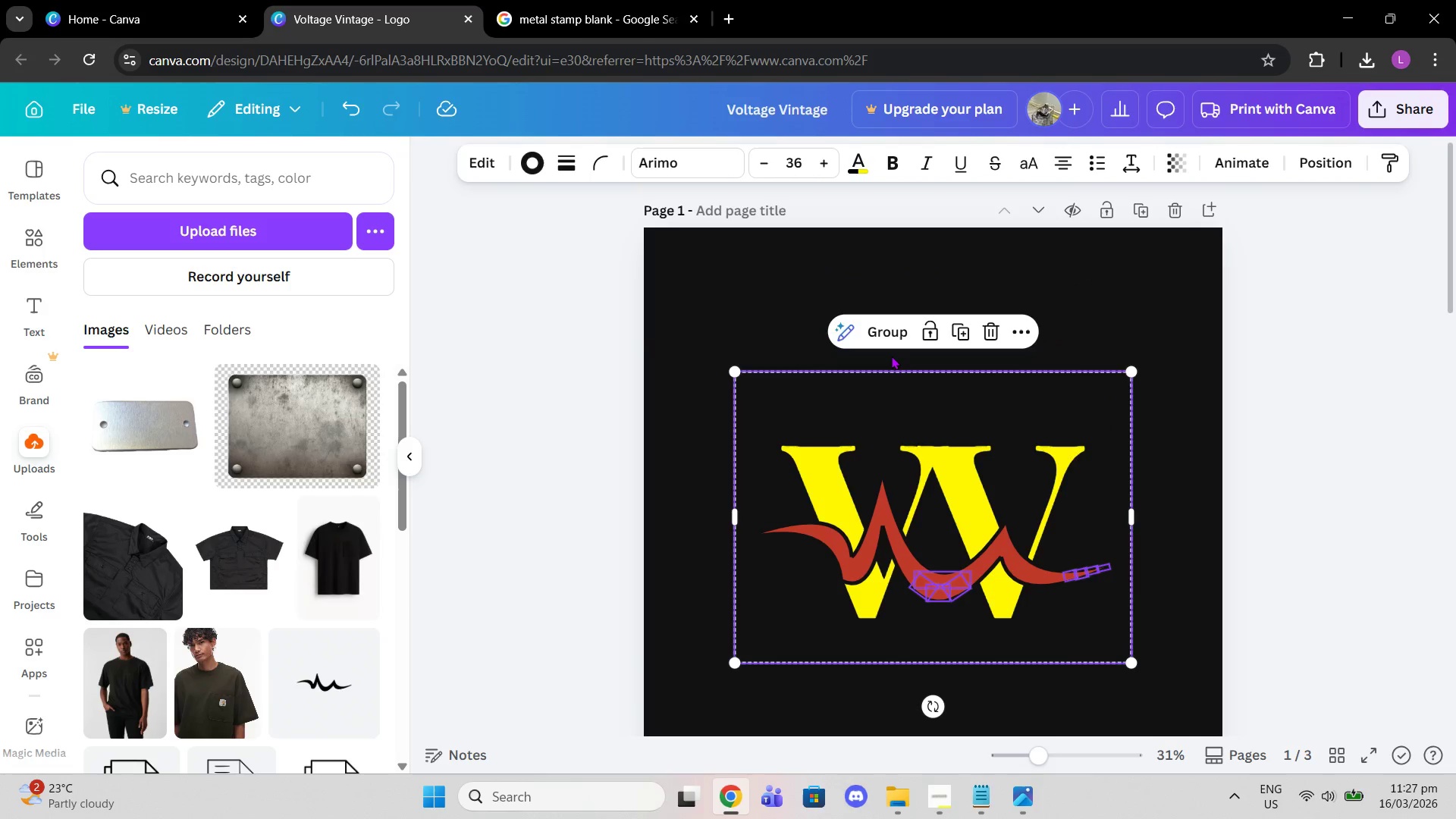 
left_click([875, 328])
 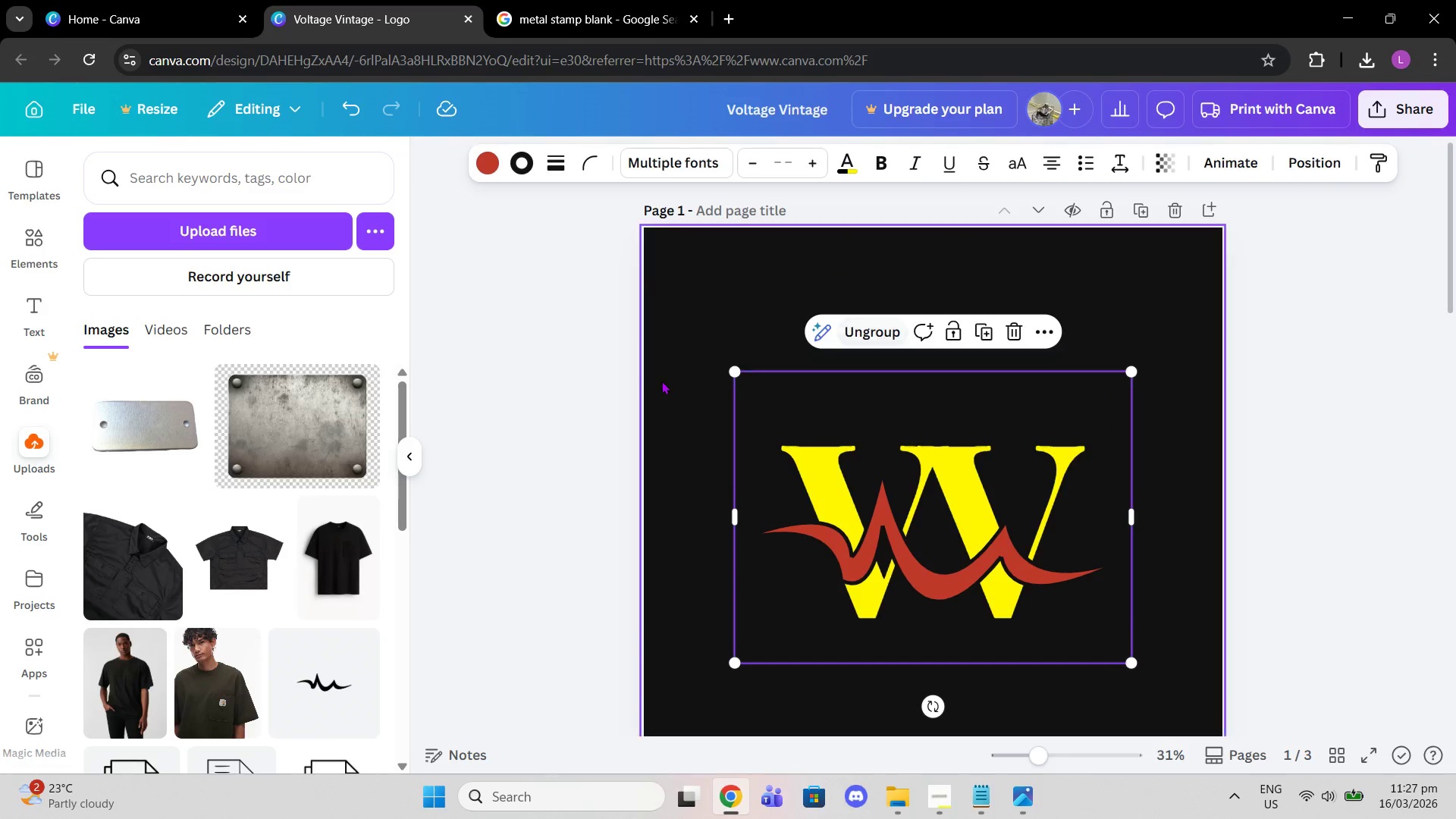 
left_click([604, 386])
 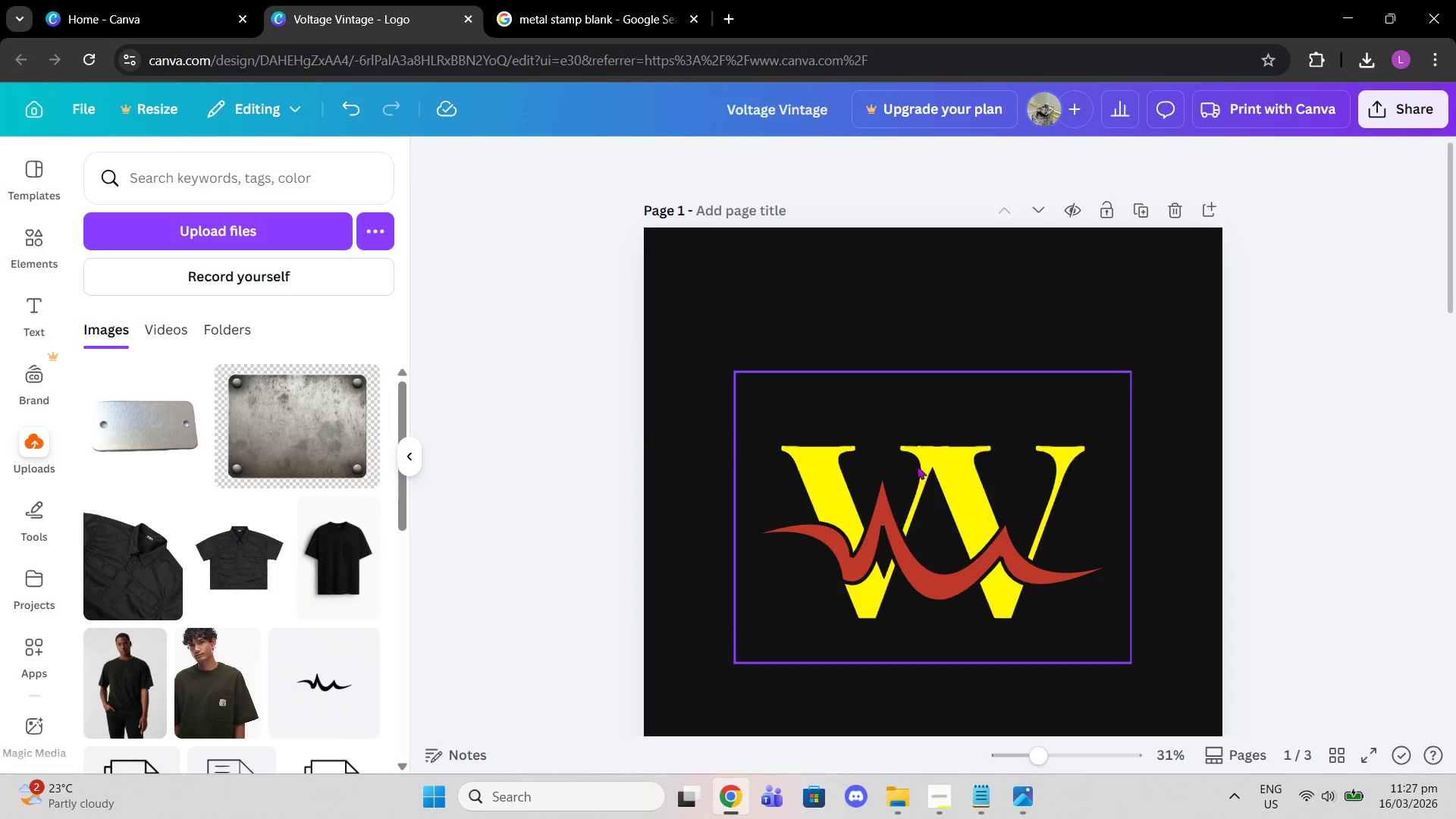 
left_click([920, 466])
 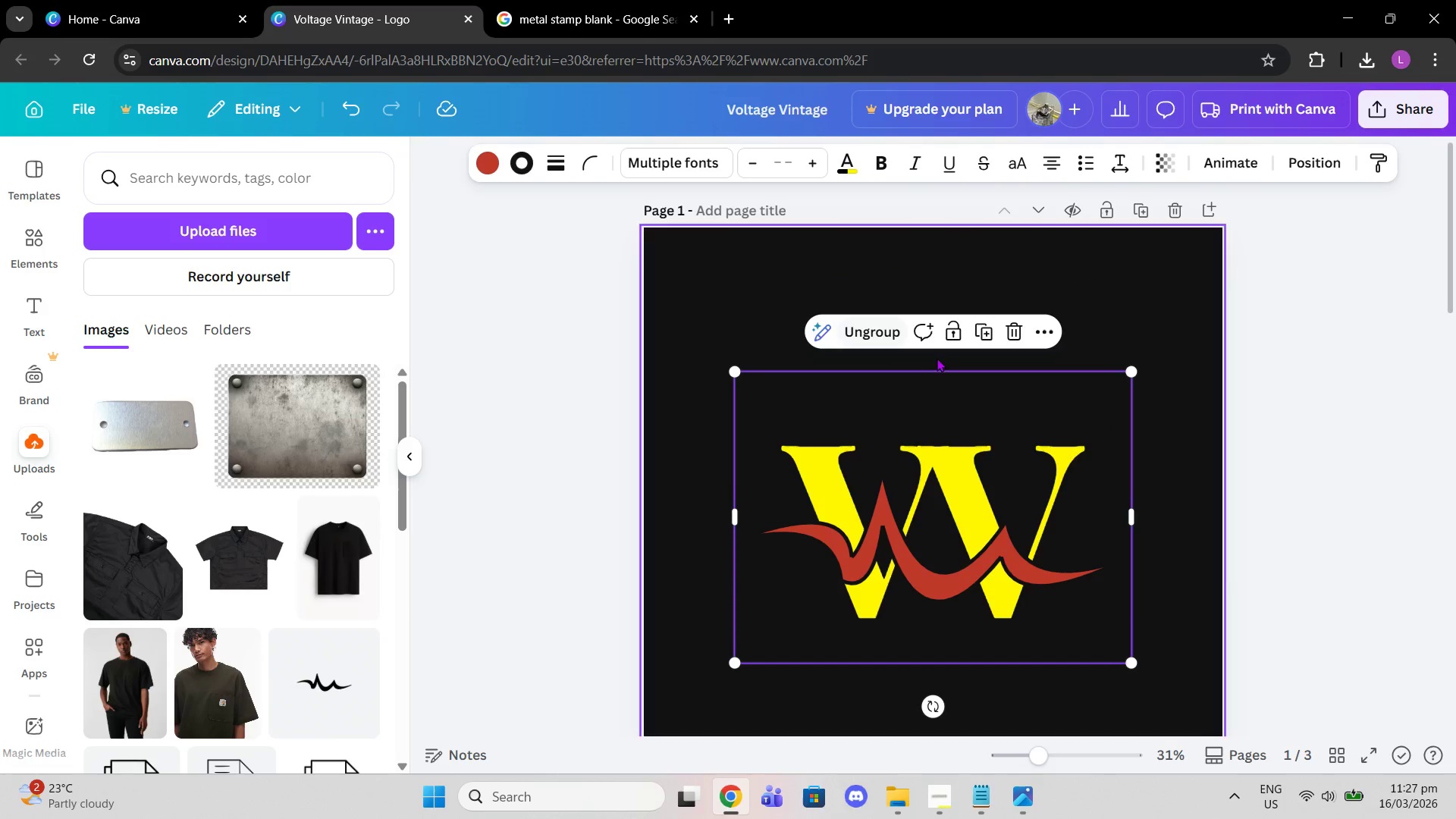 
key(Control+C)
 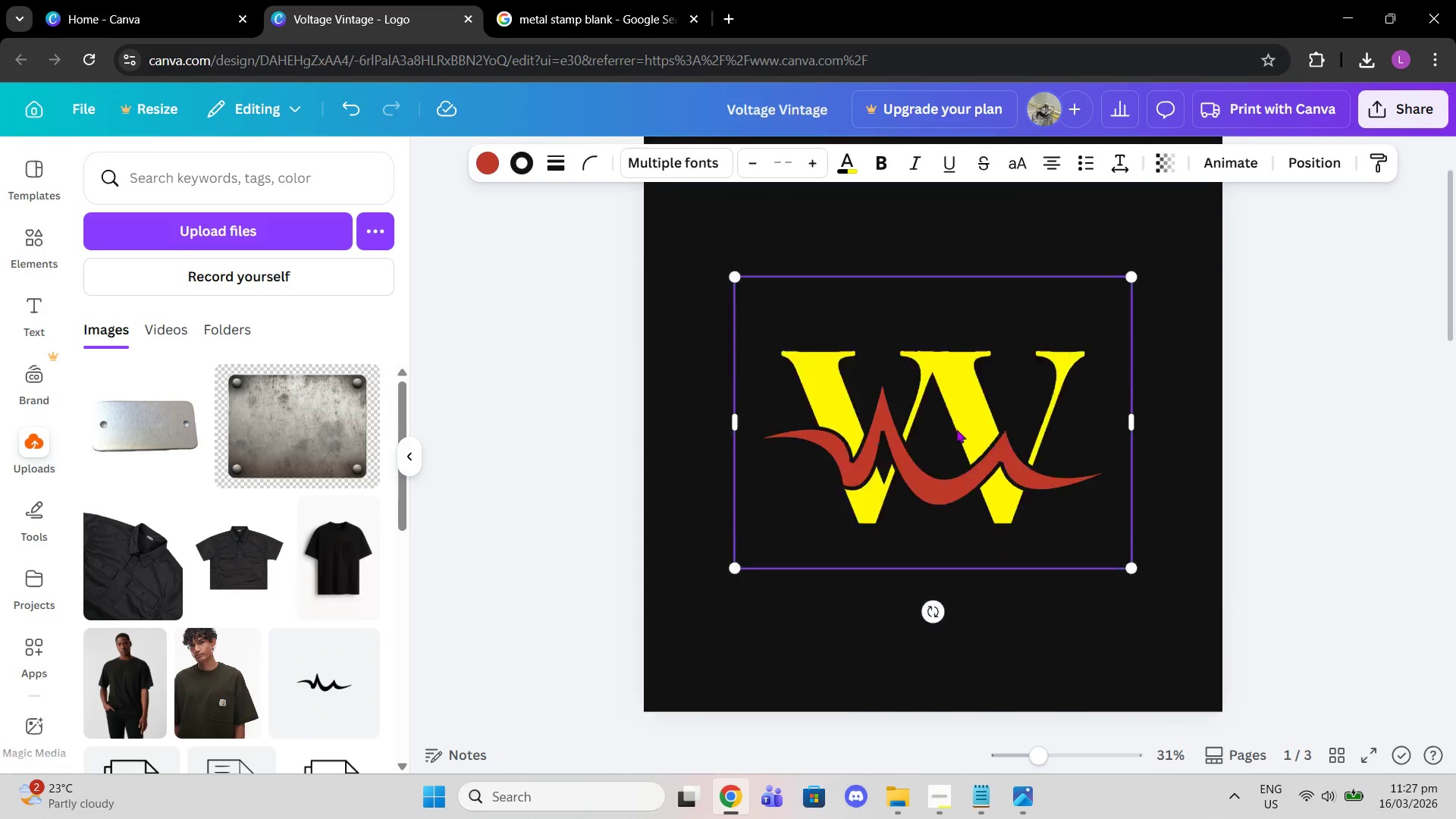 
scroll: coordinate [942, 434], scroll_direction: down, amount: 9.0
 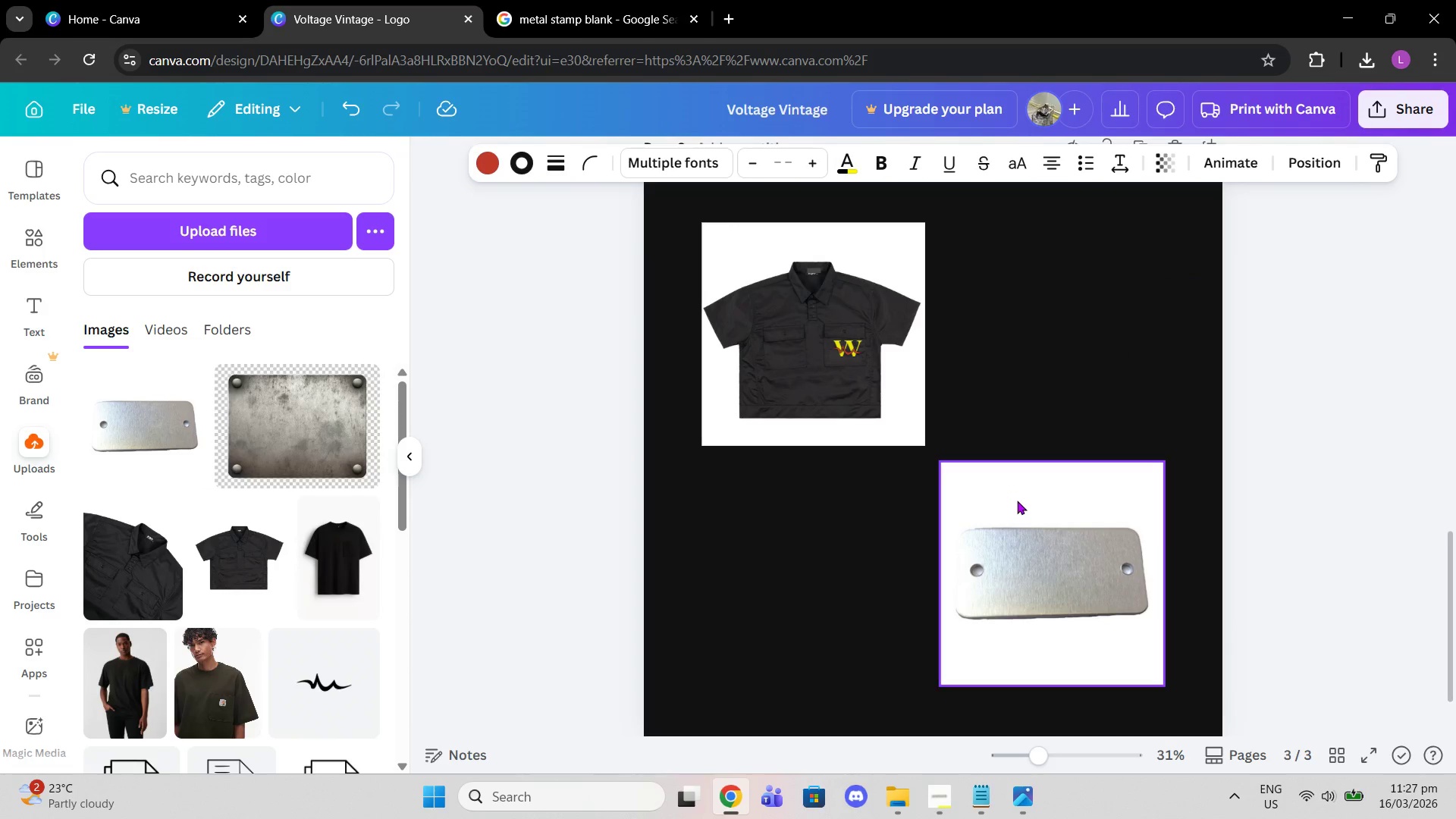 
key(Control+V)
 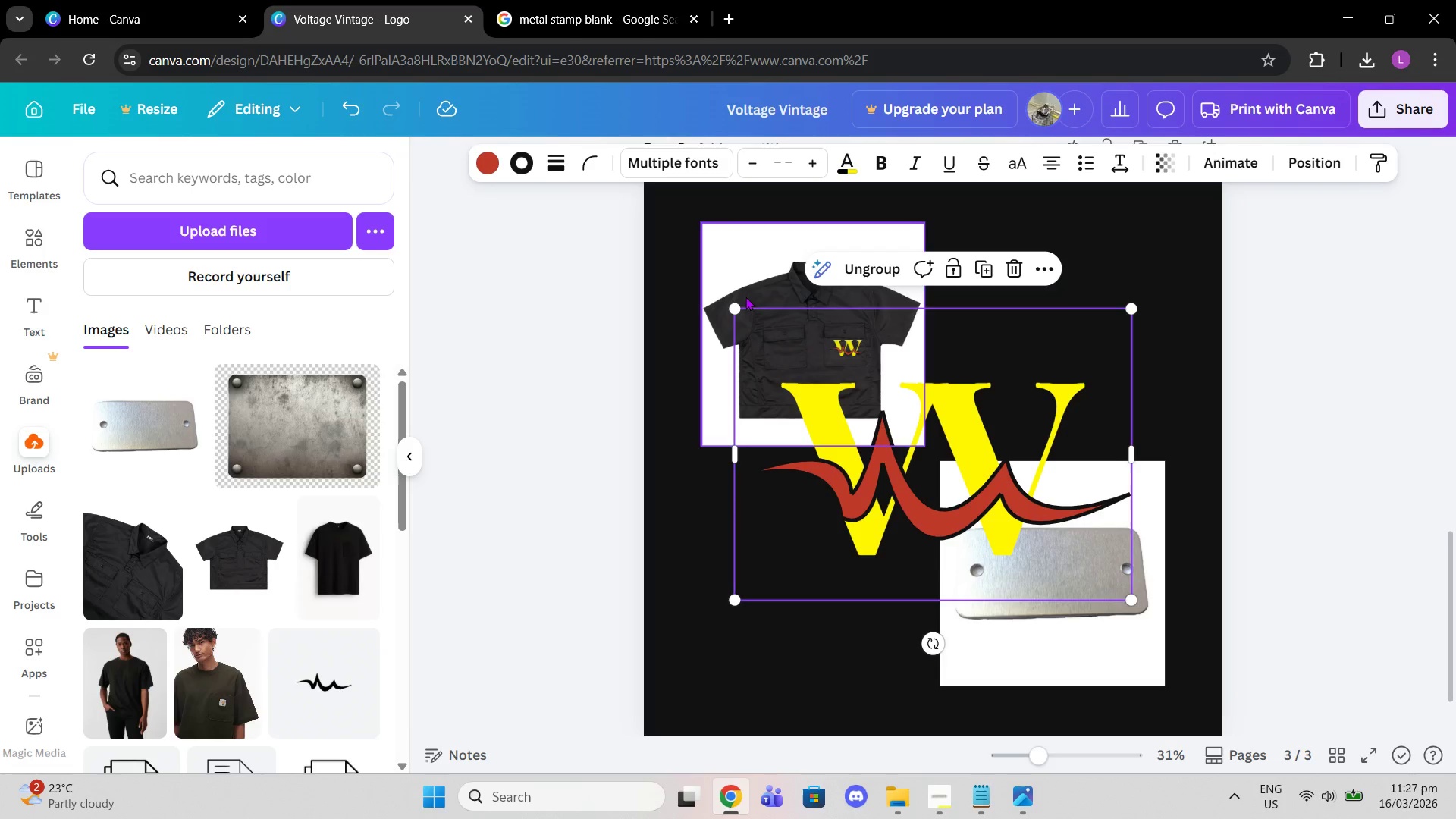 
left_click_drag(start_coordinate=[733, 308], to_coordinate=[970, 515])
 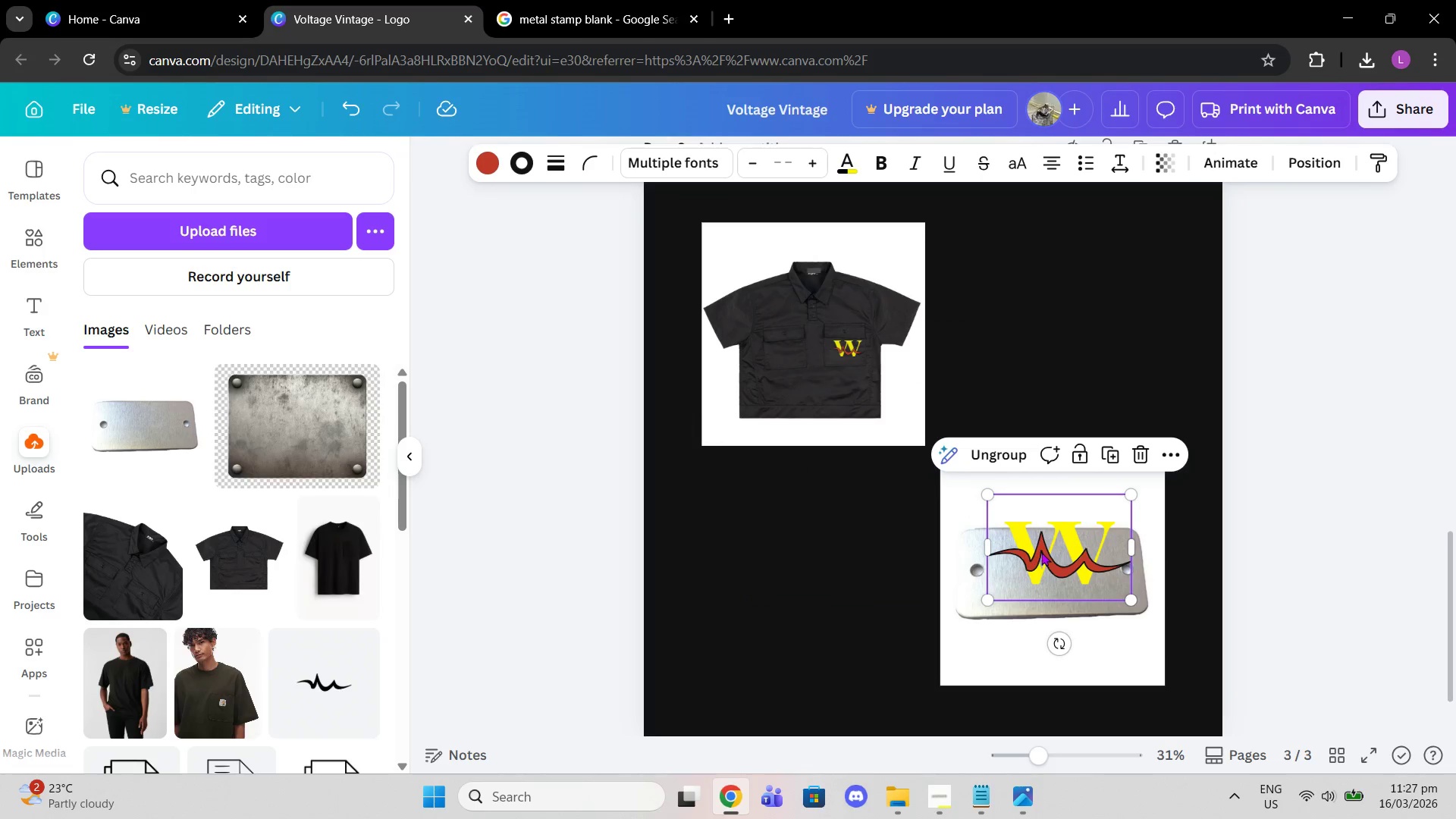 
left_click_drag(start_coordinate=[1039, 549], to_coordinate=[1035, 565])
 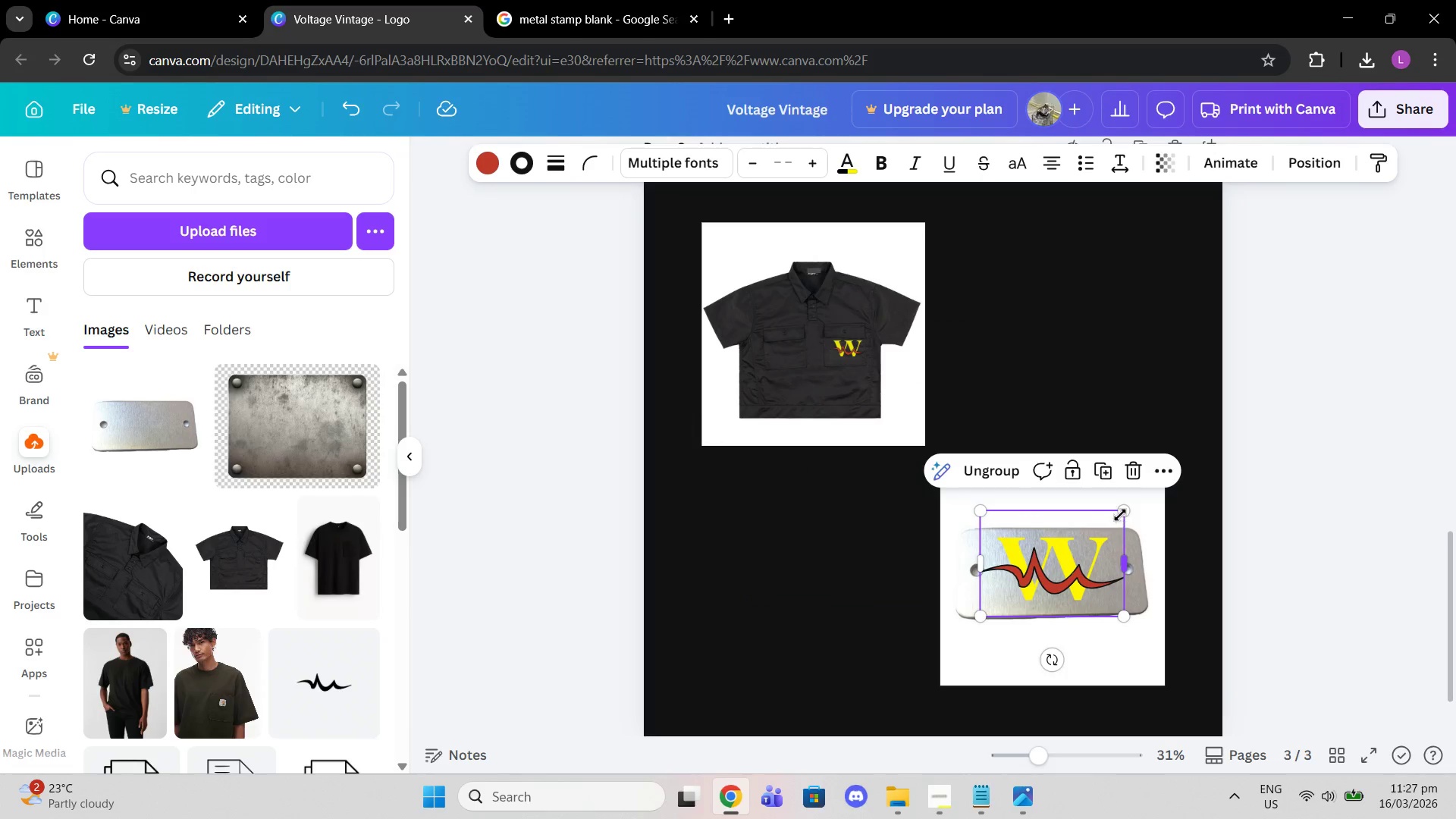 
left_click_drag(start_coordinate=[1121, 514], to_coordinate=[1121, 523])
 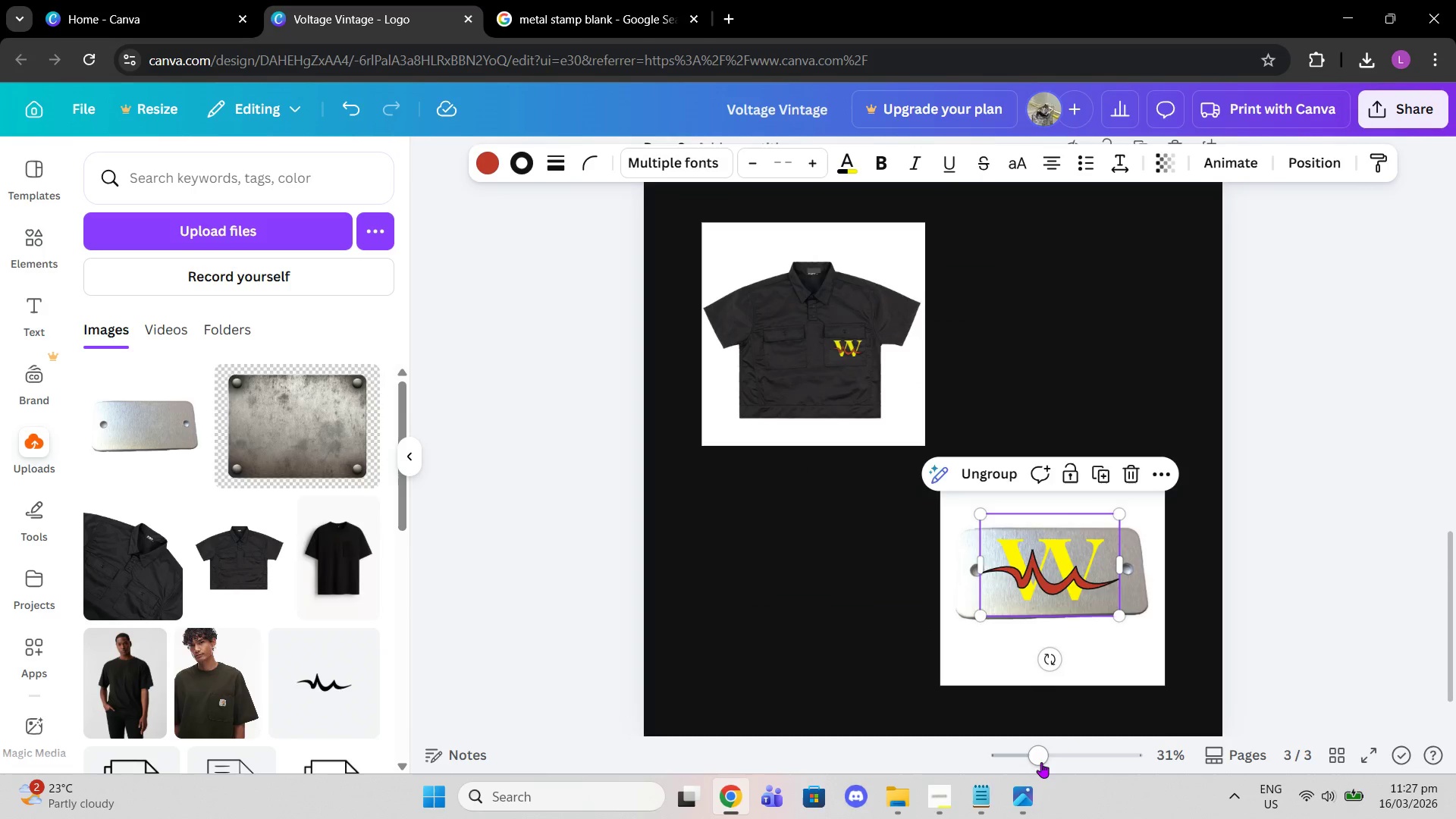 
left_click_drag(start_coordinate=[1041, 764], to_coordinate=[1059, 766])
 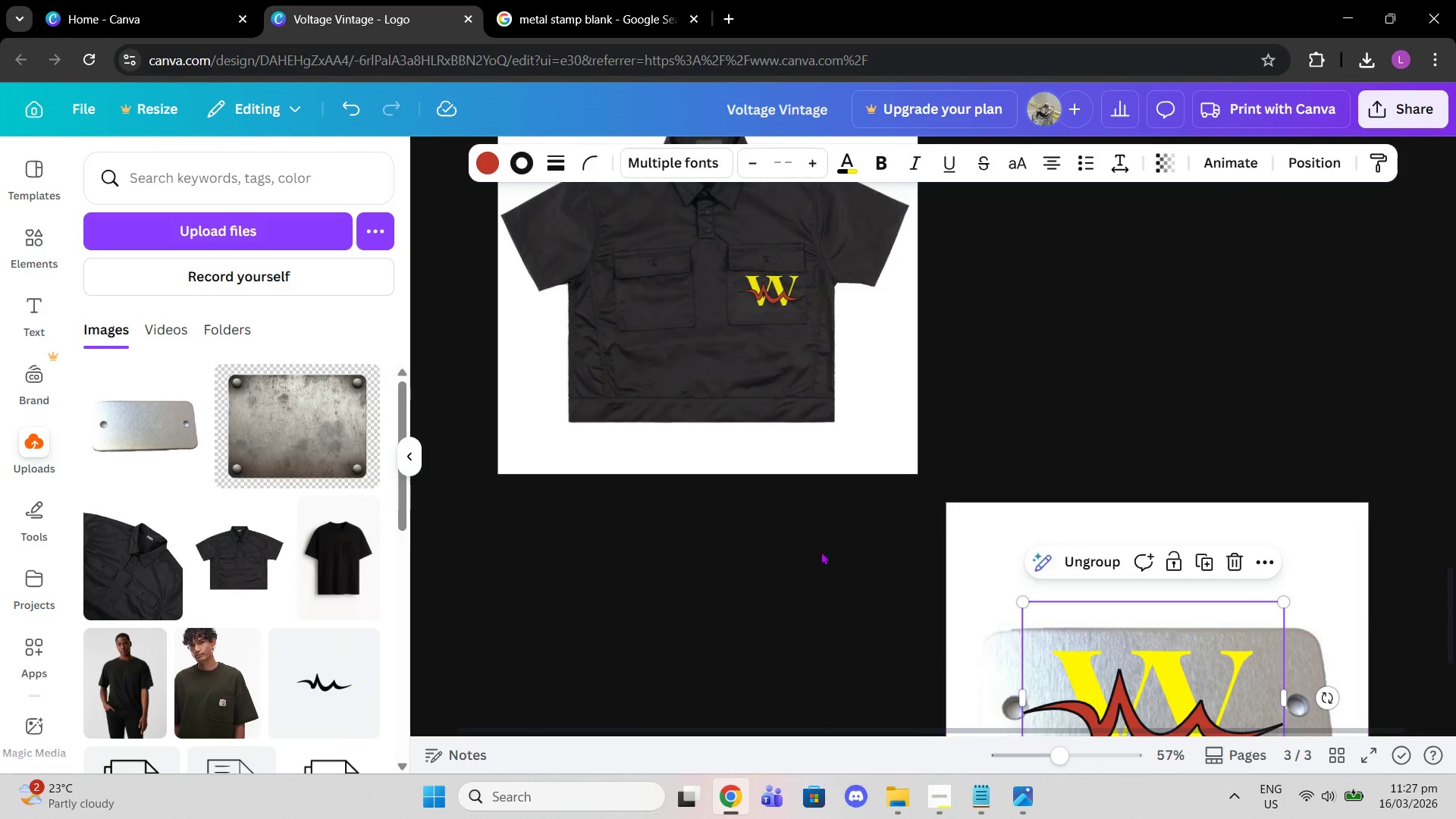 
scroll: coordinate [821, 551], scroll_direction: up, amount: 3.0
 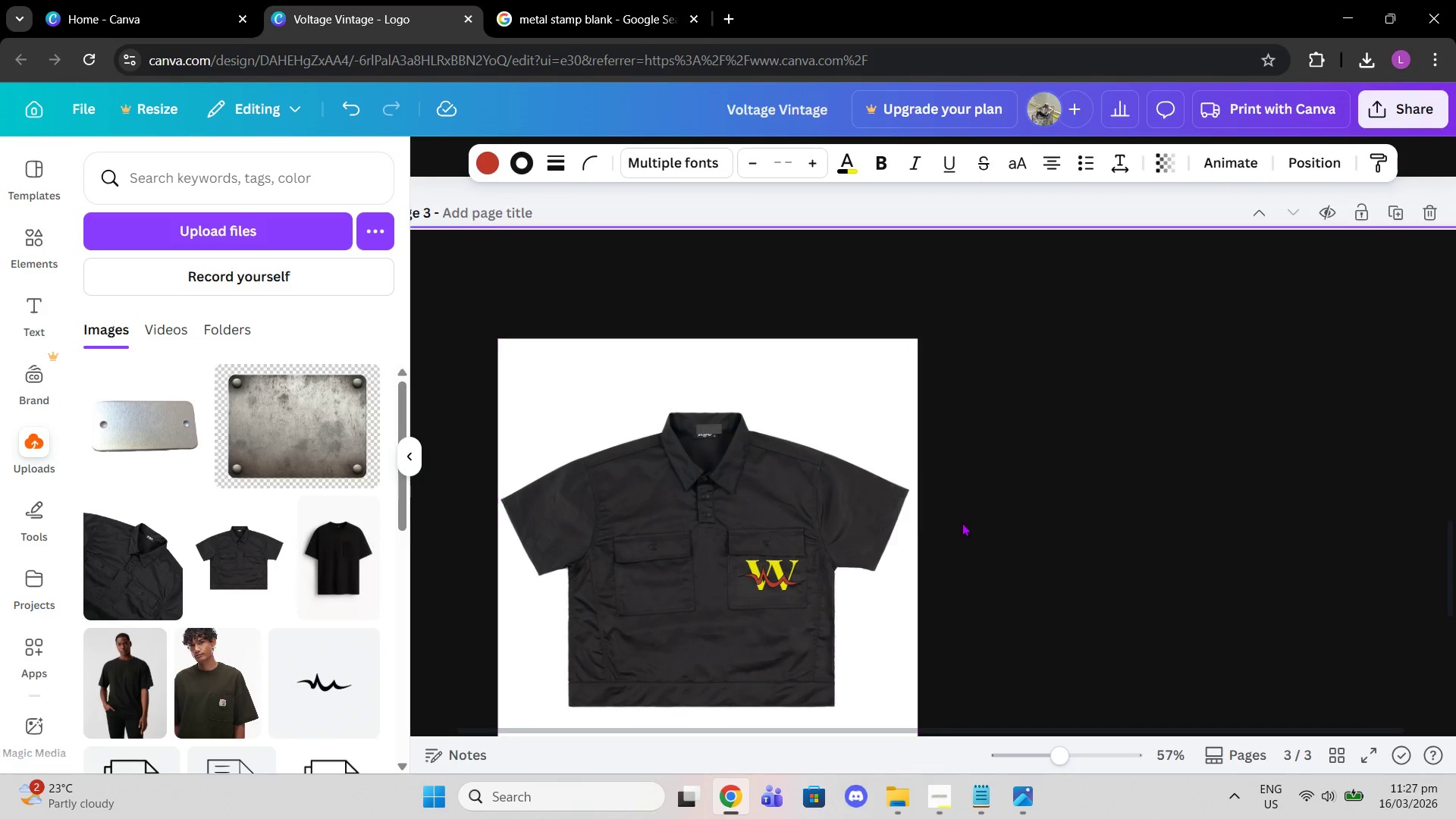 
scroll: coordinate [973, 522], scroll_direction: down, amount: 7.0
 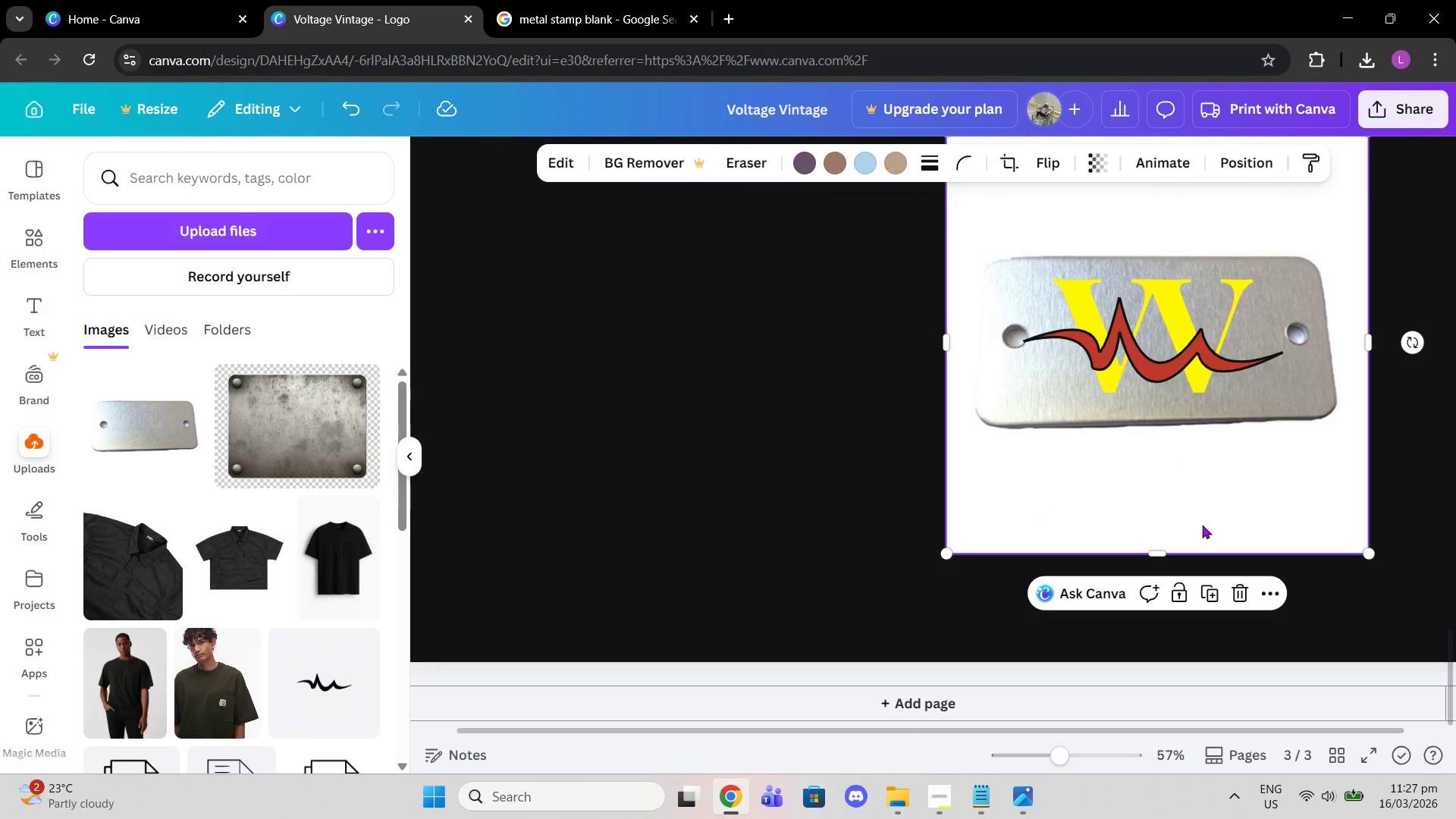 
double_click([1125, 385])
 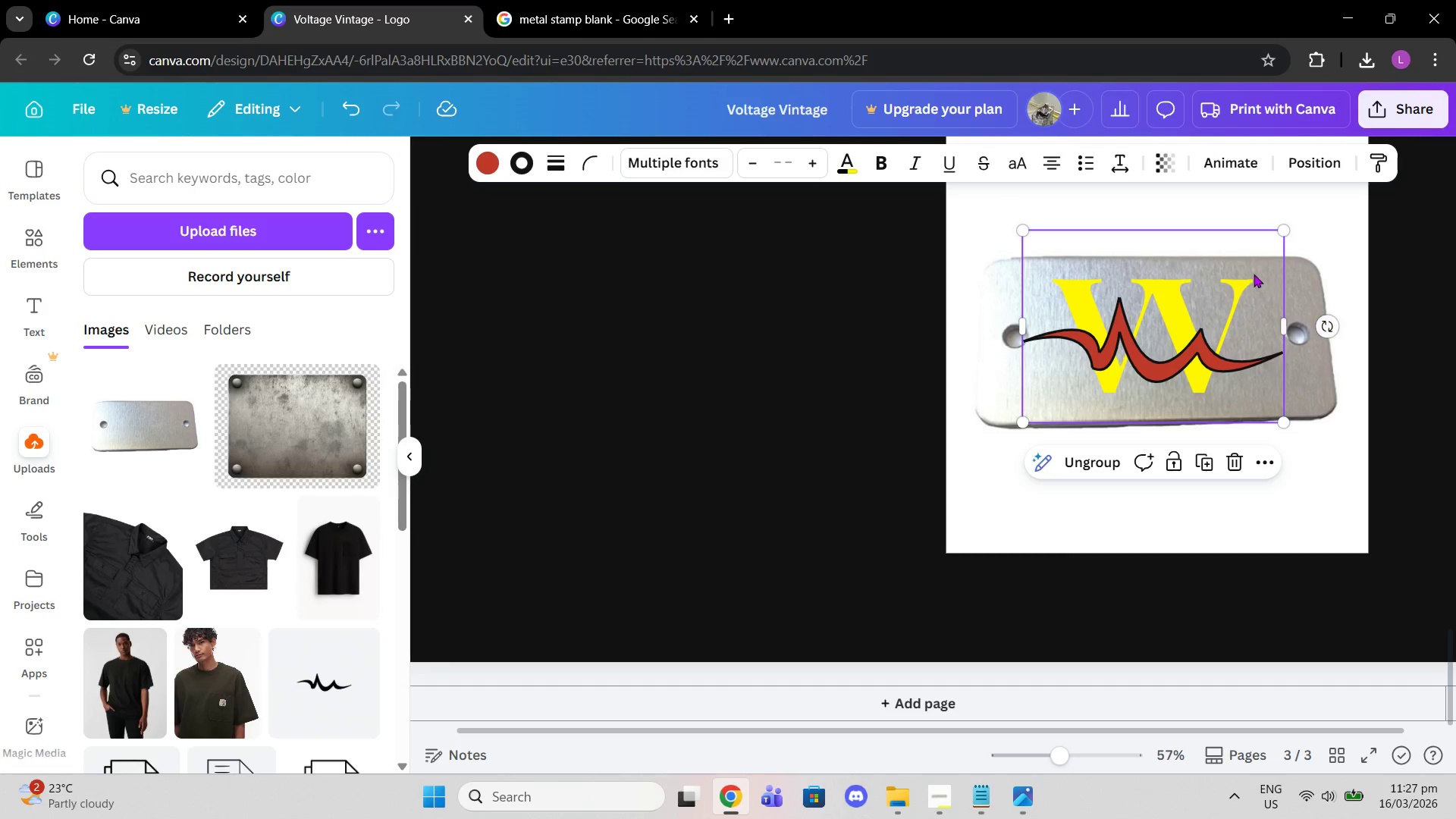 
left_click([1112, 457])
 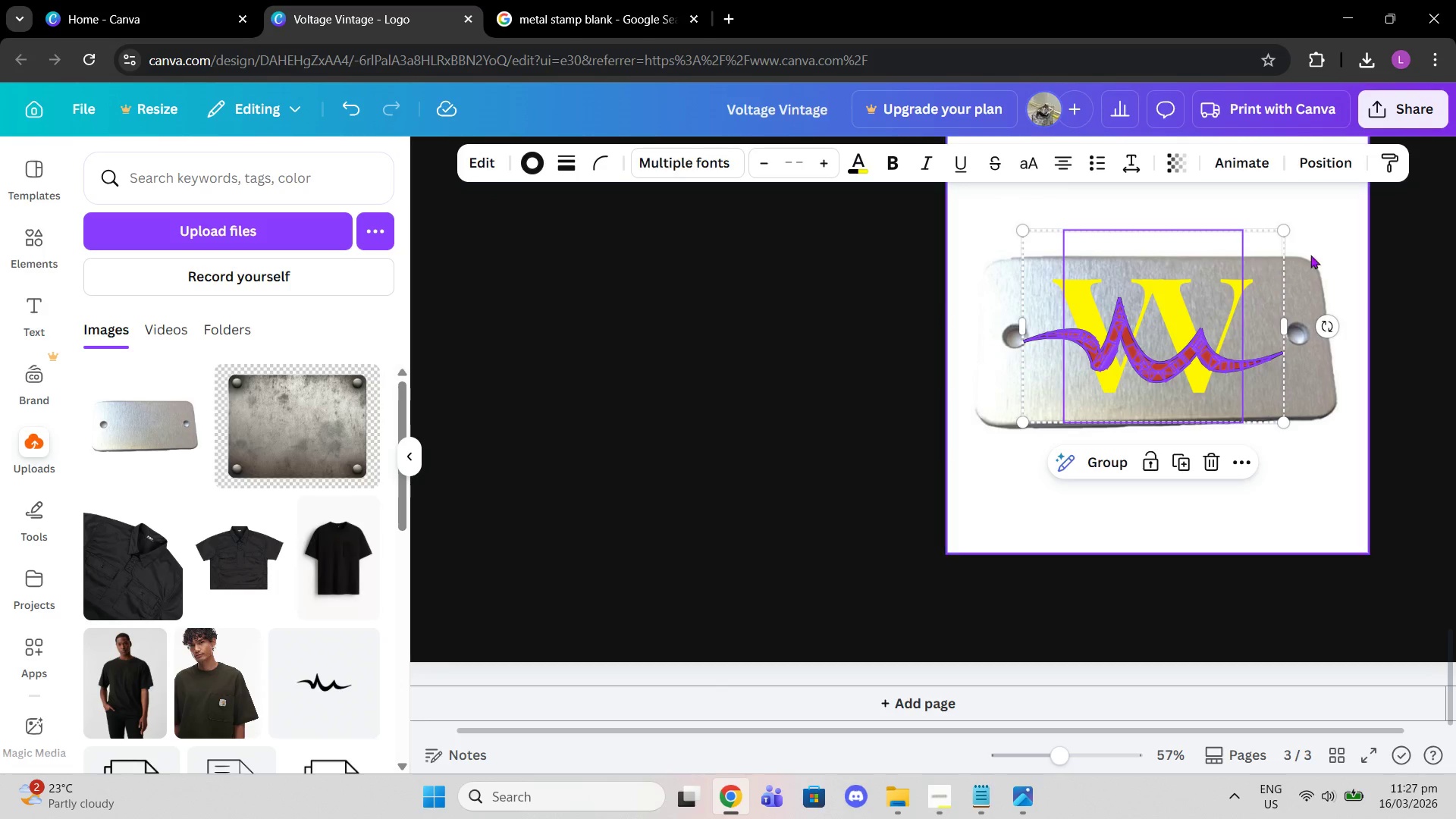 
left_click([1322, 246])
 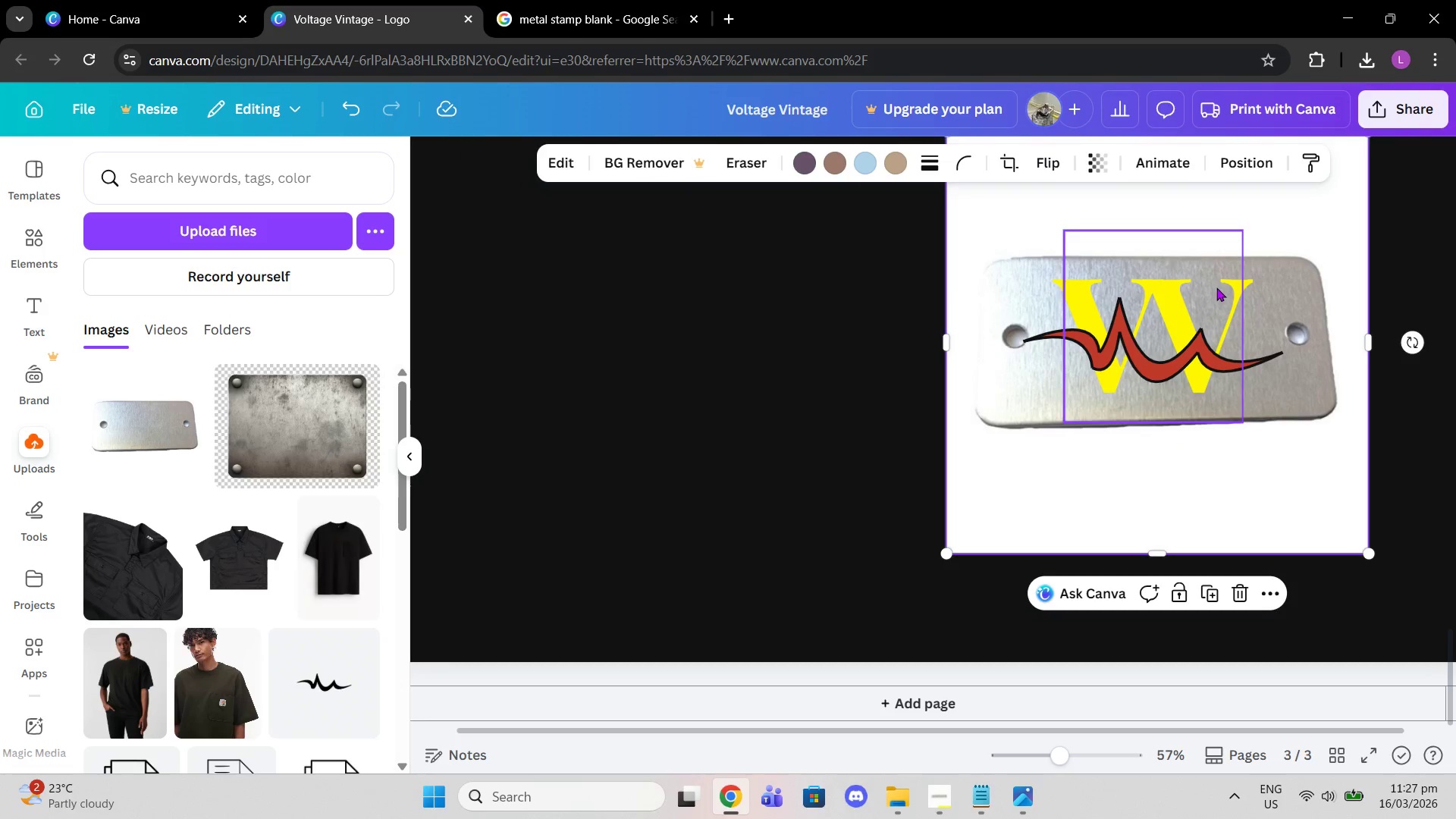 
left_click([1216, 287])
 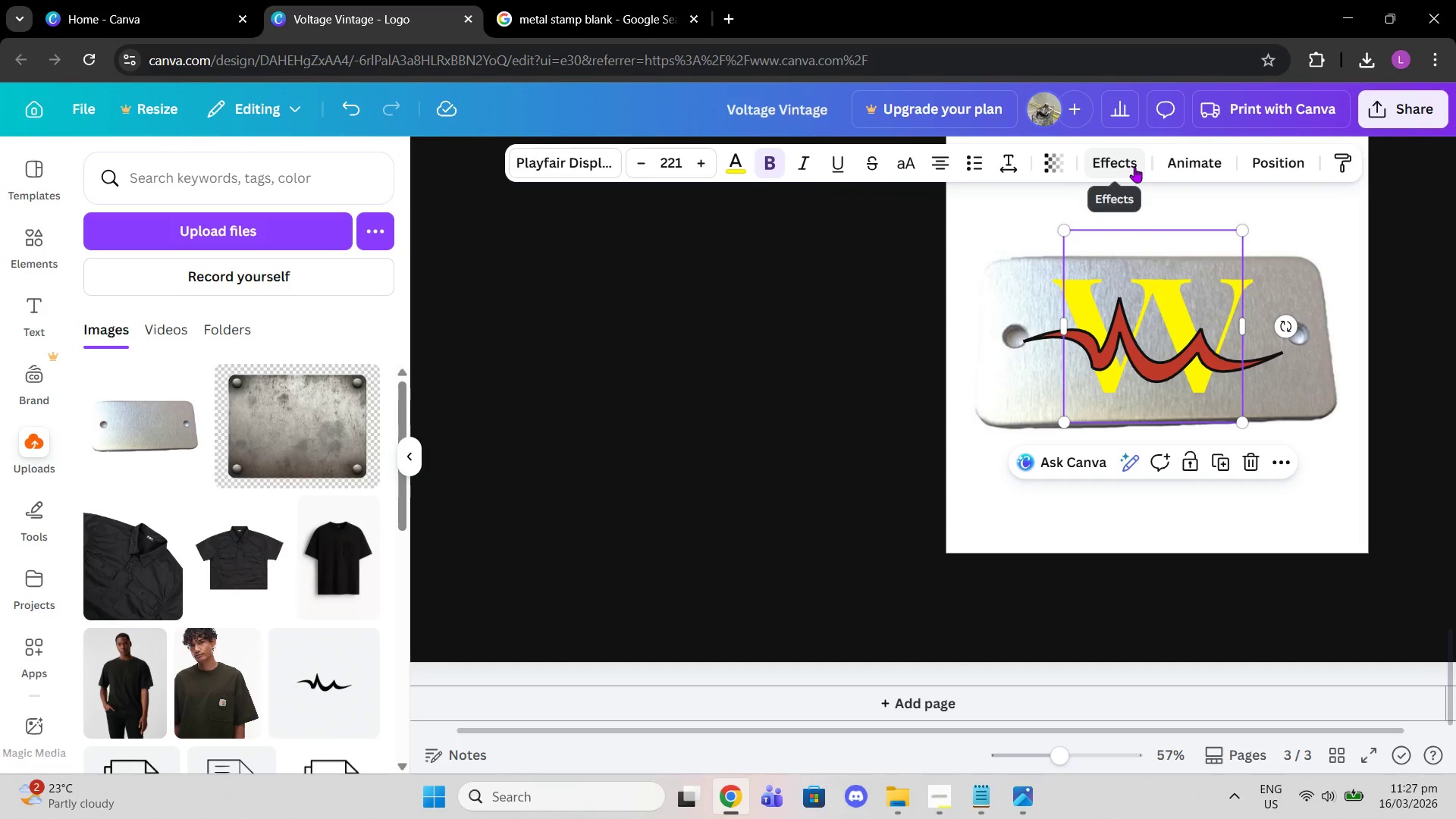 
left_click([1134, 167])
 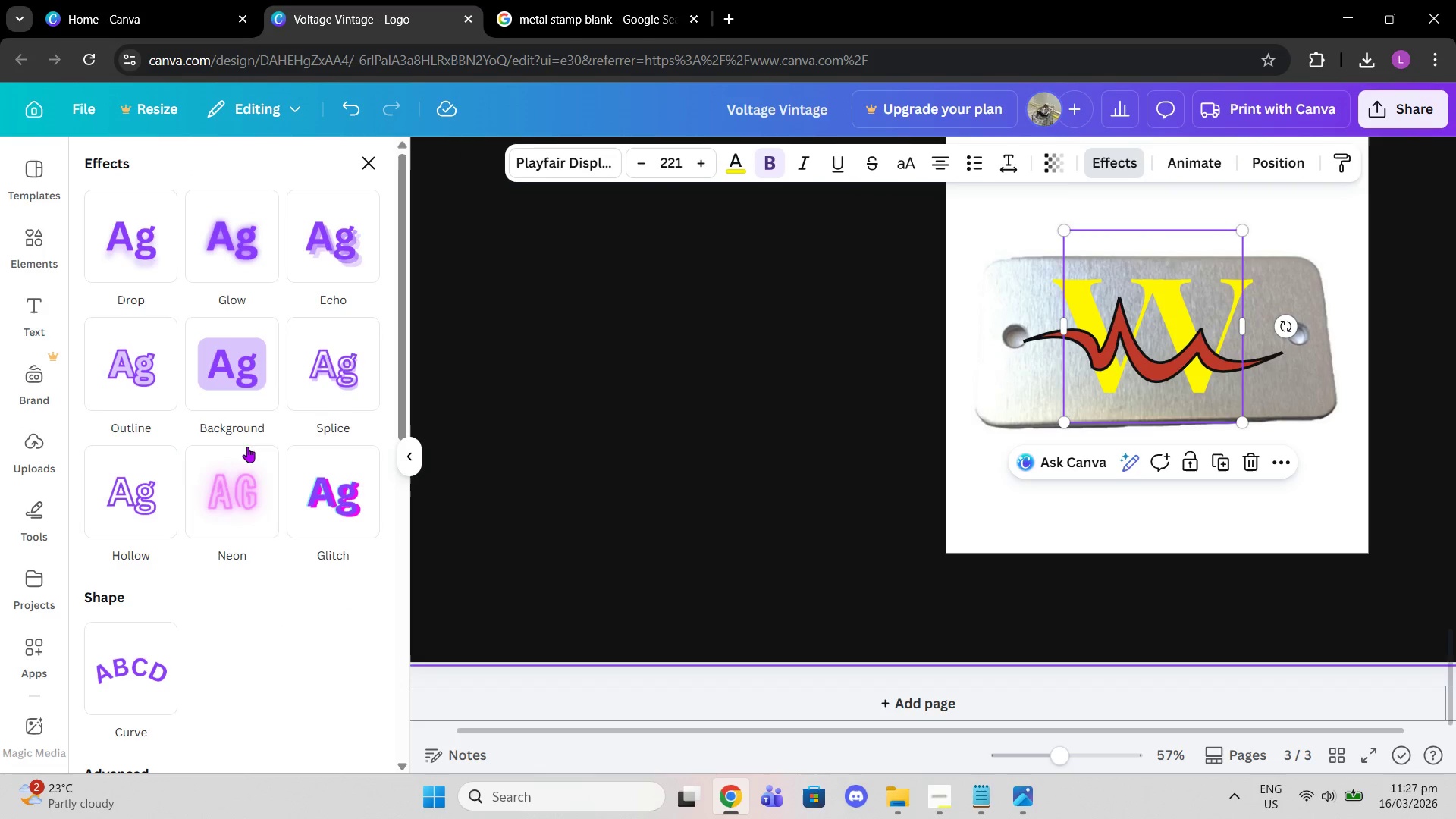 
scroll: coordinate [242, 527], scroll_direction: down, amount: 6.0
 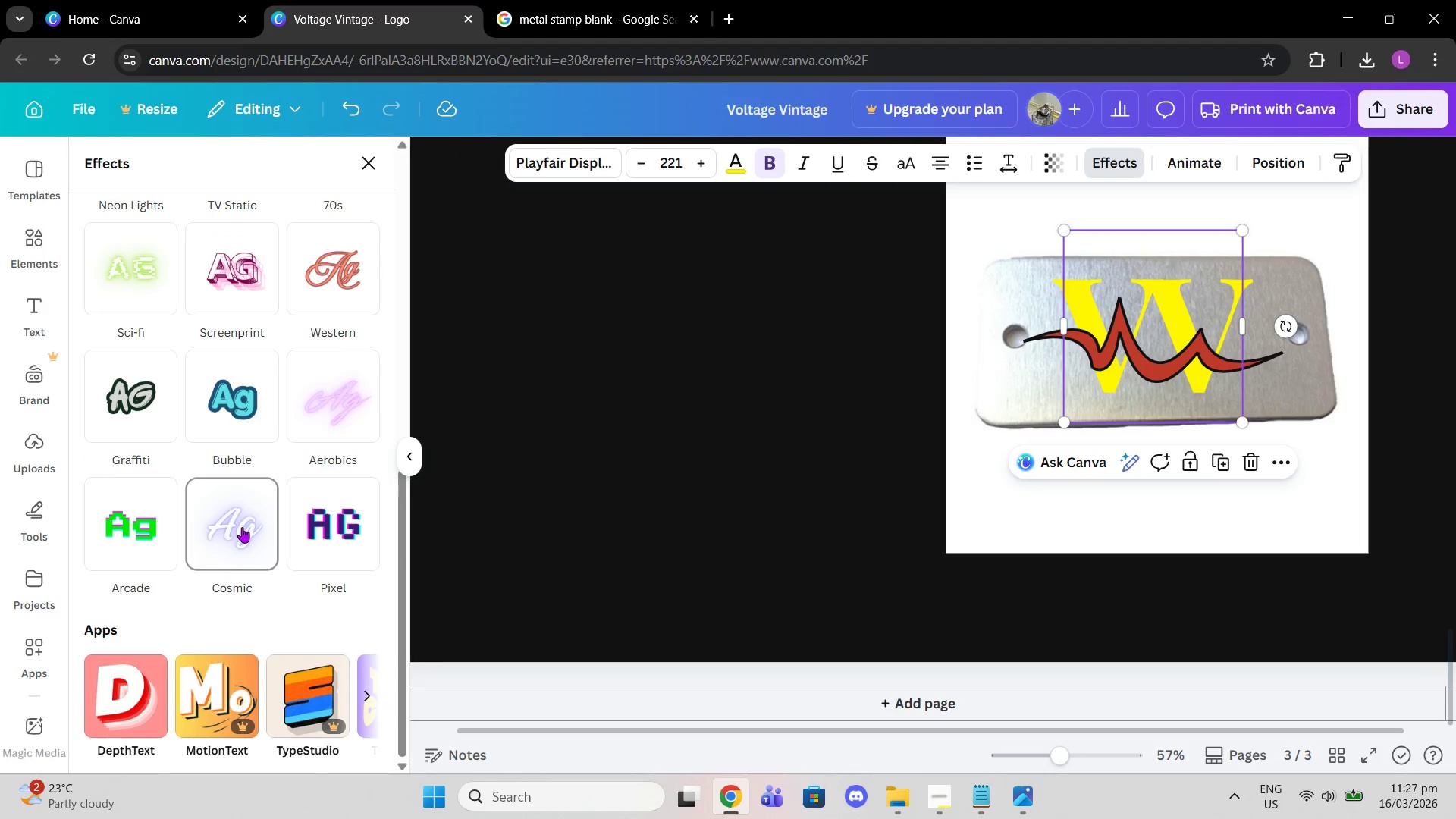 
scroll: coordinate [242, 527], scroll_direction: up, amount: 3.0
 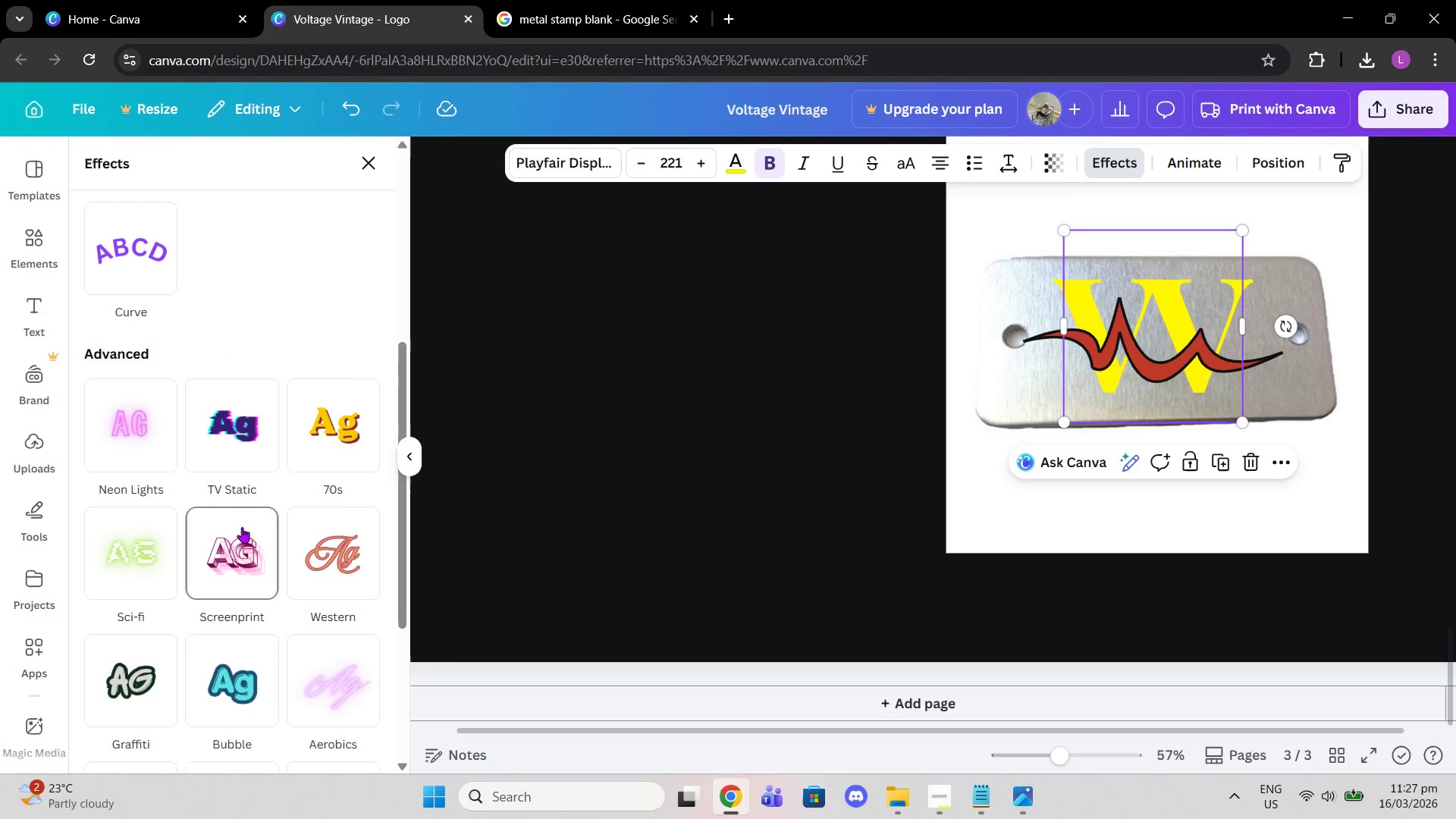 
scroll: coordinate [340, 632], scroll_direction: down, amount: 10.0
 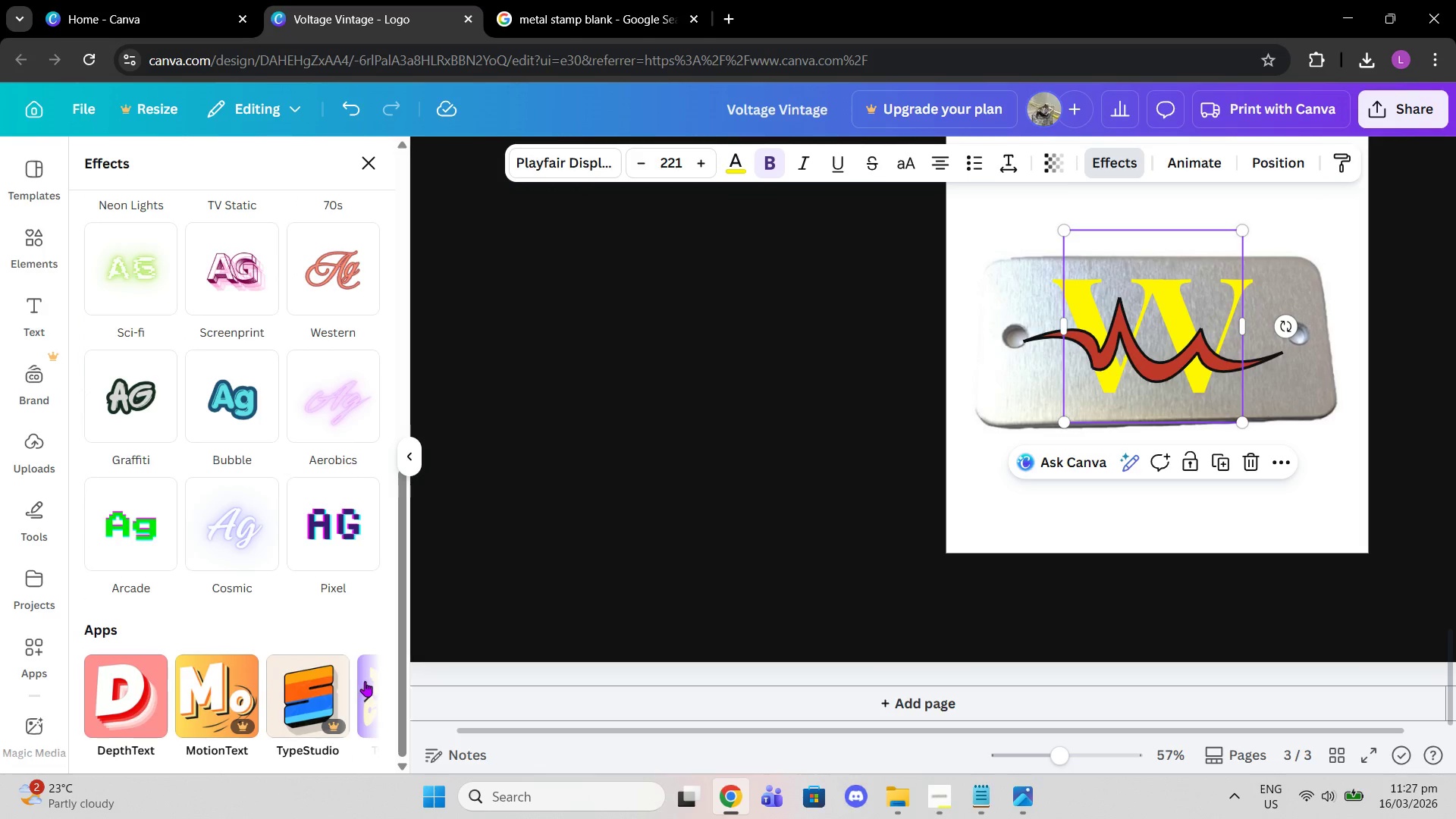 
left_click([373, 691])
 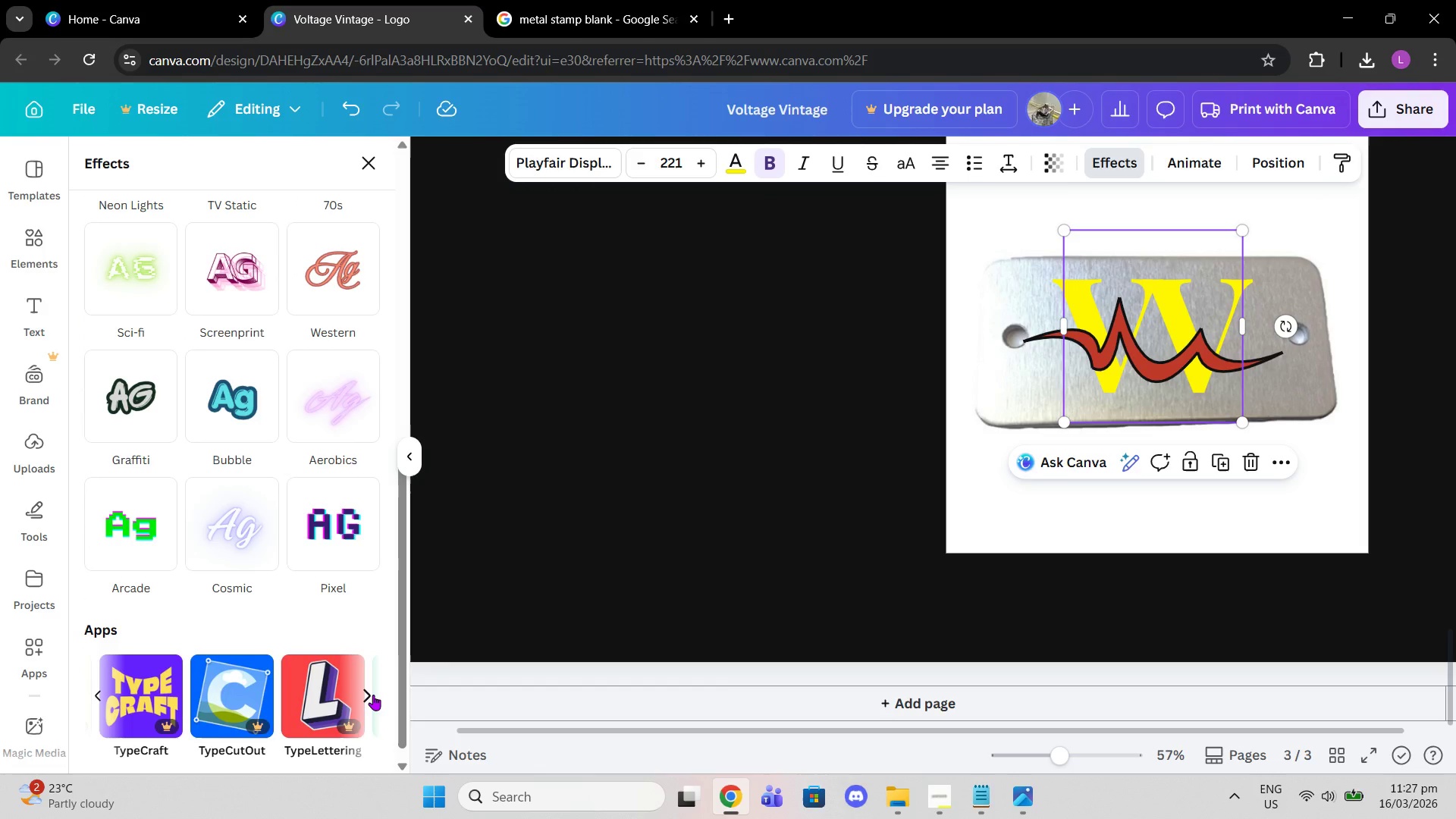 
left_click([373, 695])
 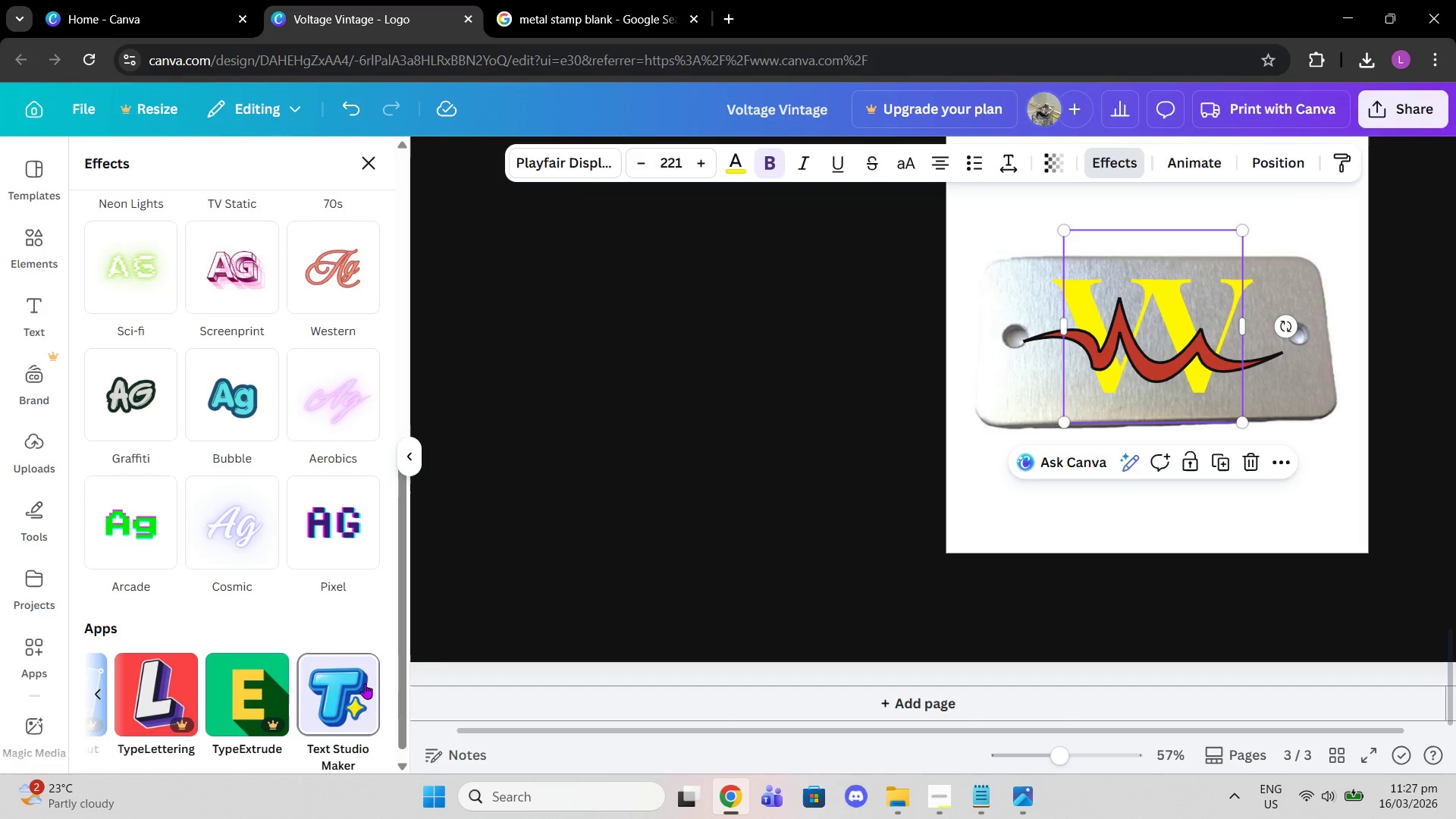 
scroll: coordinate [335, 673], scroll_direction: down, amount: 3.0
 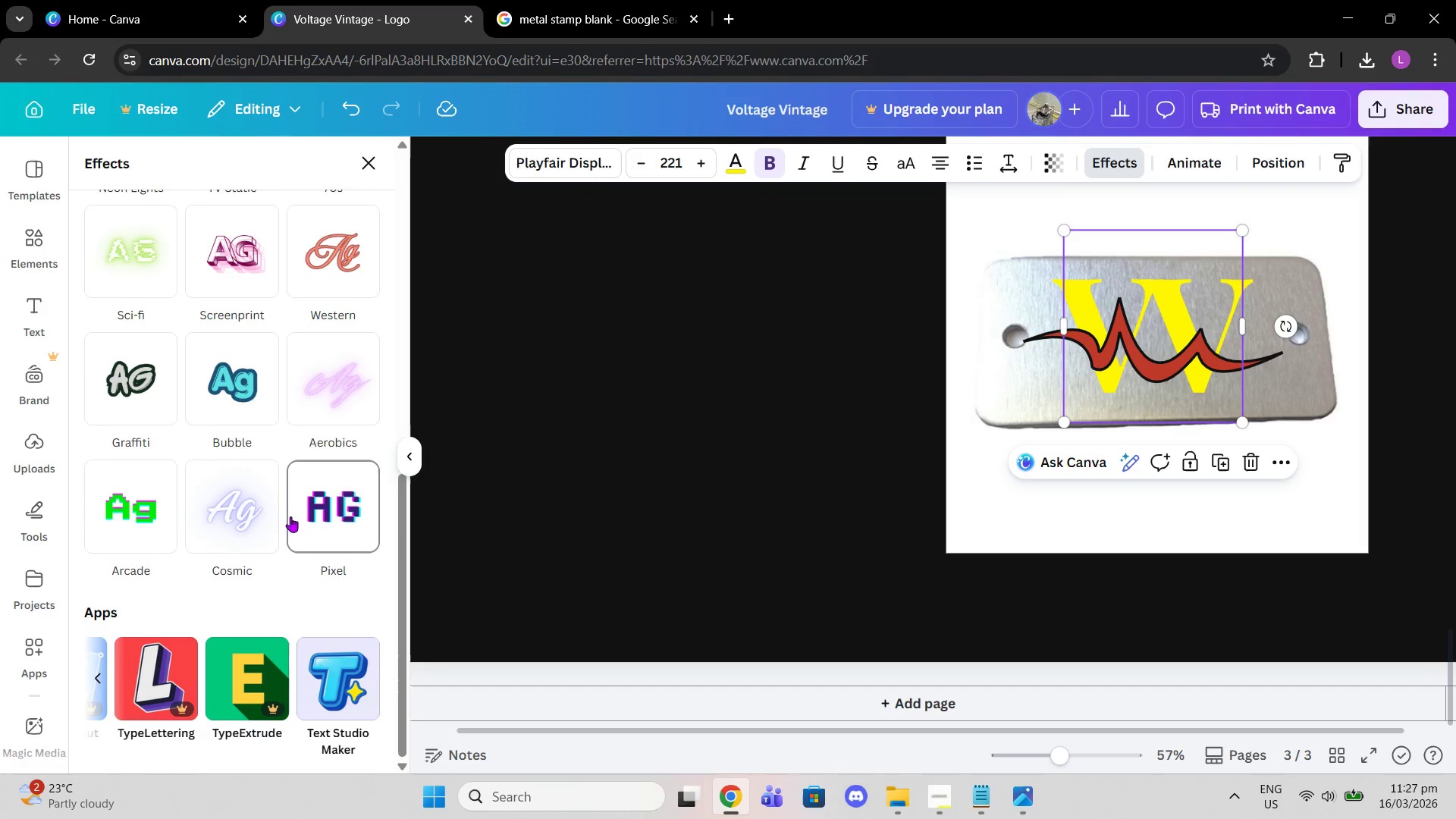 
scroll: coordinate [286, 516], scroll_direction: up, amount: 3.0
 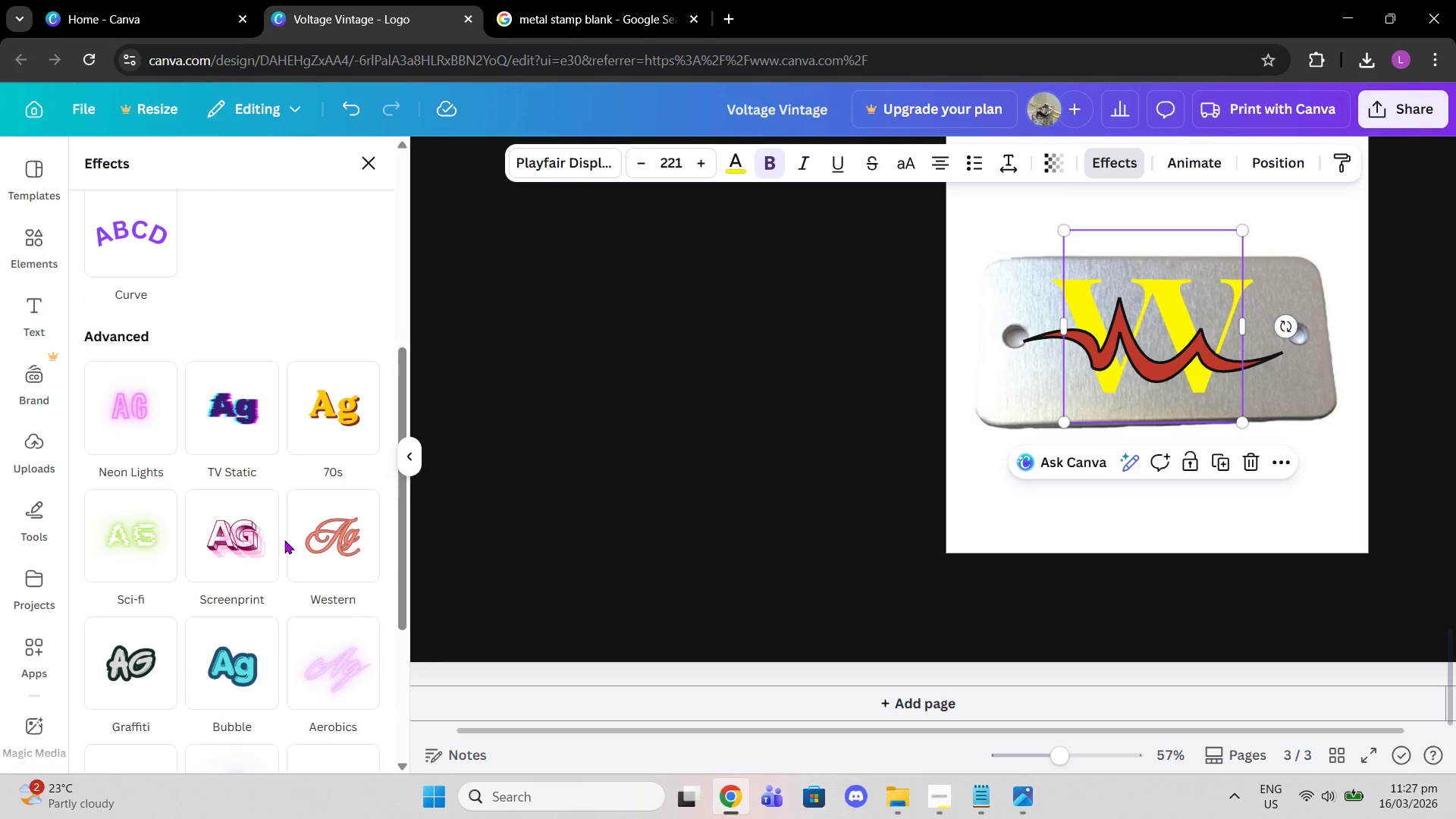 
scroll: coordinate [284, 544], scroll_direction: down, amount: 2.0
 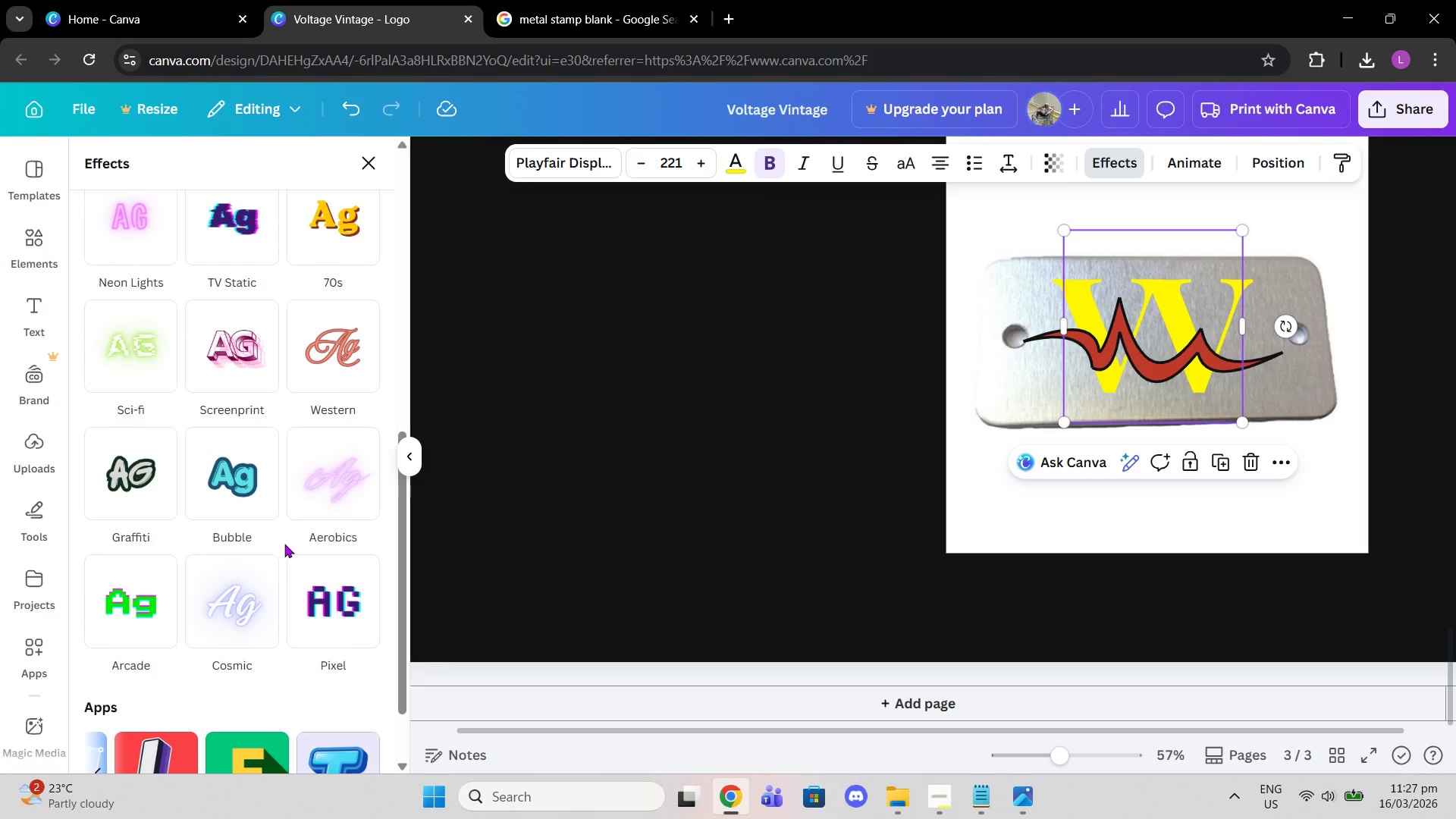 
scroll: coordinate [285, 549], scroll_direction: up, amount: 12.0
 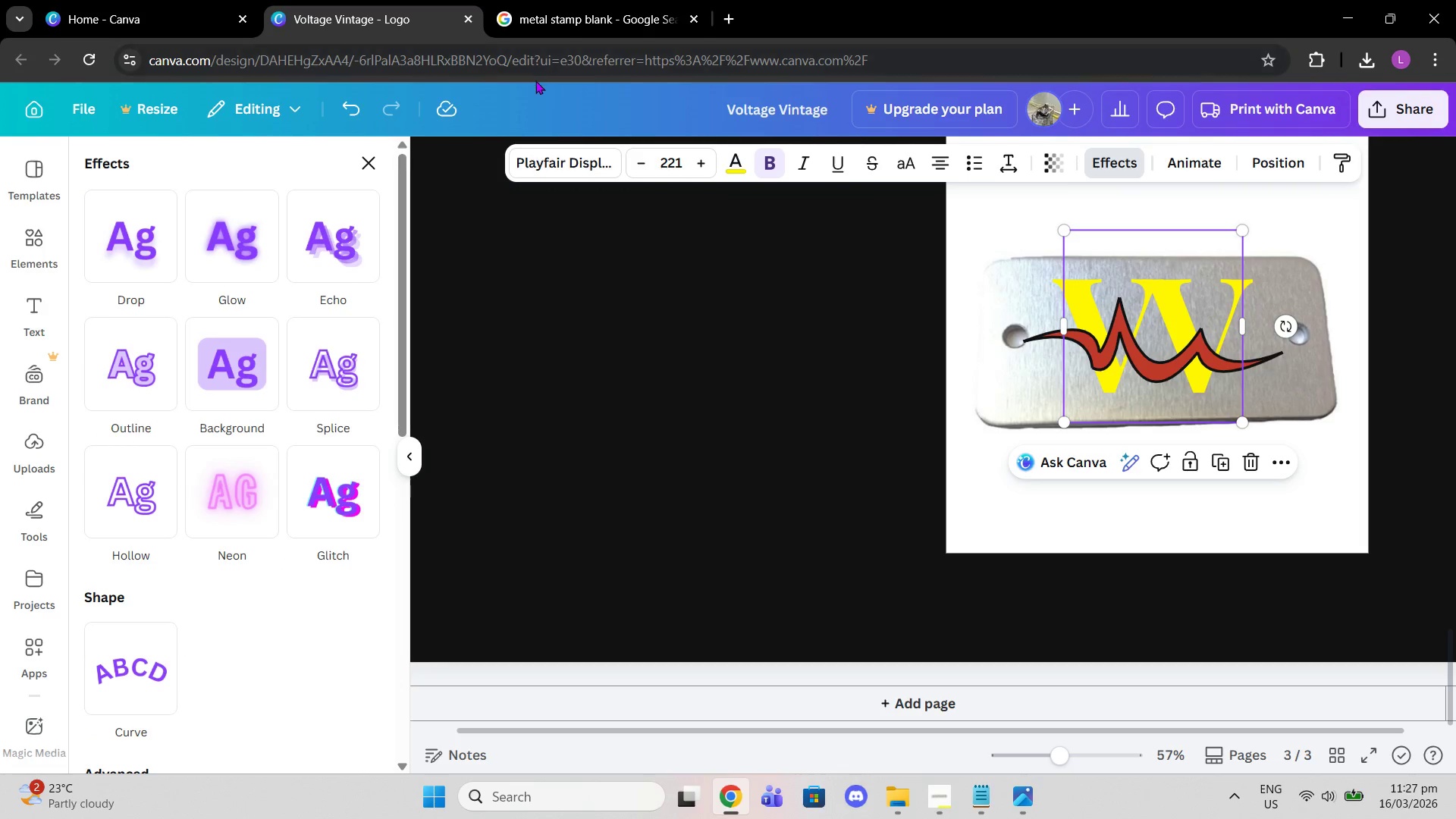 
left_click([566, 0])
 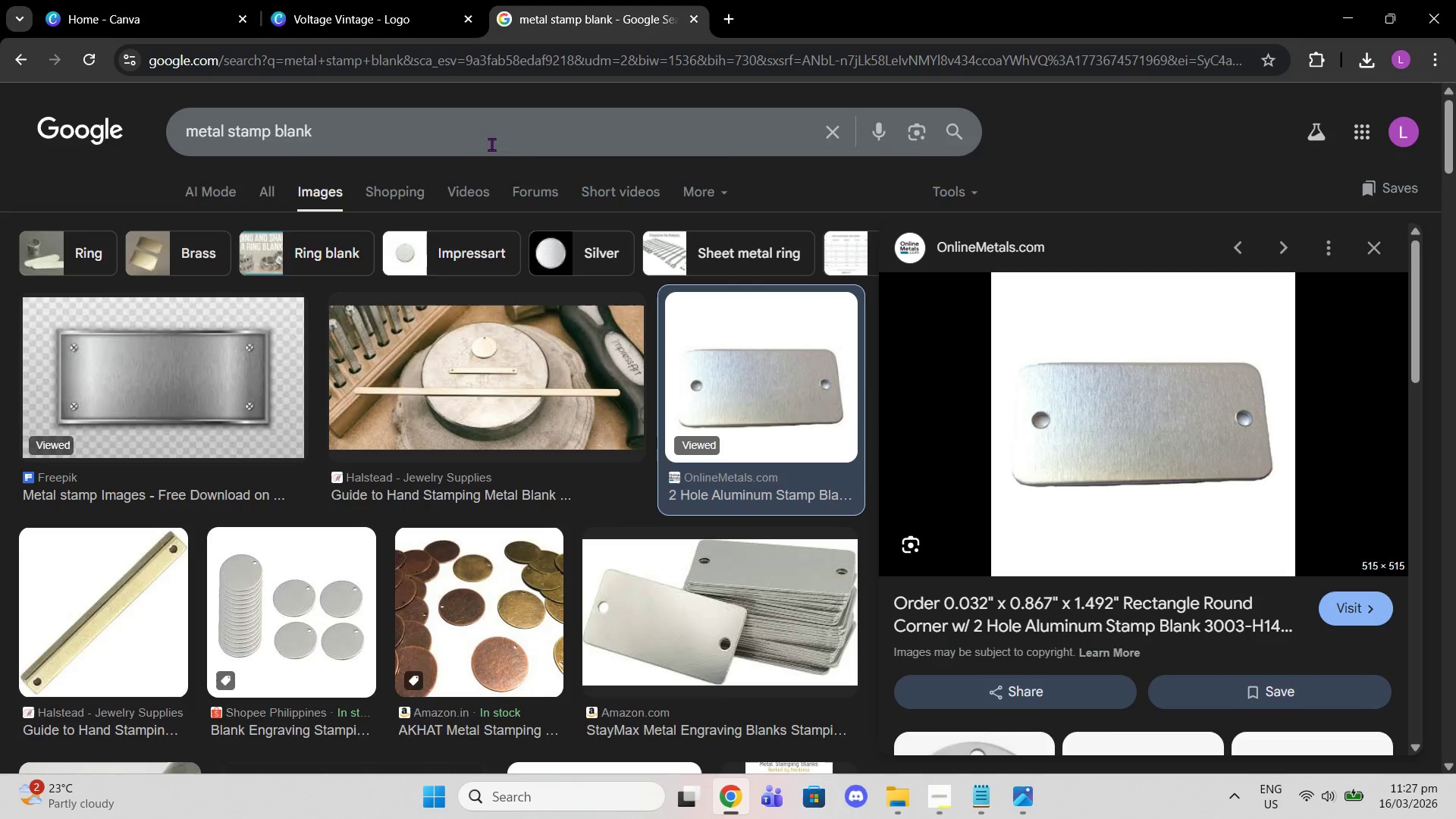 
left_click_drag(start_coordinate=[488, 146], to_coordinate=[0, 195])
 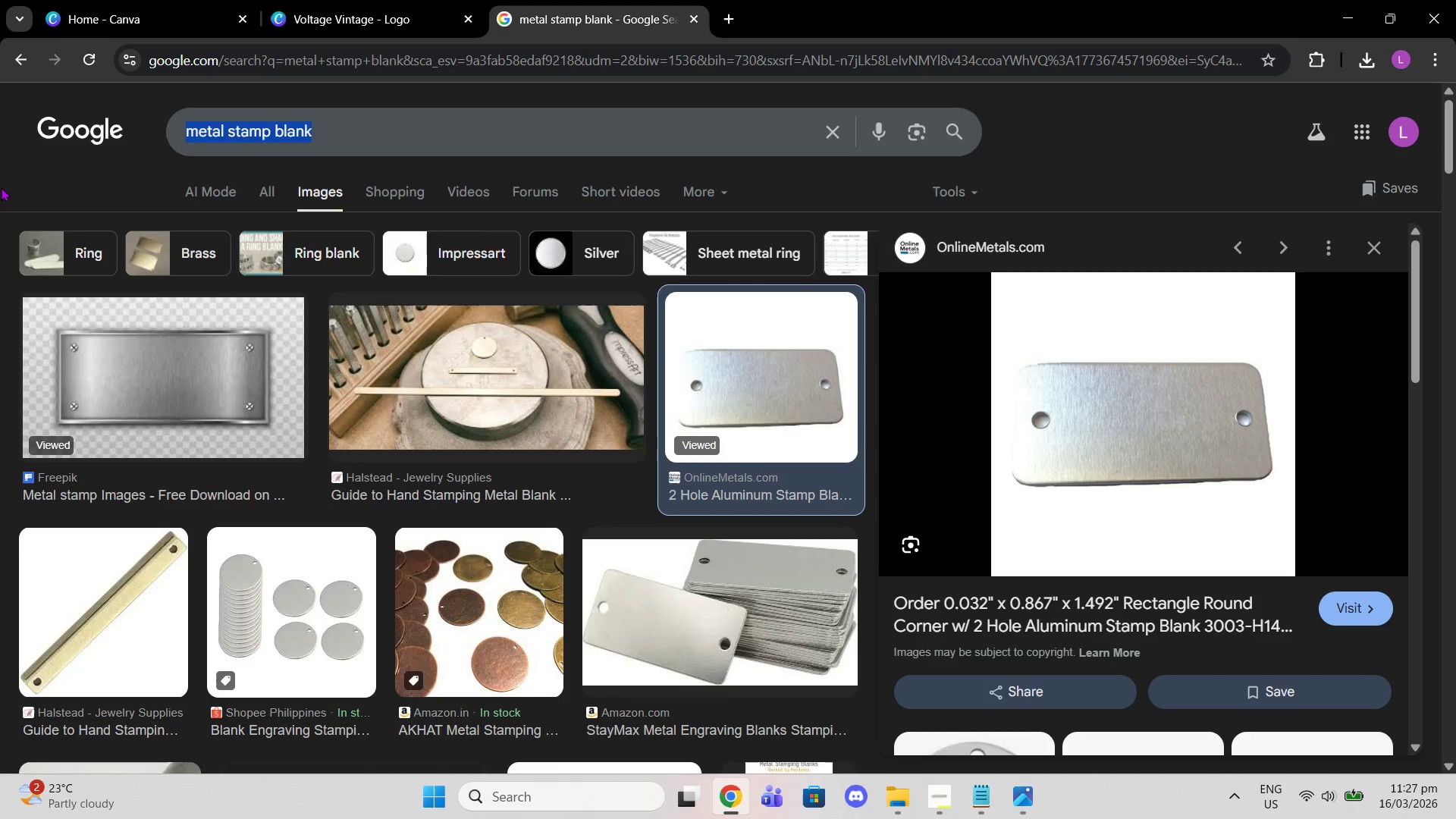 
type(metal effect canva )
 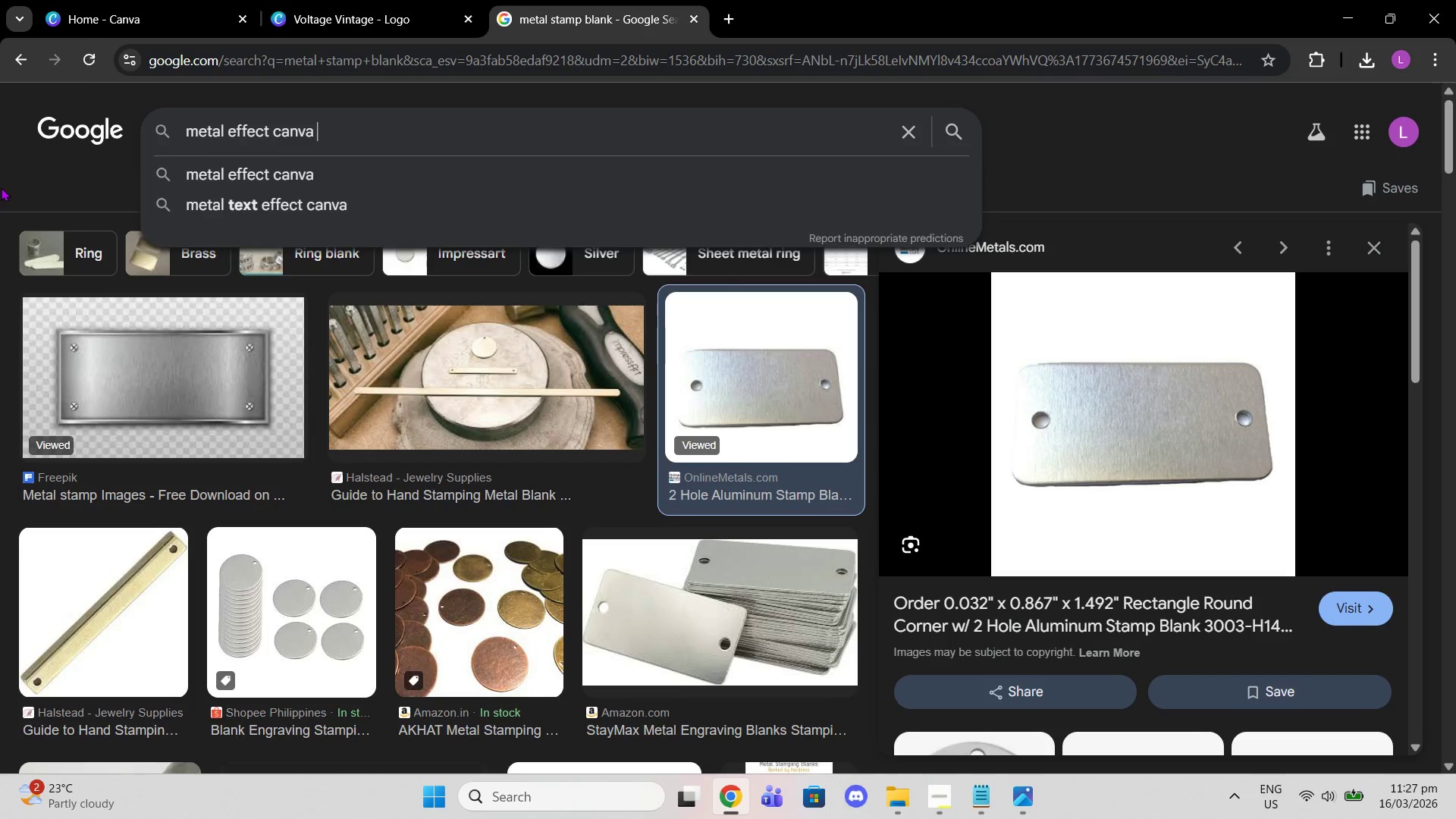 
key(Enter)
 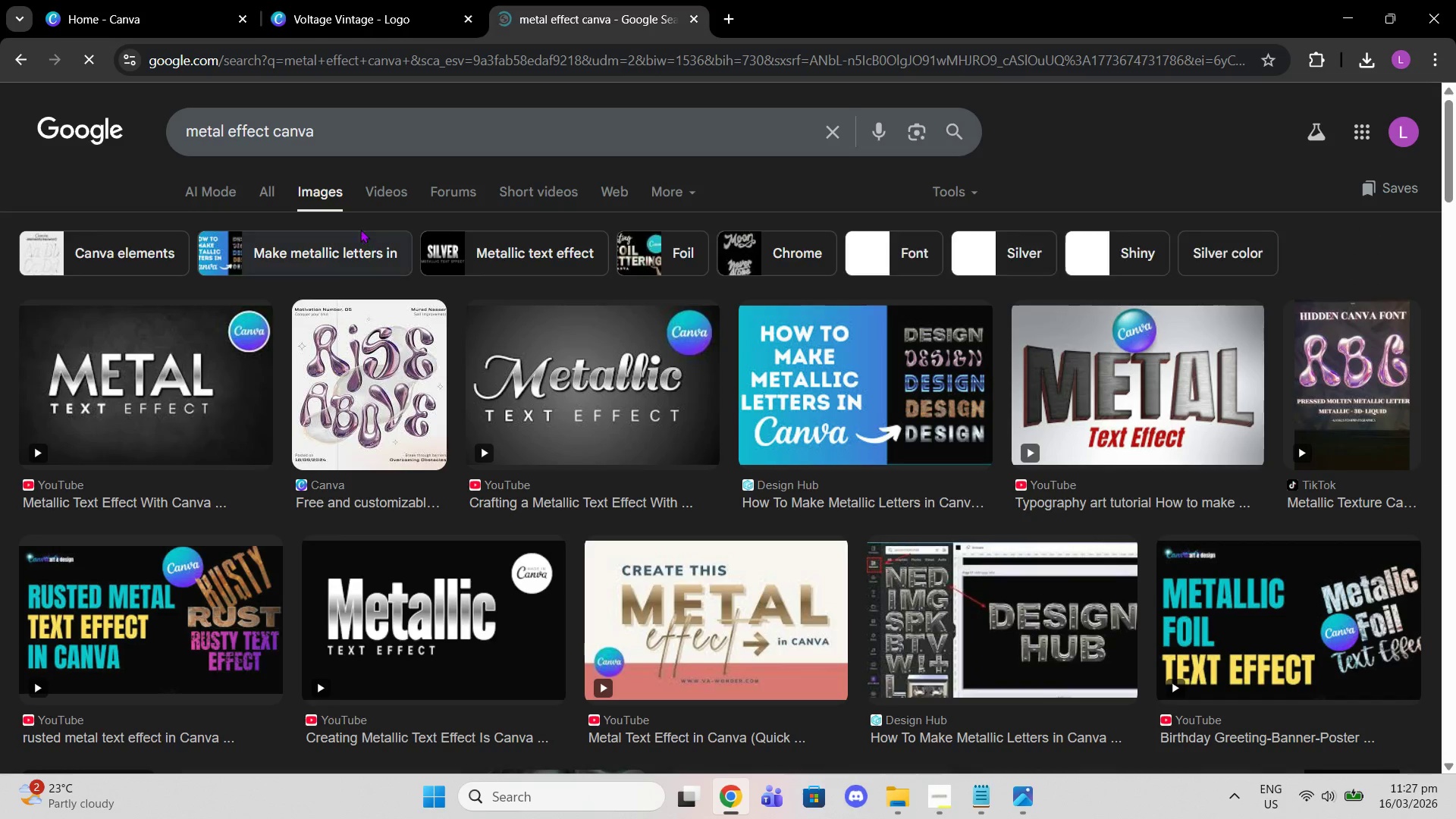 
left_click([282, 186])
 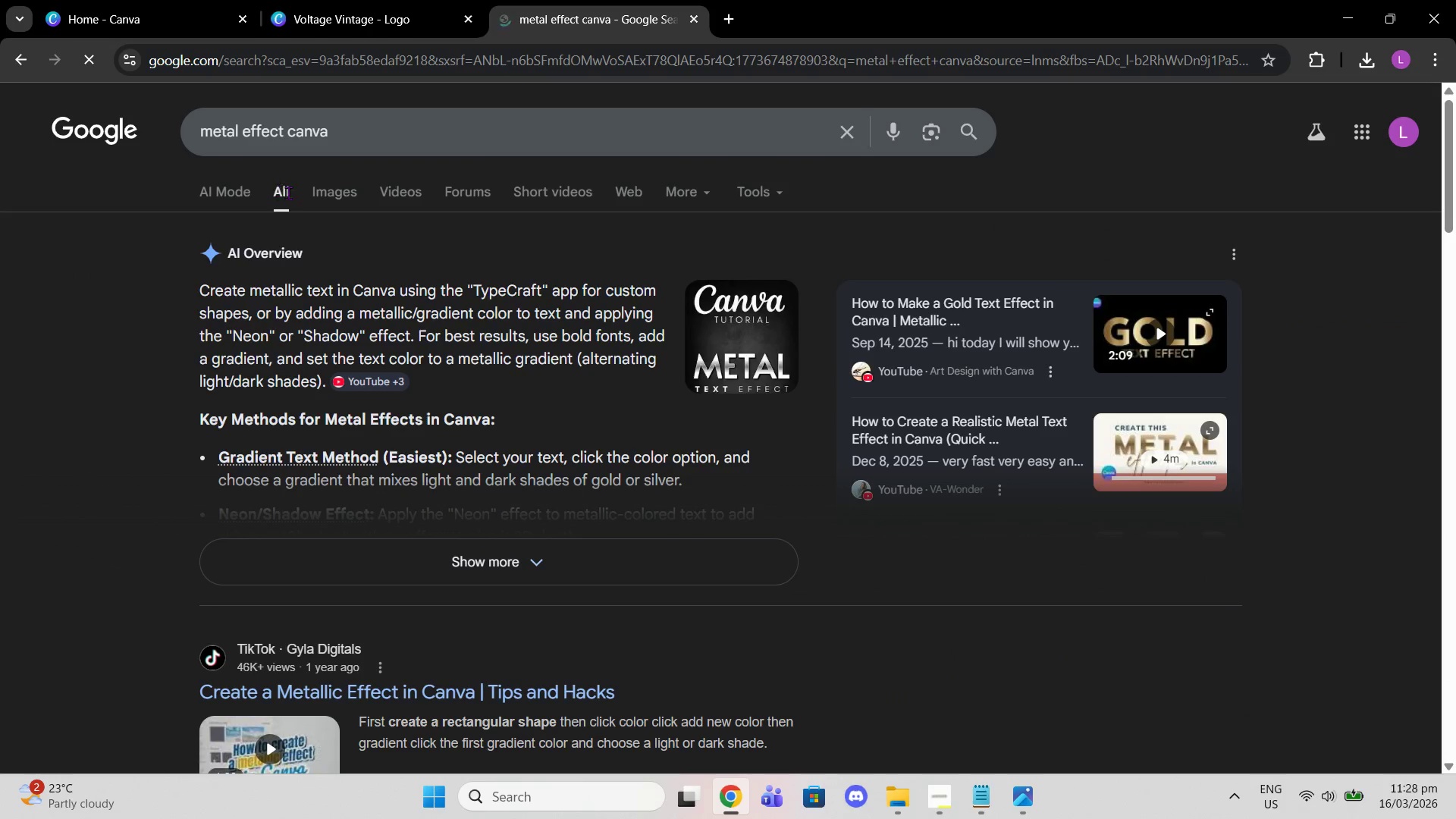 
scroll: coordinate [497, 386], scroll_direction: down, amount: 1.0
 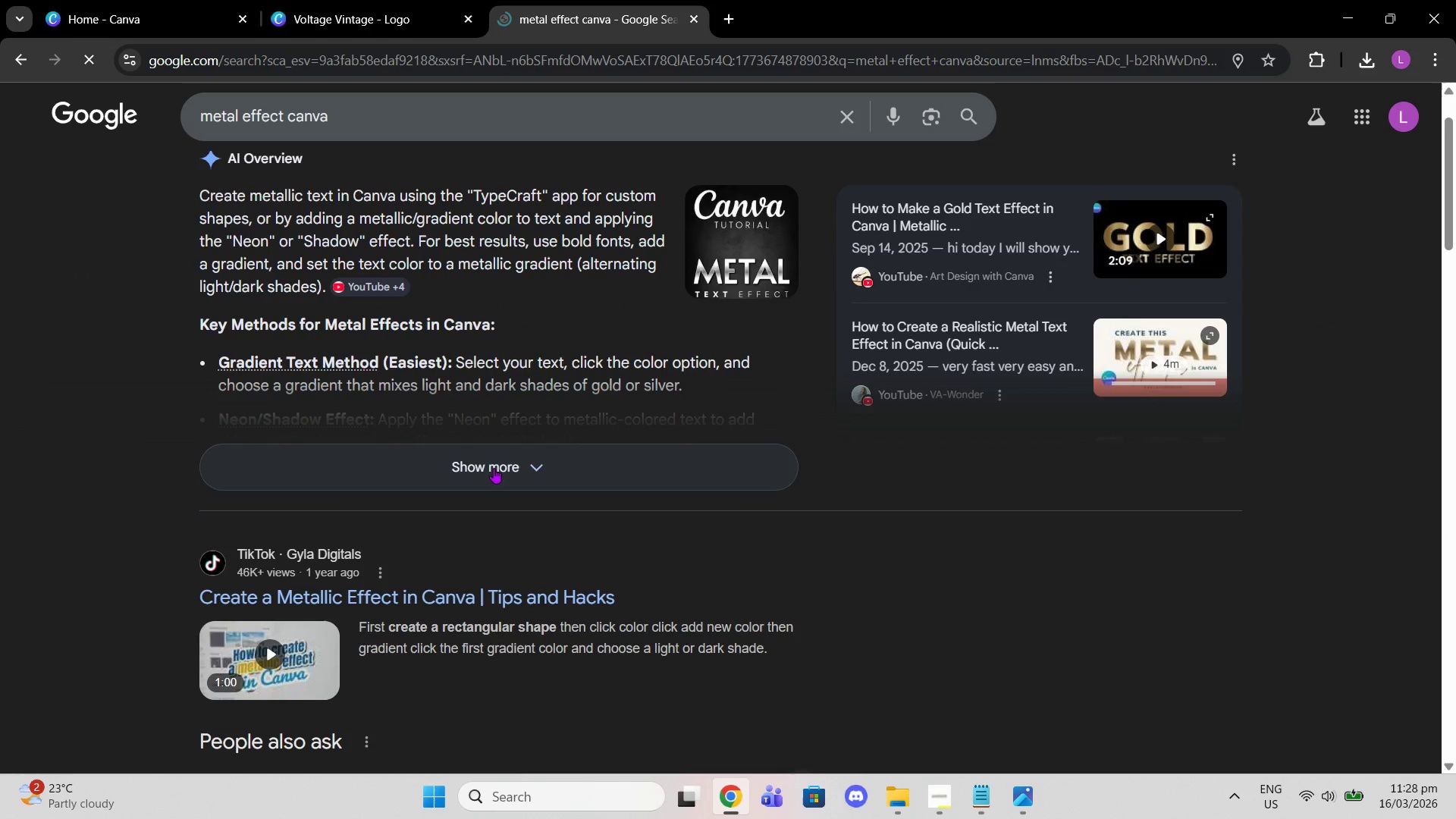 
left_click([494, 468])
 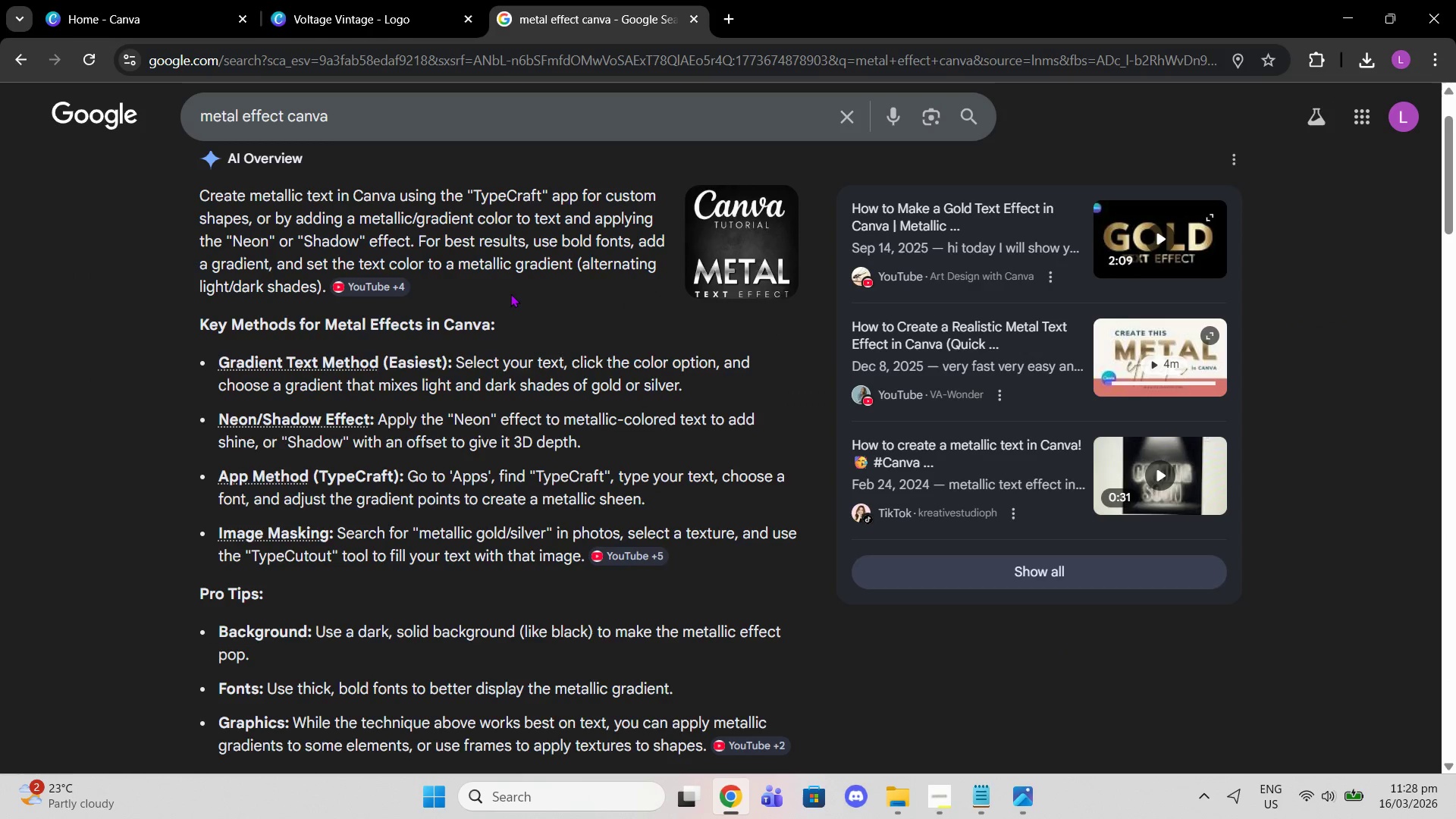 
left_click([406, 0])
 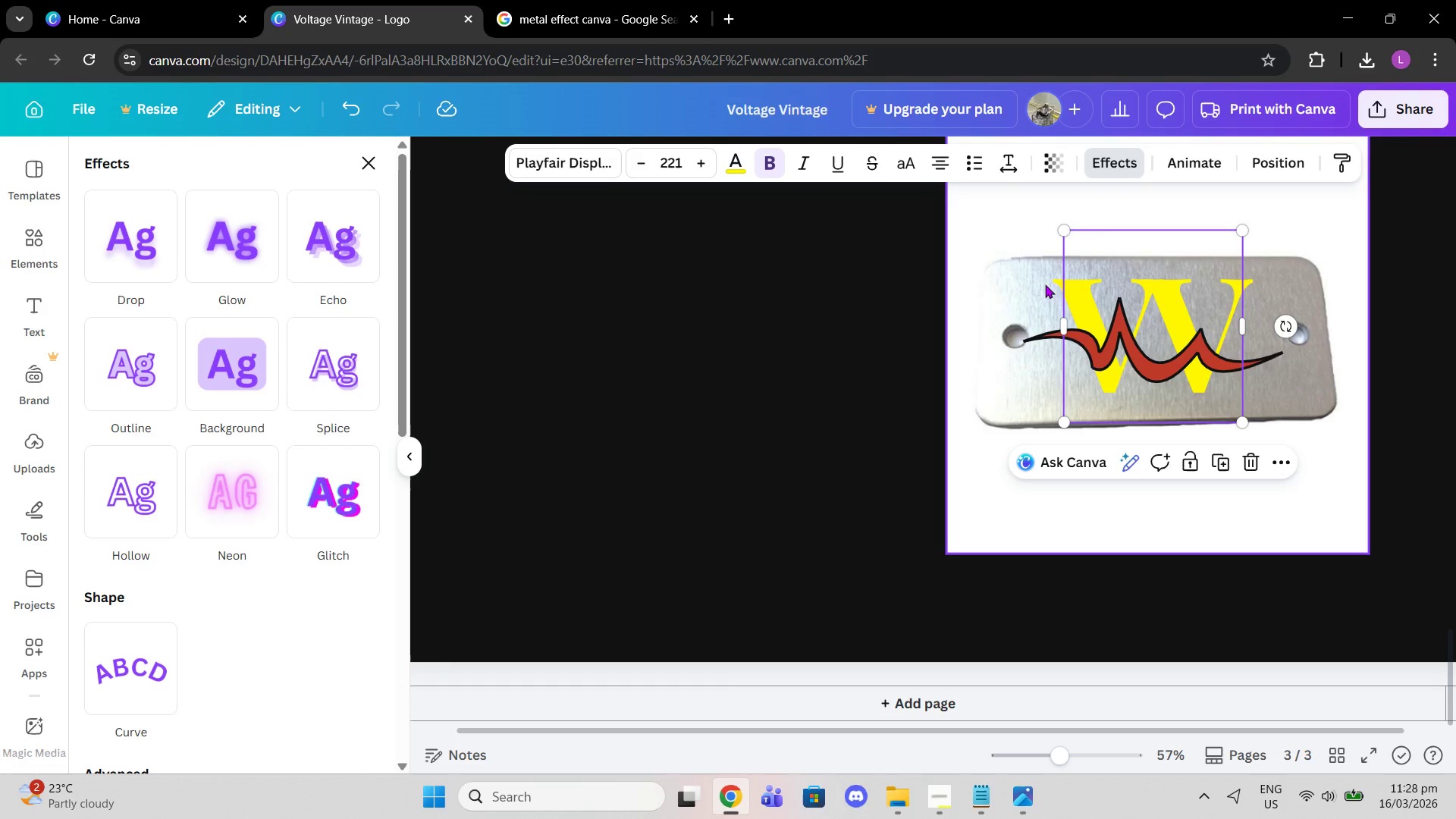 
left_click([1052, 283])
 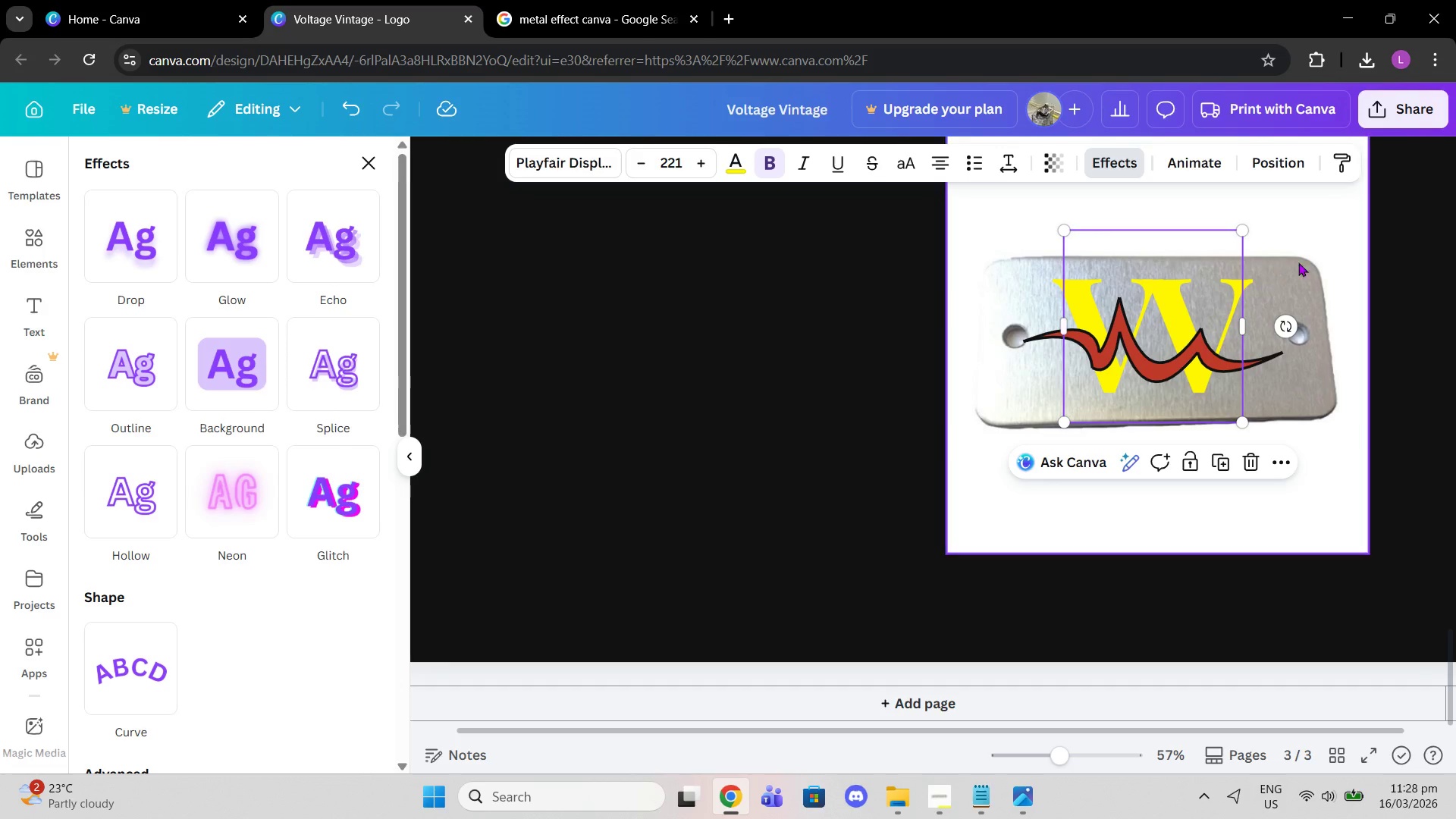 
left_click([1323, 253])
 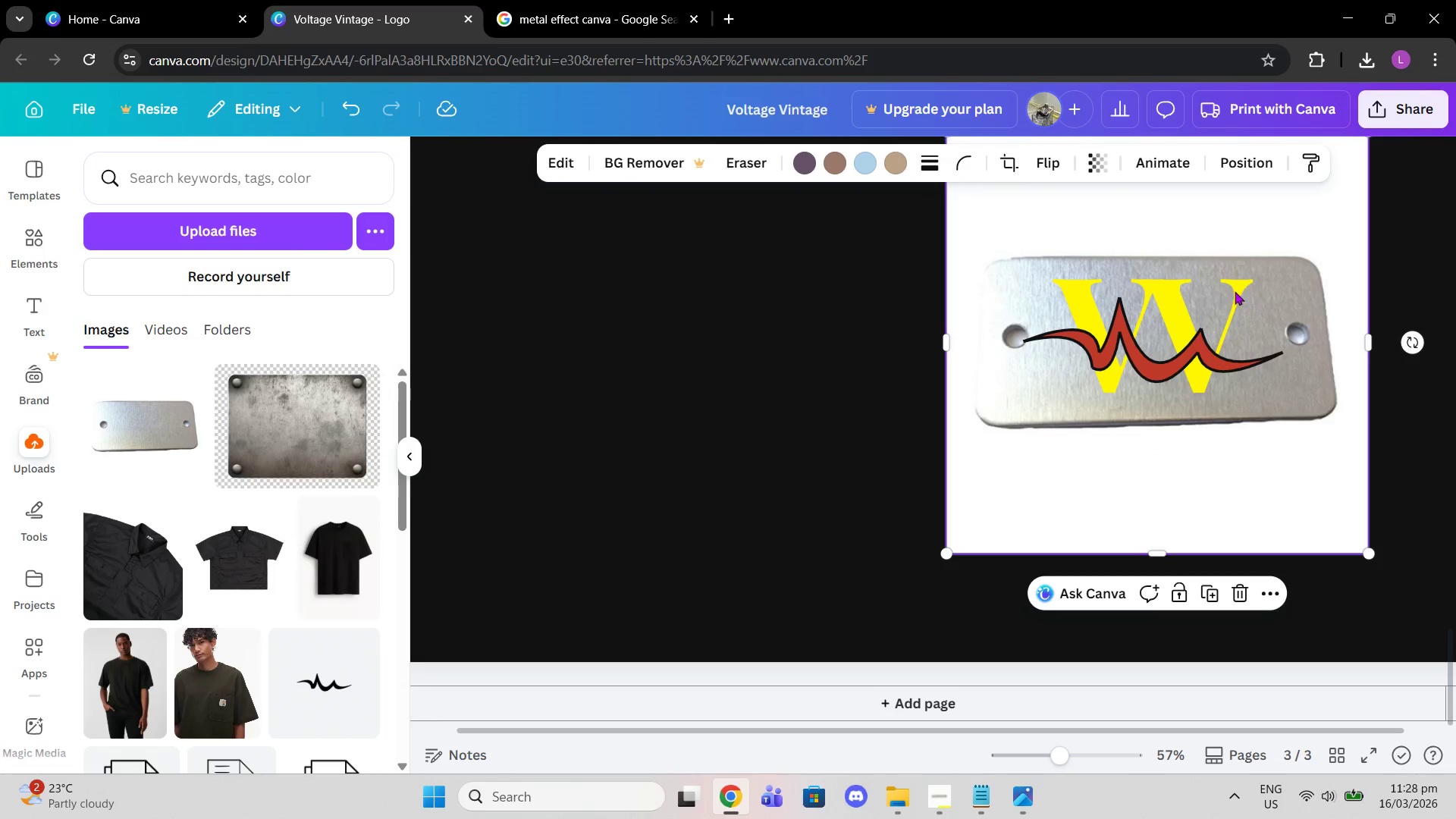 
left_click([1234, 292])
 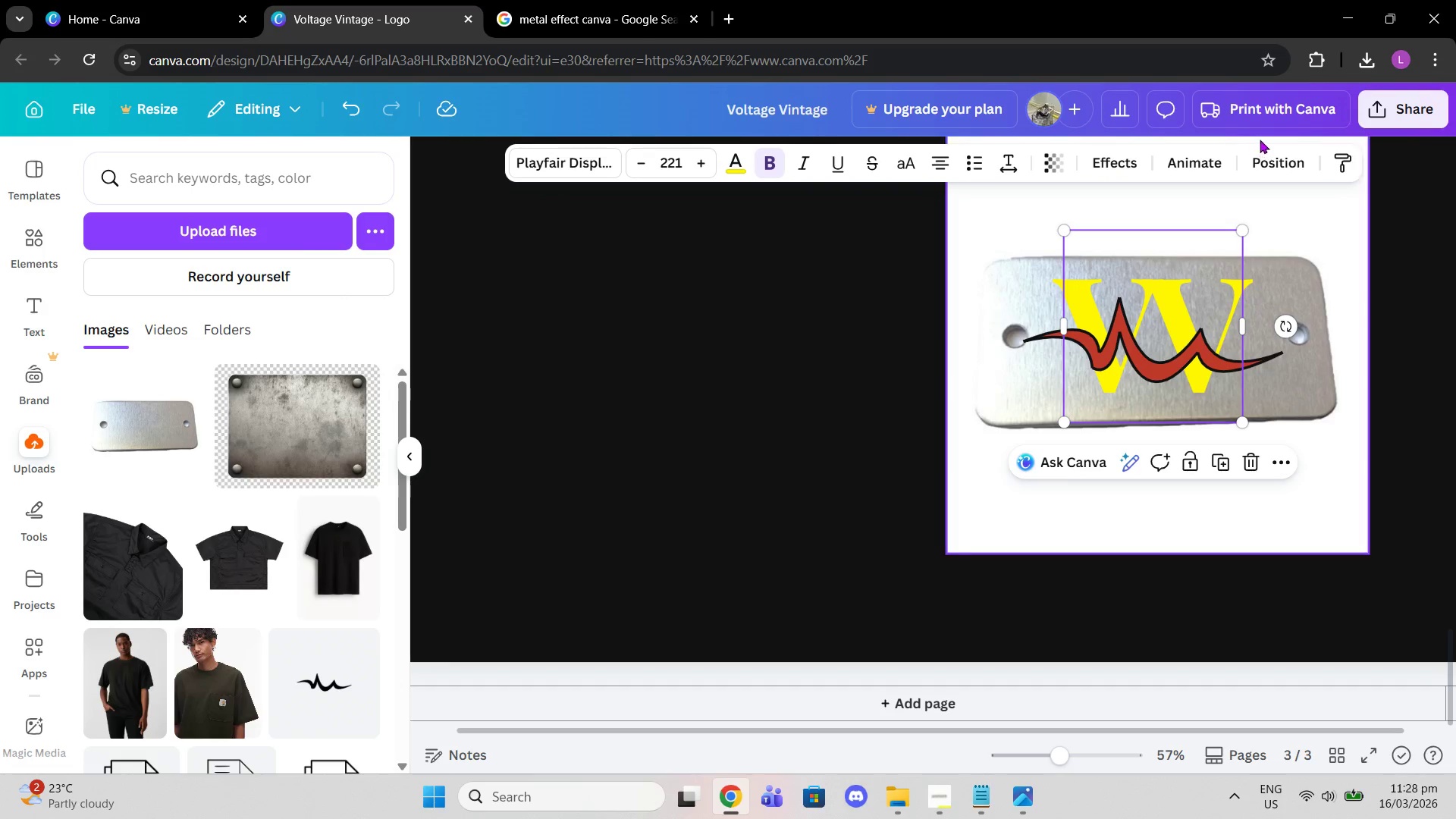 
left_click([1272, 147])
 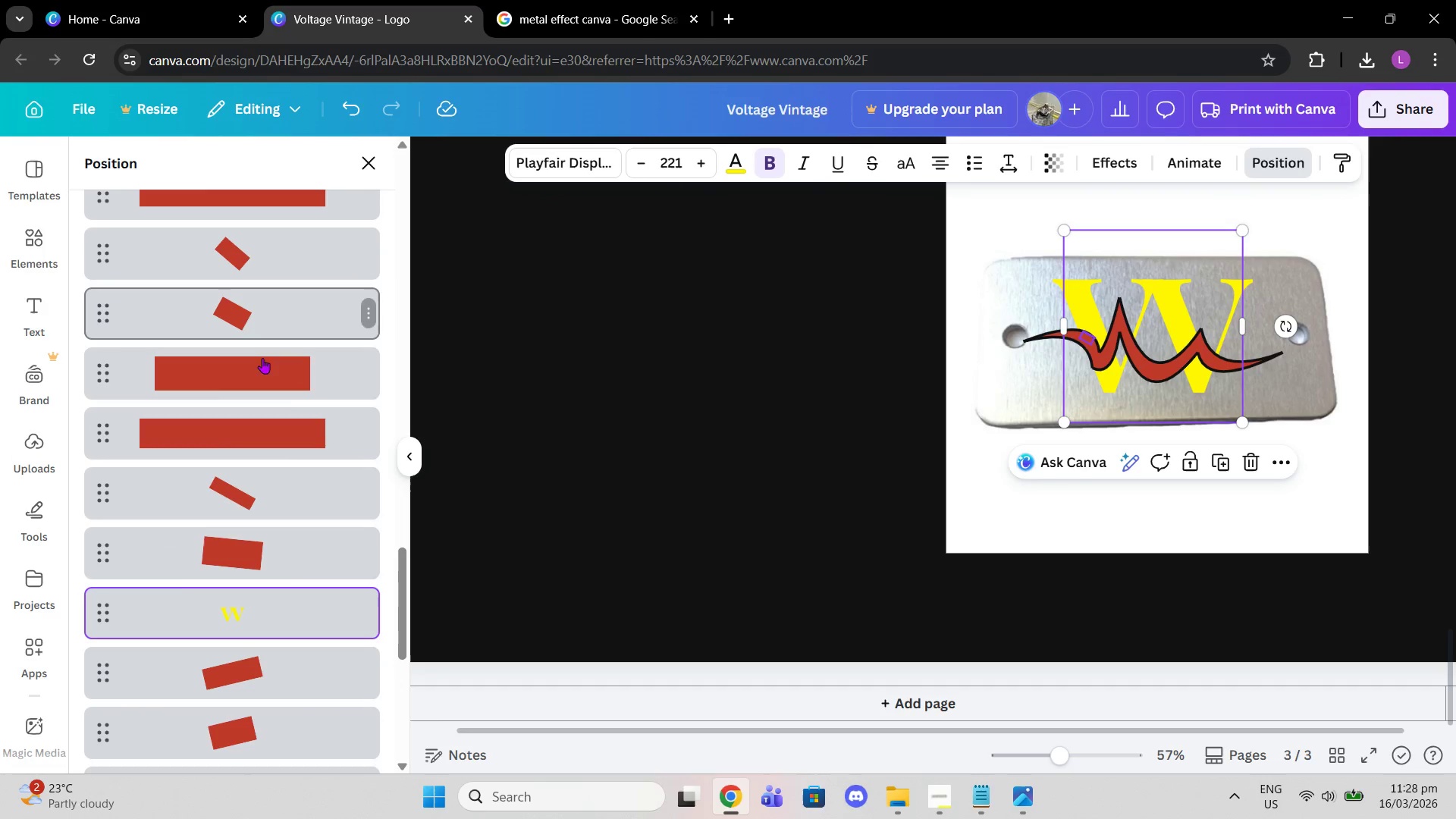 
left_click_drag(start_coordinate=[220, 604], to_coordinate=[237, 573])
 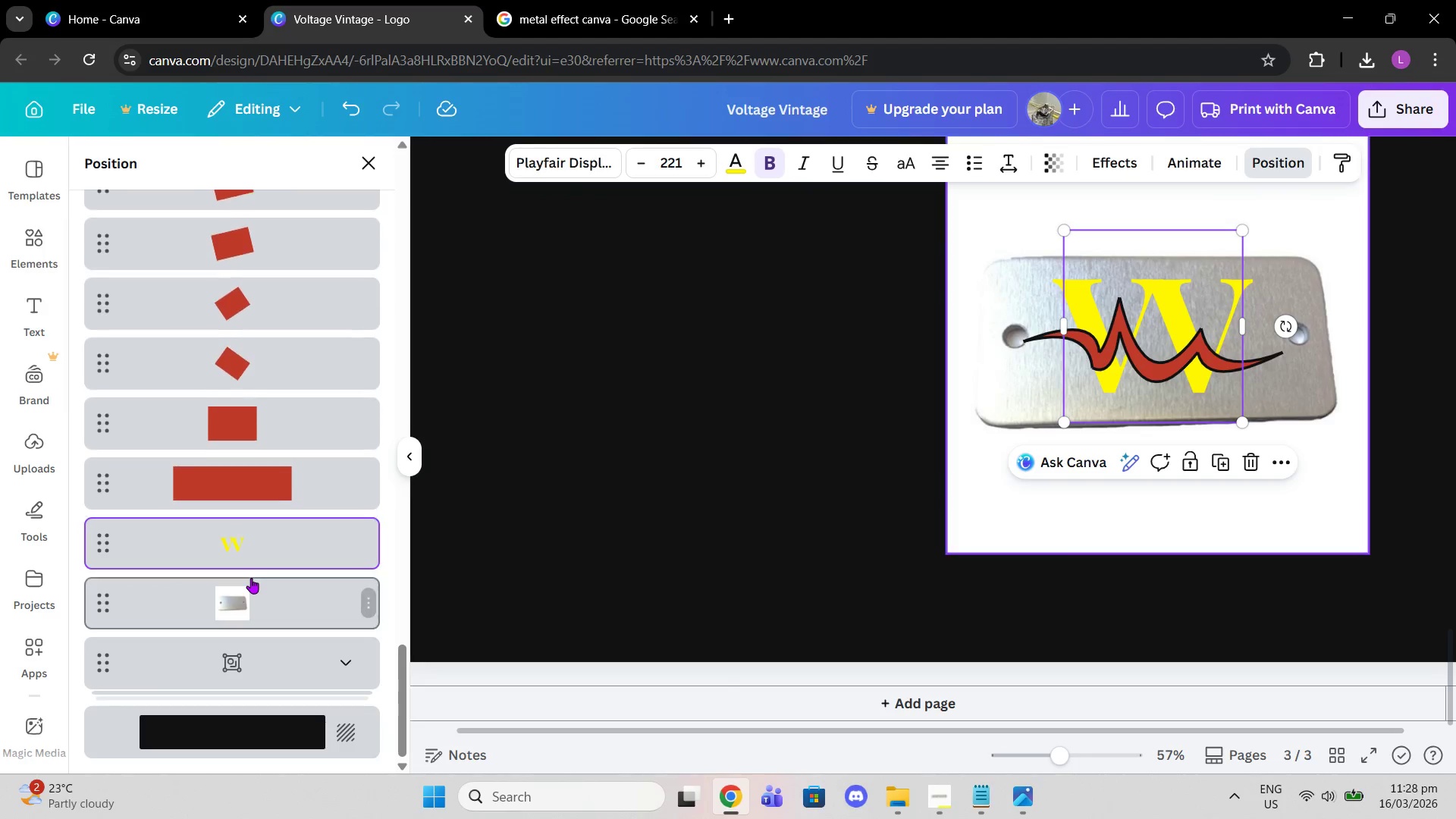 
scroll: coordinate [224, 667], scroll_direction: down, amount: 7.0
 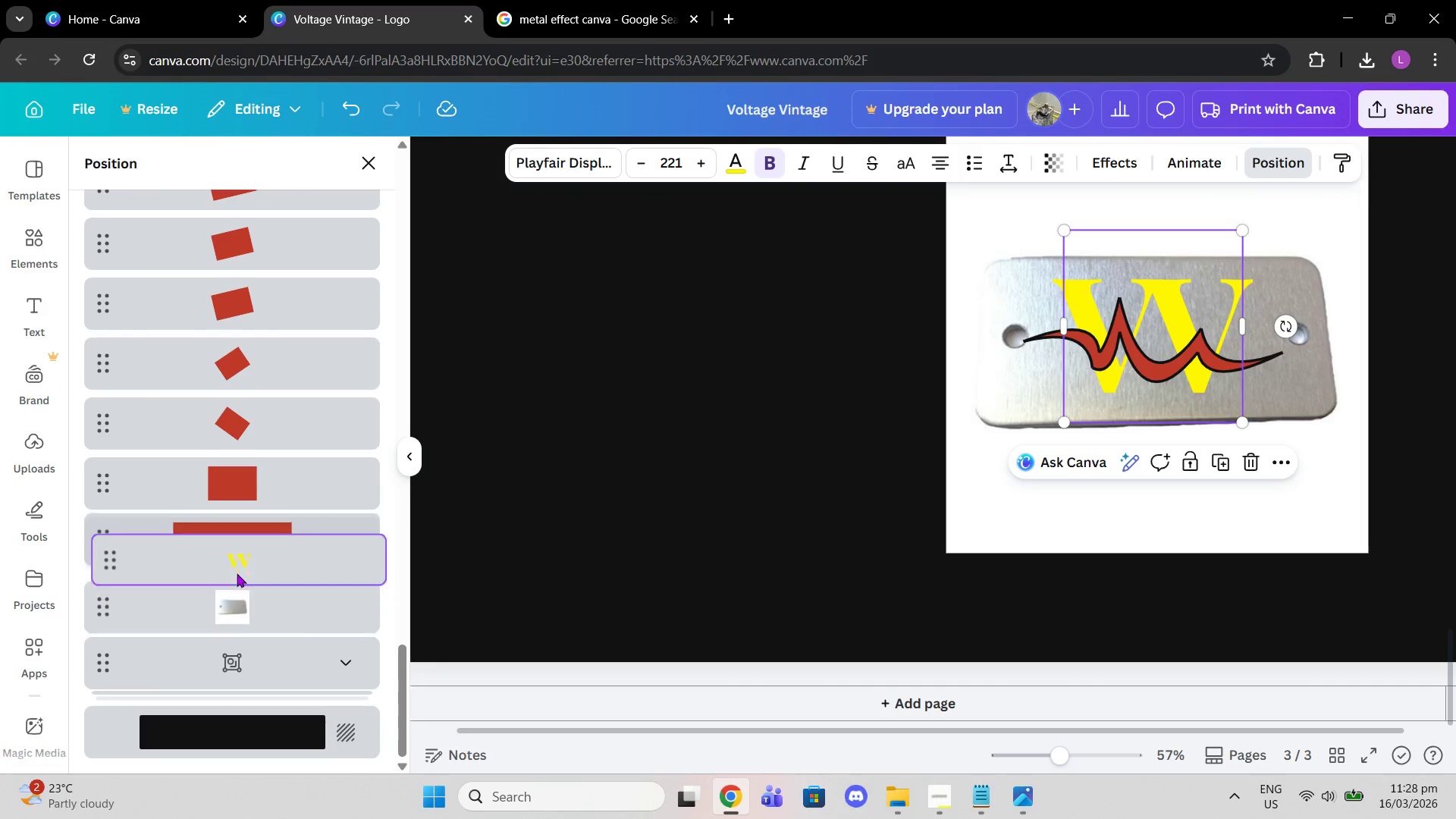 
left_click([646, 412])
 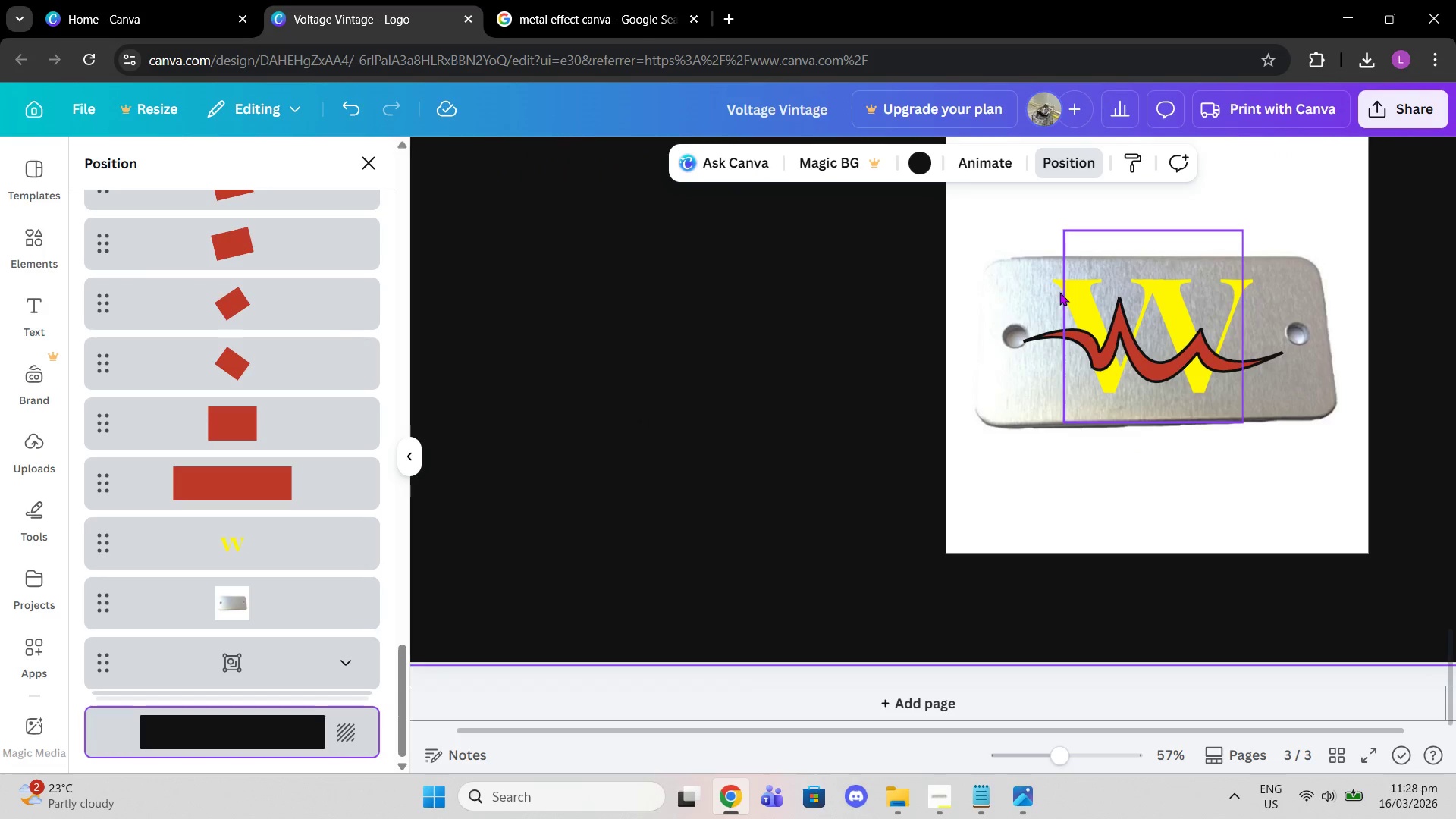 
left_click([1061, 292])
 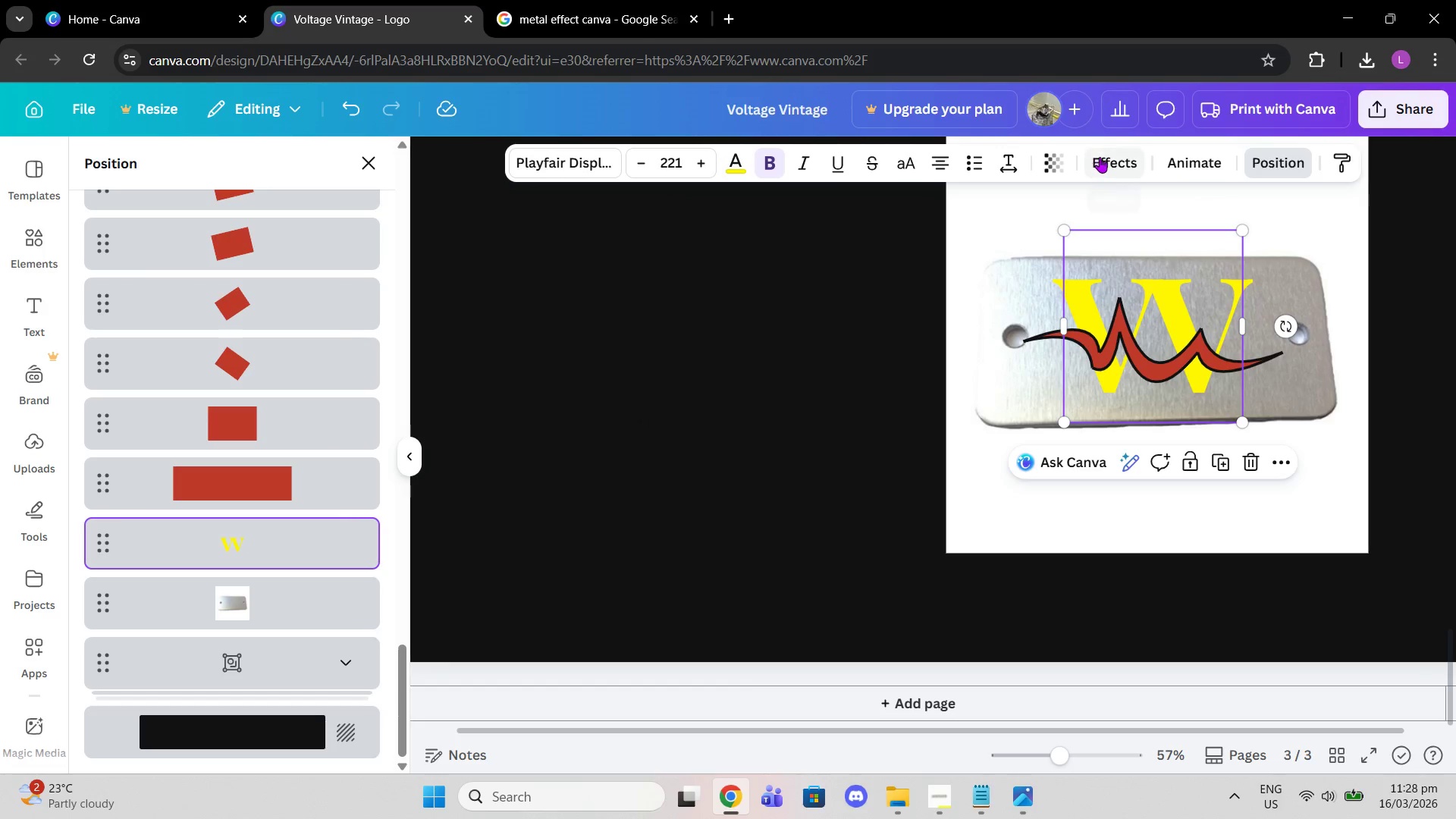 
wait(5.2)
 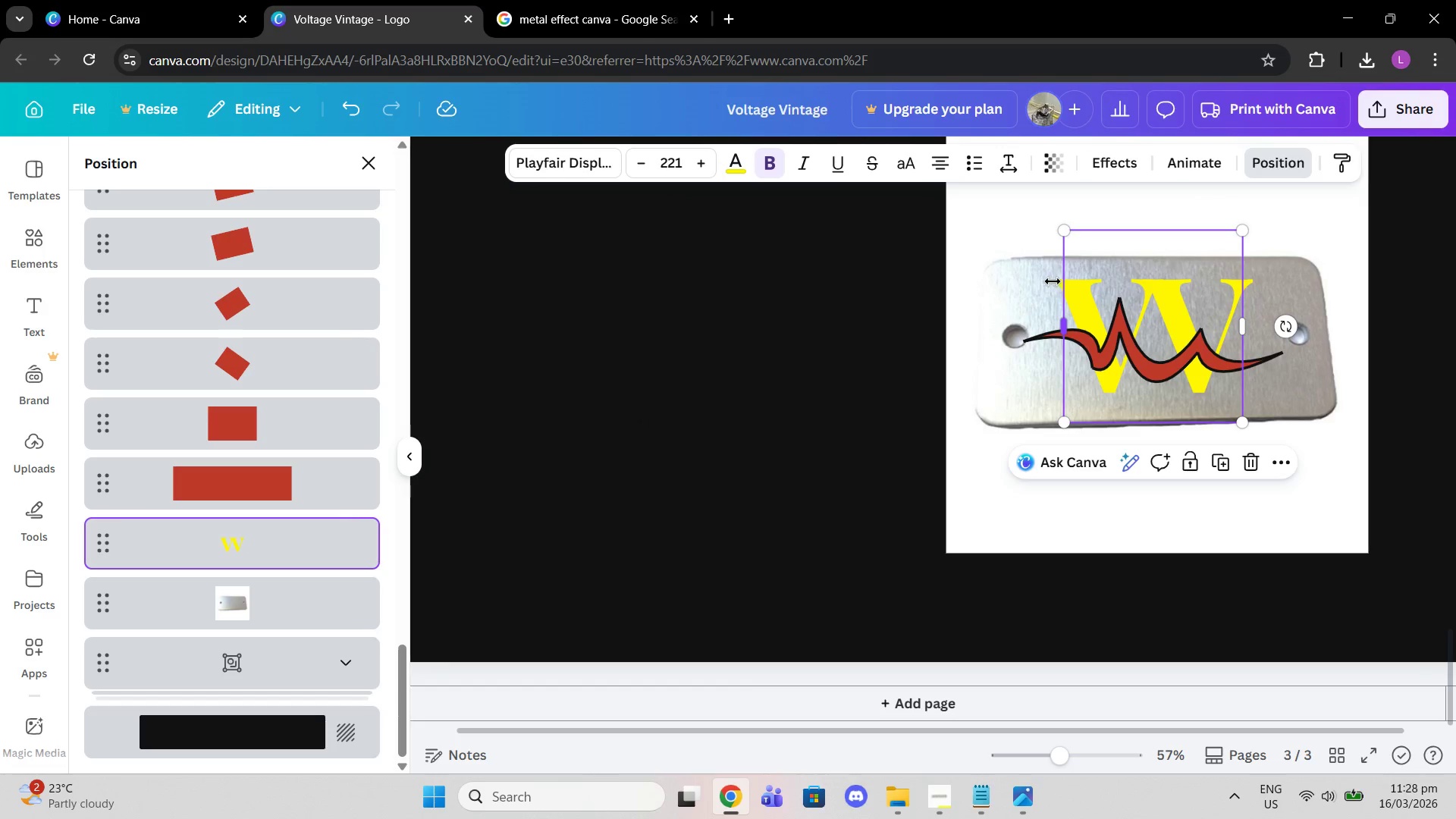 
left_click([738, 168])
 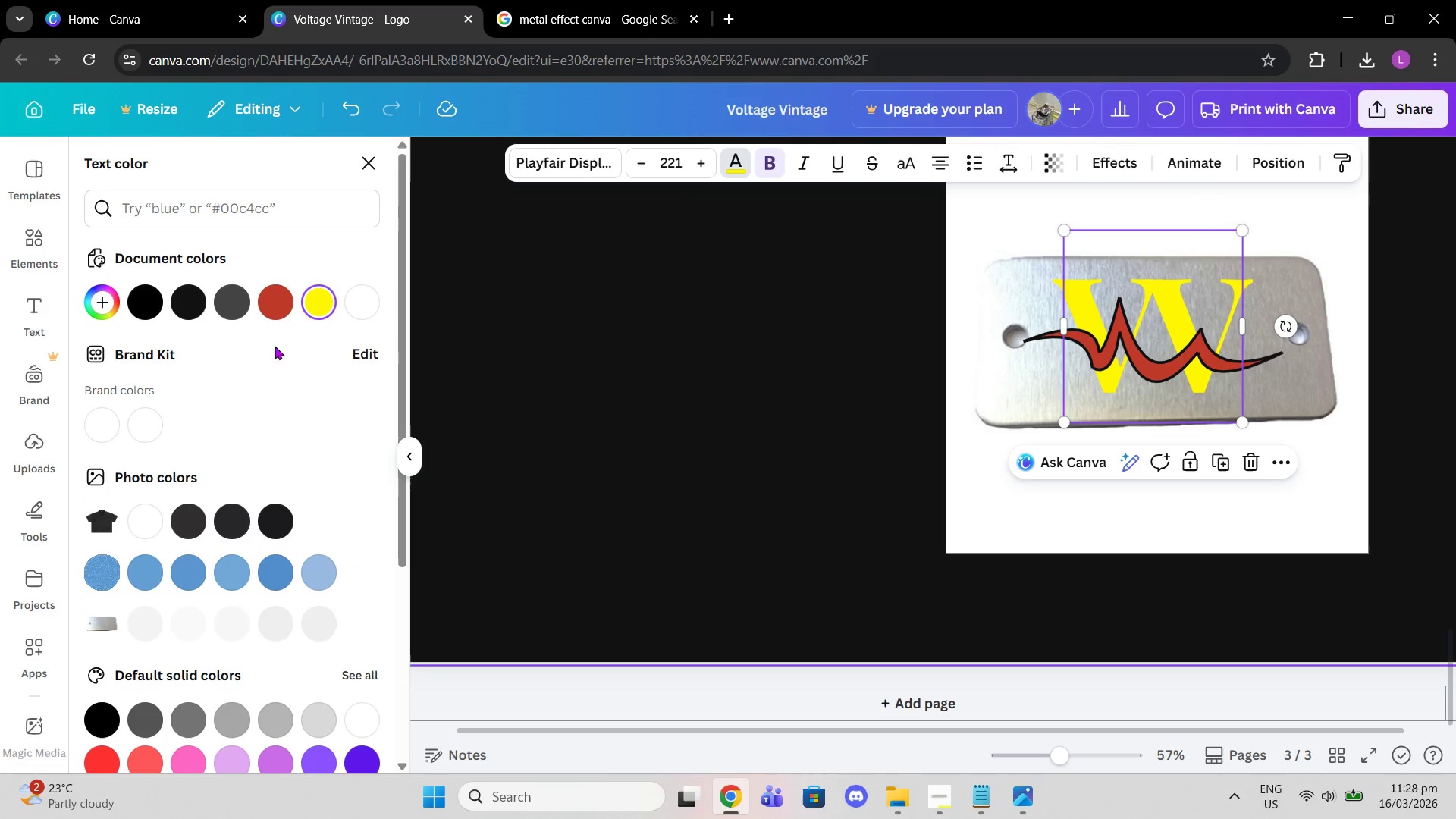 
scroll: coordinate [200, 444], scroll_direction: down, amount: 4.0
 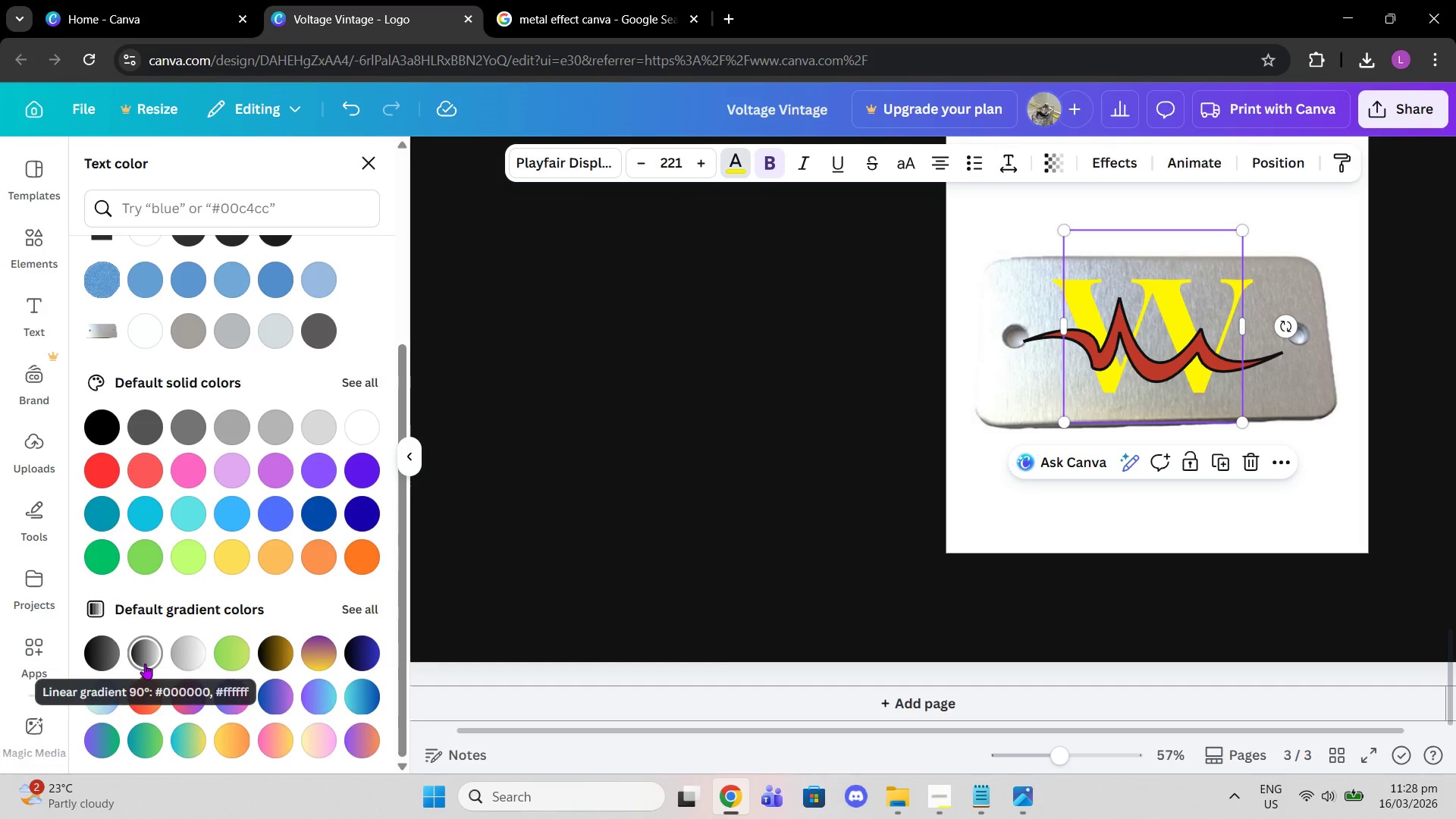 
left_click([145, 664])
 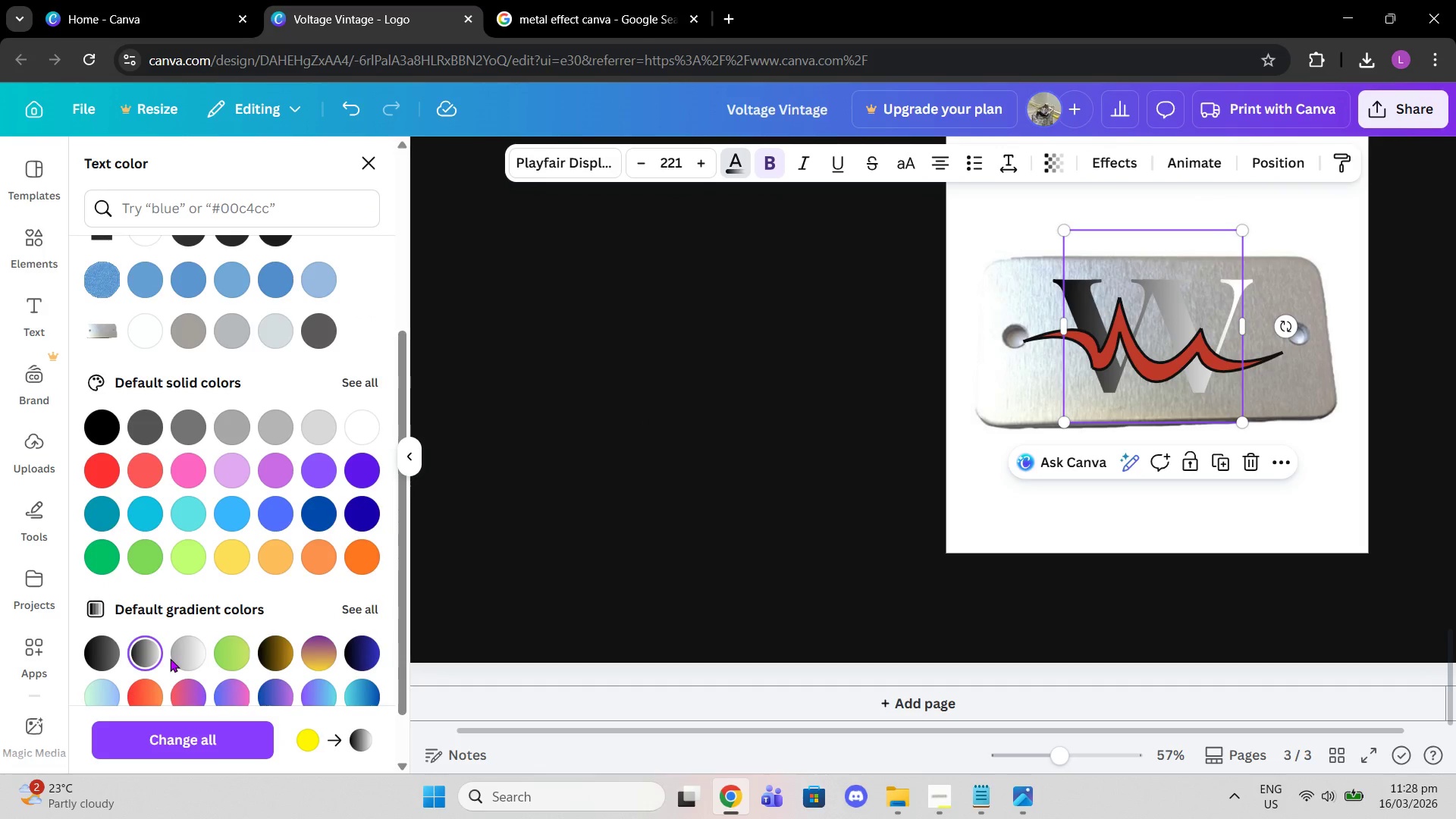 
left_click([172, 658])
 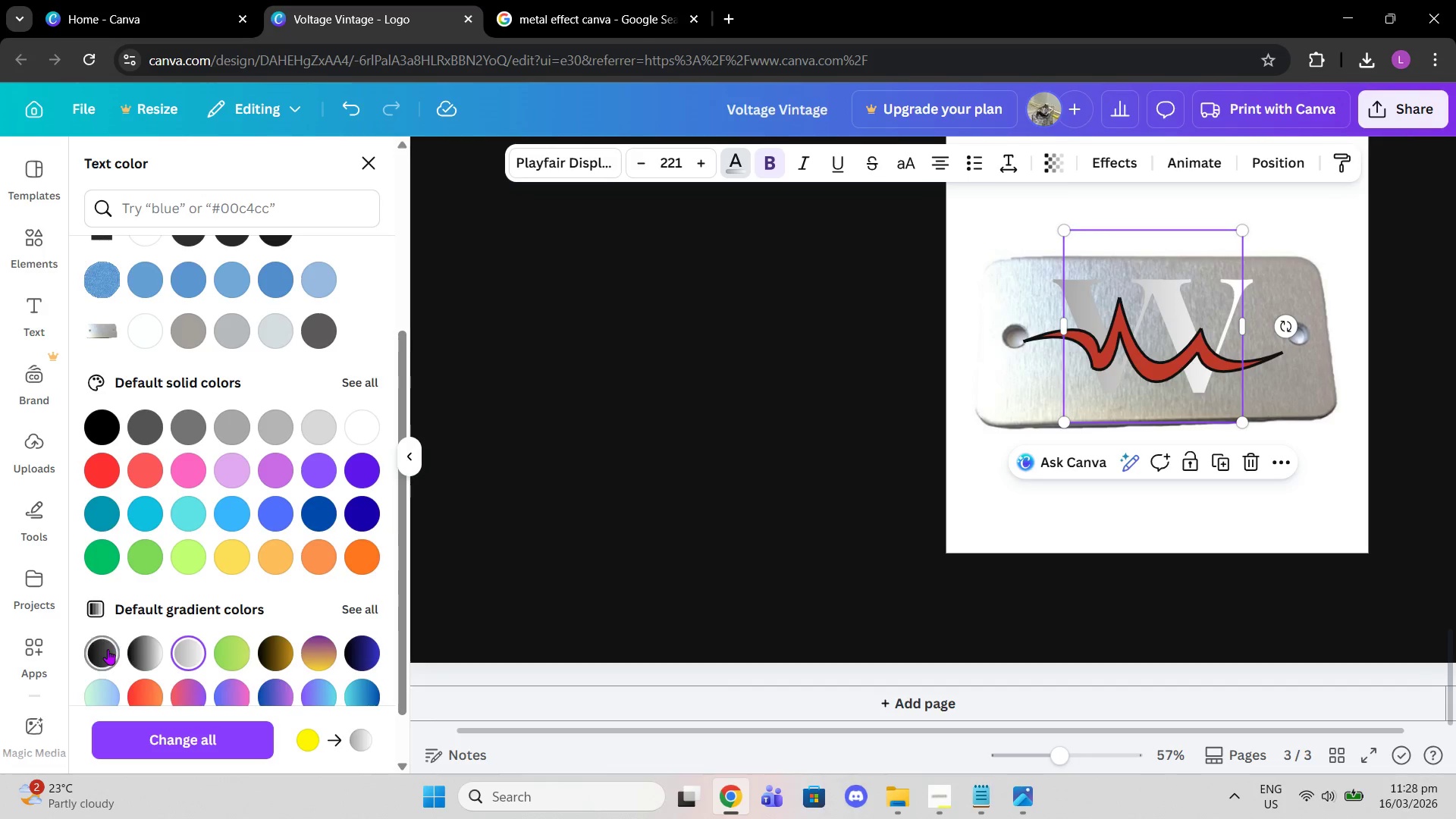 
double_click([136, 649])
 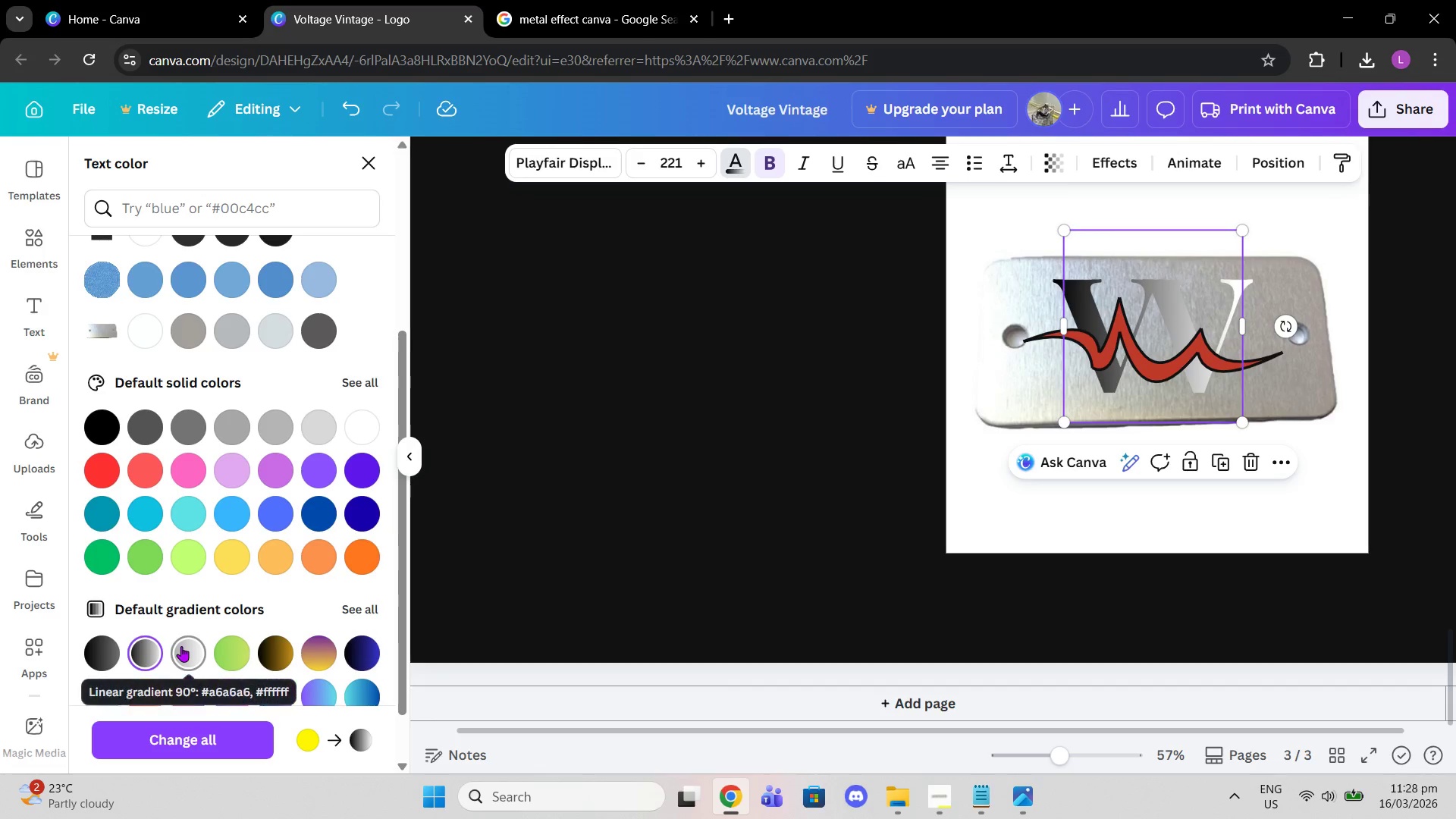 
left_click([181, 646])
 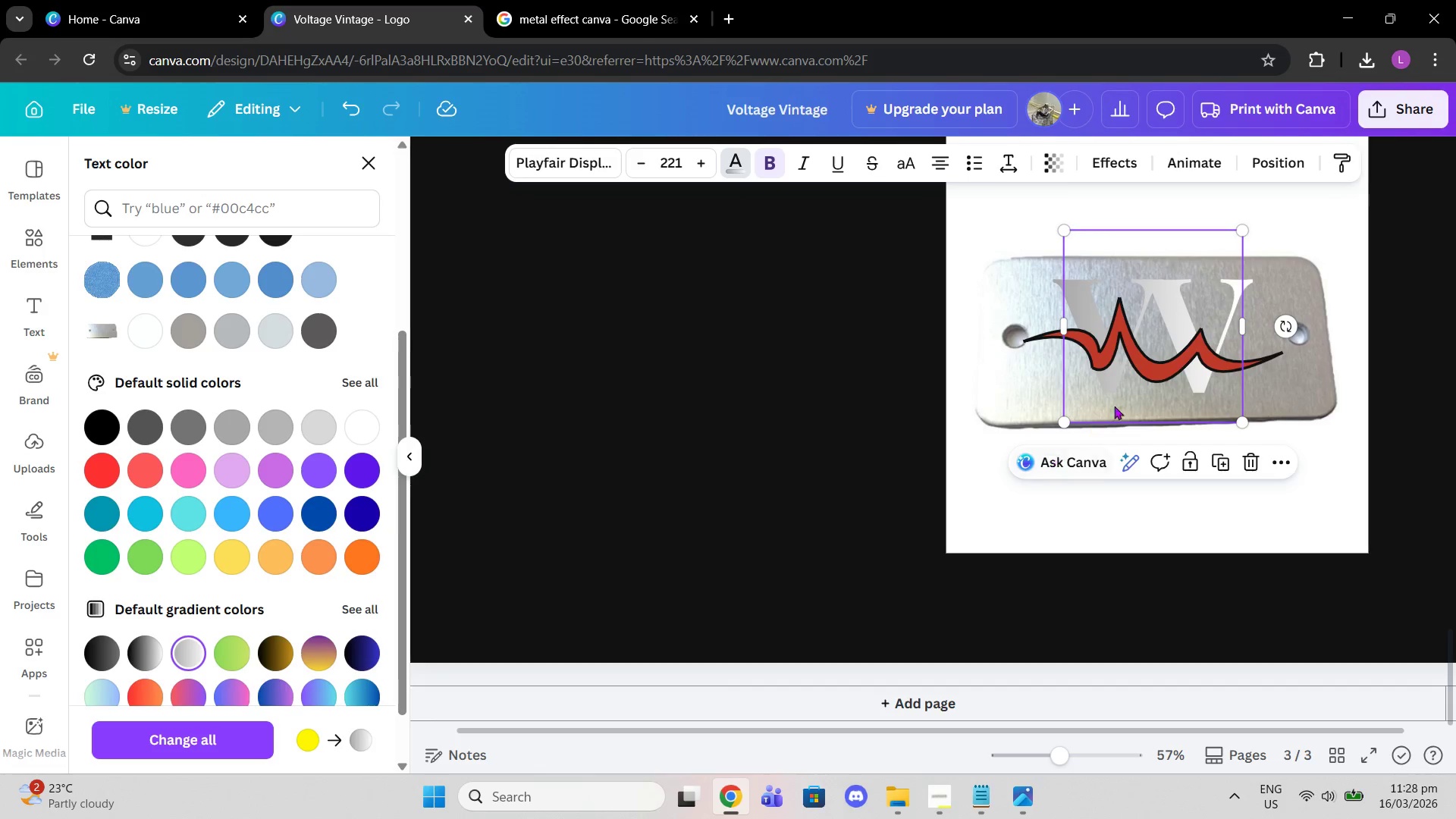 
left_click([1133, 373])
 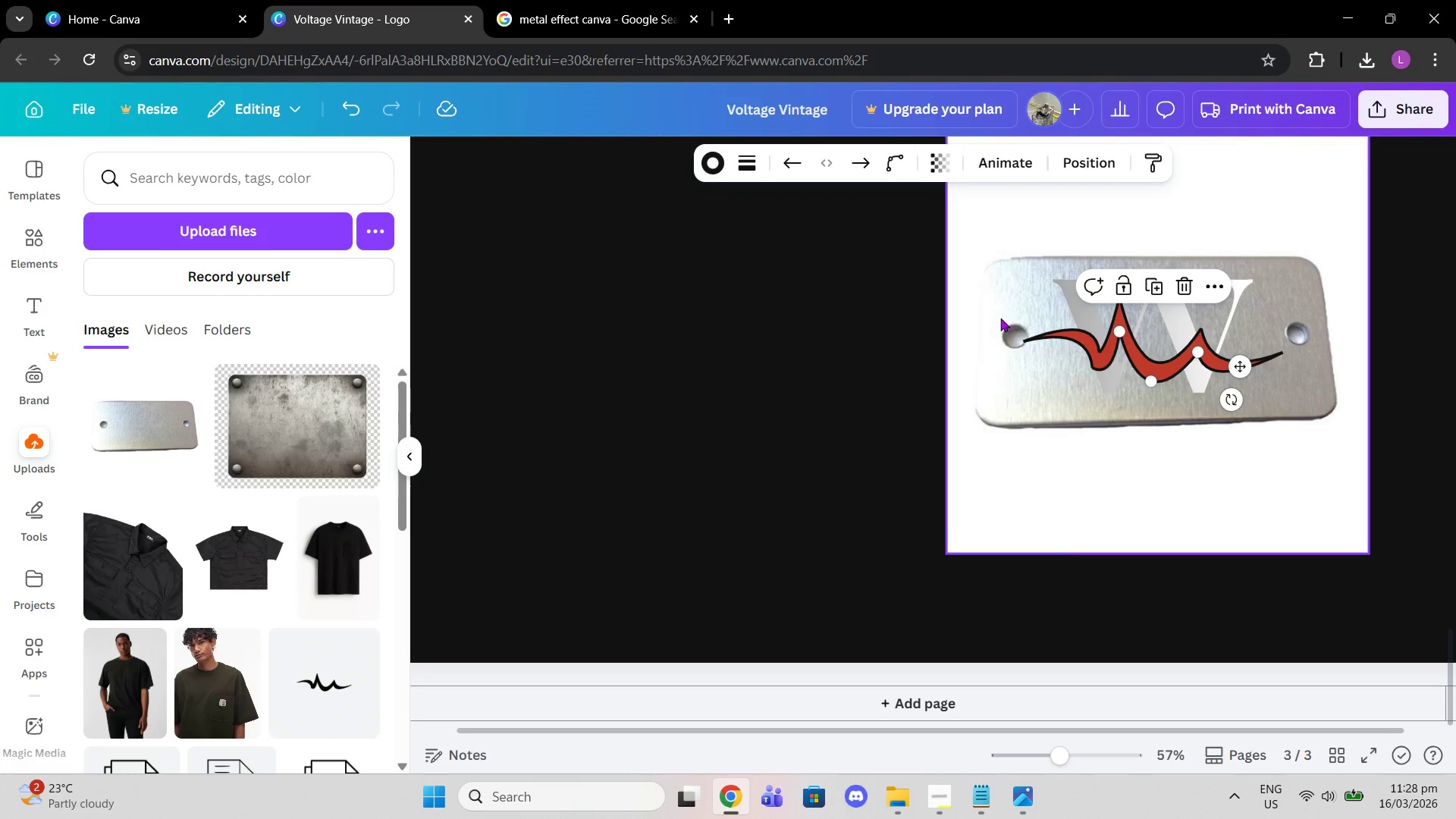 
left_click([1000, 318])
 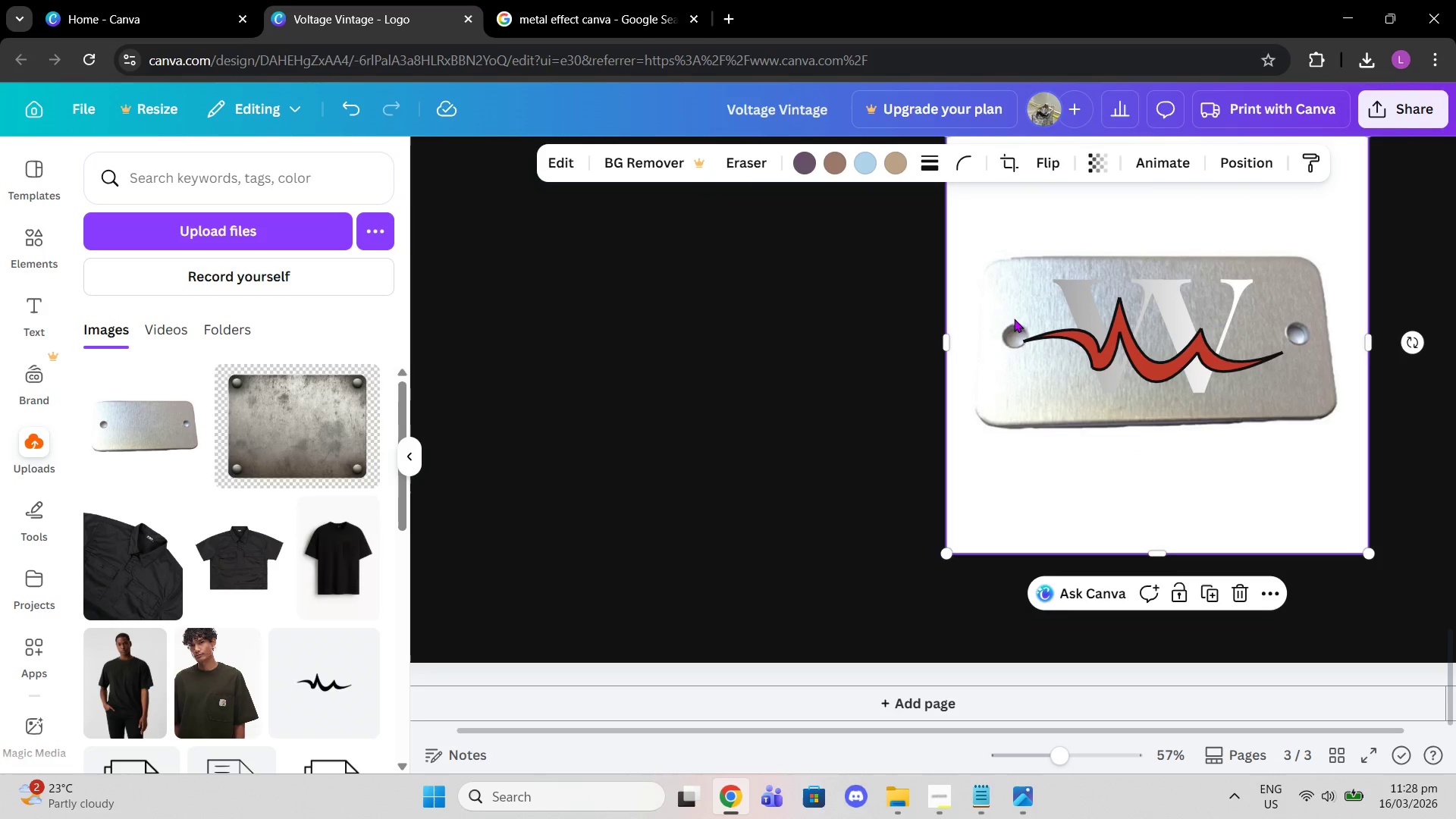 
left_click_drag(start_coordinate=[1014, 318], to_coordinate=[631, 363])
 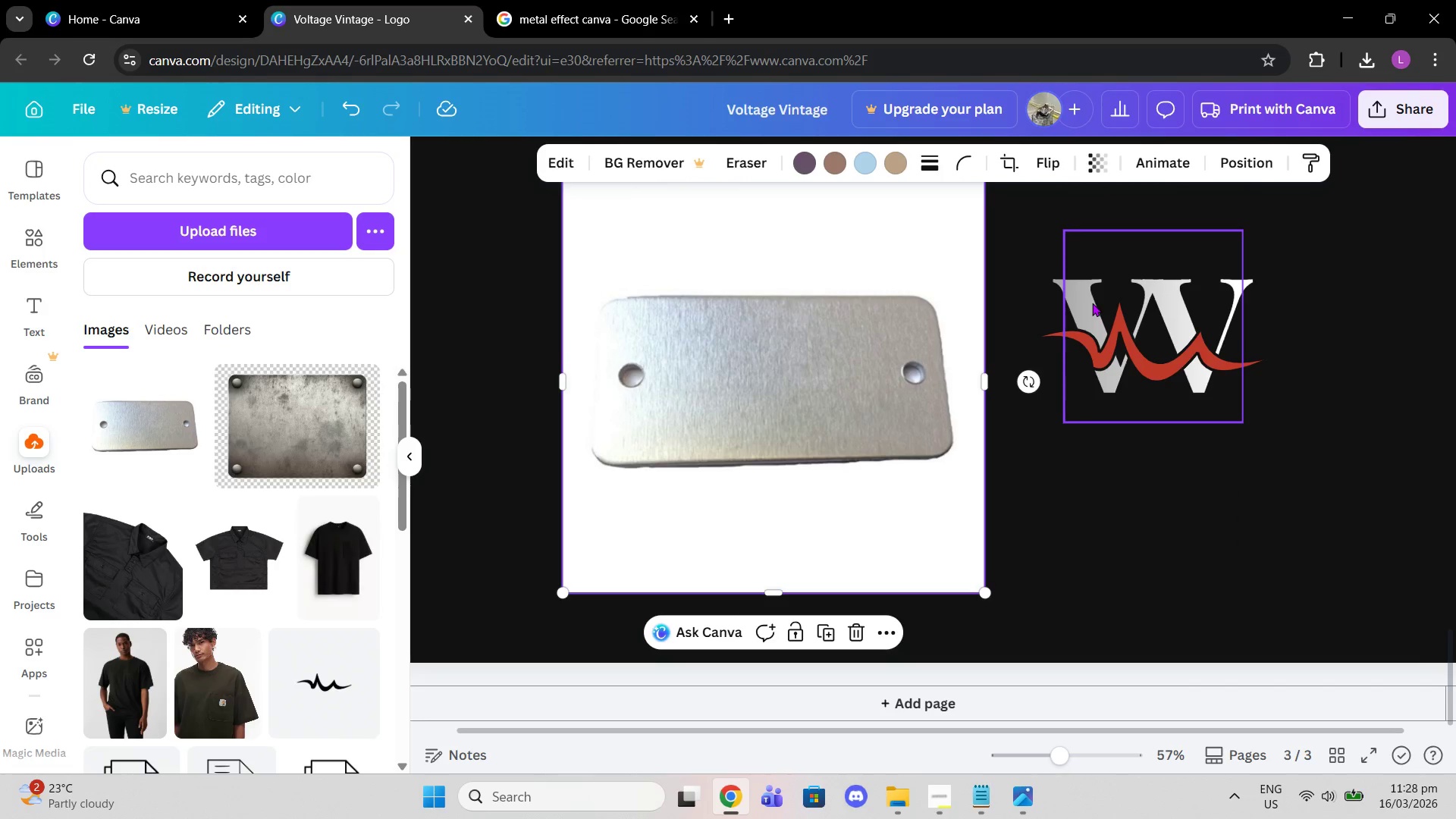 
left_click_drag(start_coordinate=[1092, 300], to_coordinate=[794, 311])
 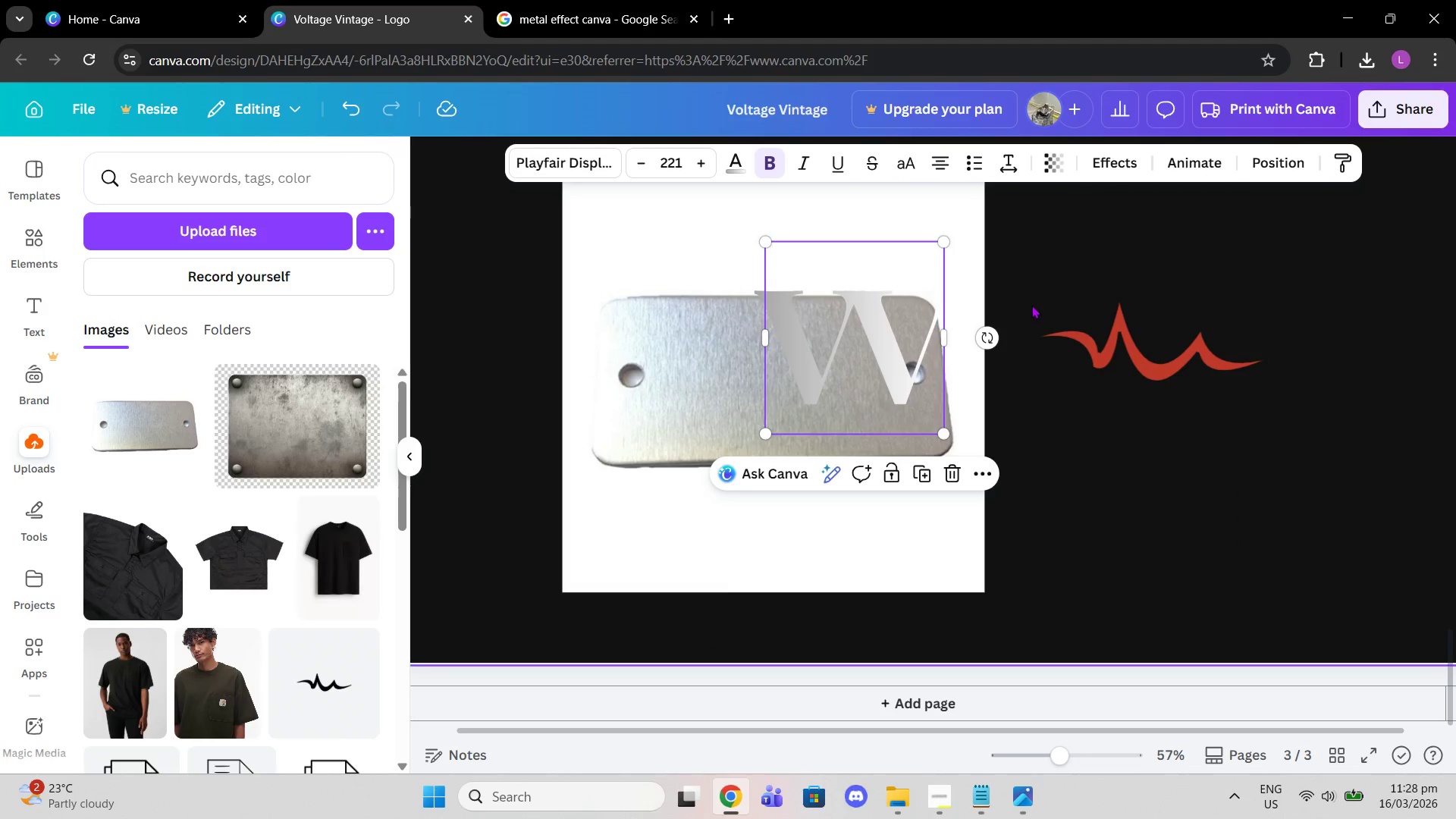 
left_click_drag(start_coordinate=[1031, 305], to_coordinate=[1204, 309])
 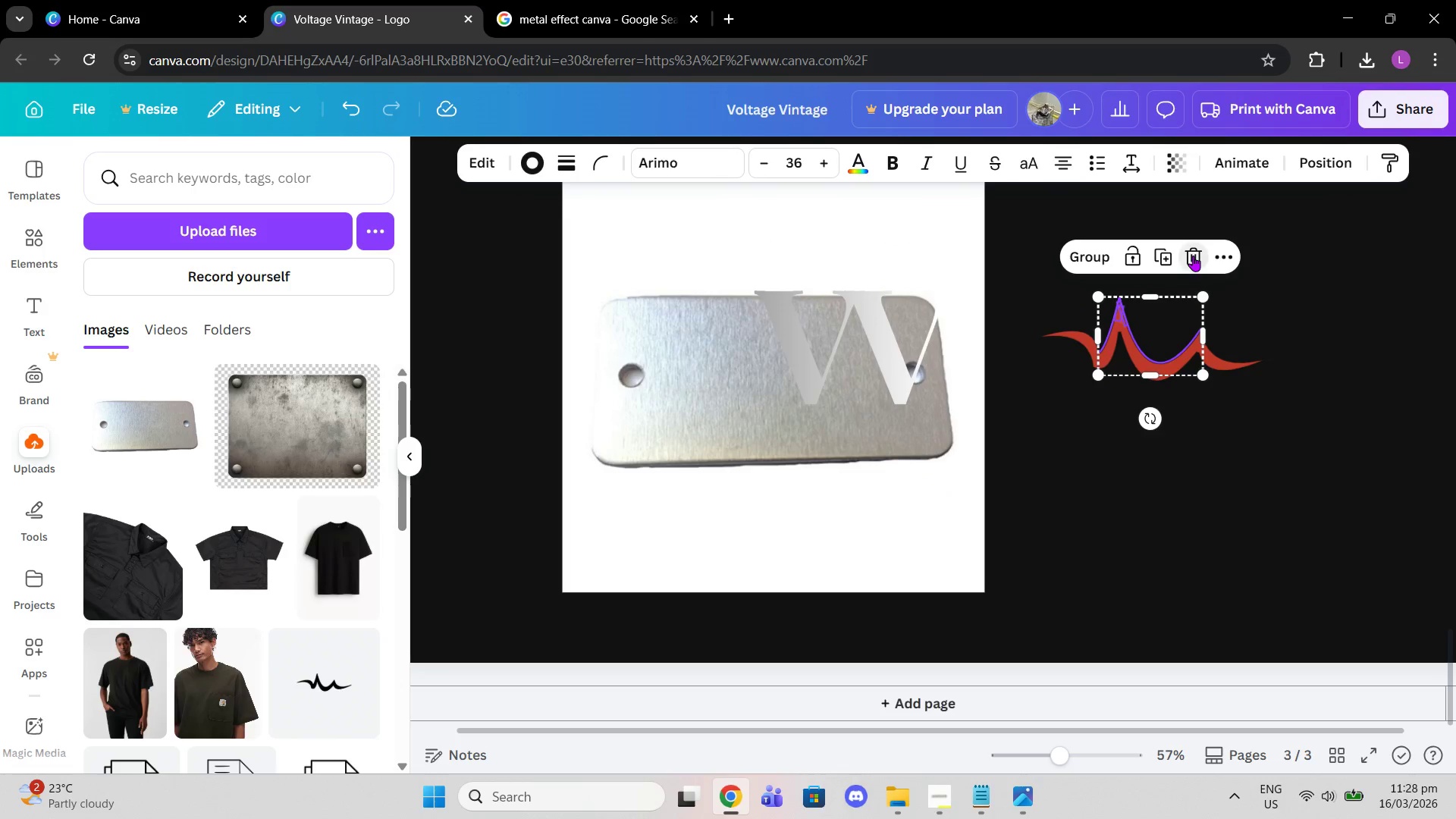 
double_click([1161, 360])
 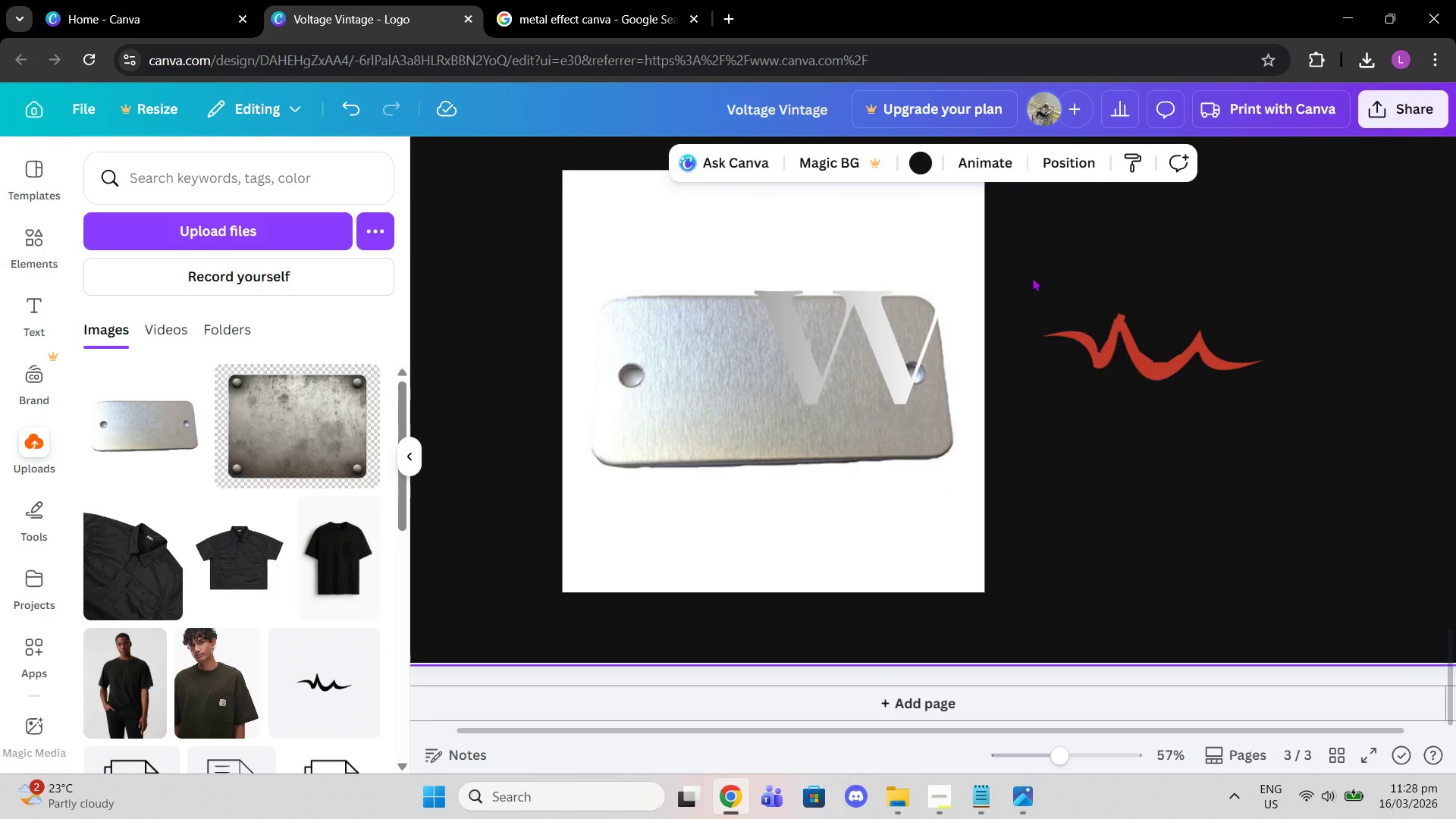 
left_click_drag(start_coordinate=[1032, 278], to_coordinate=[1263, 407])
 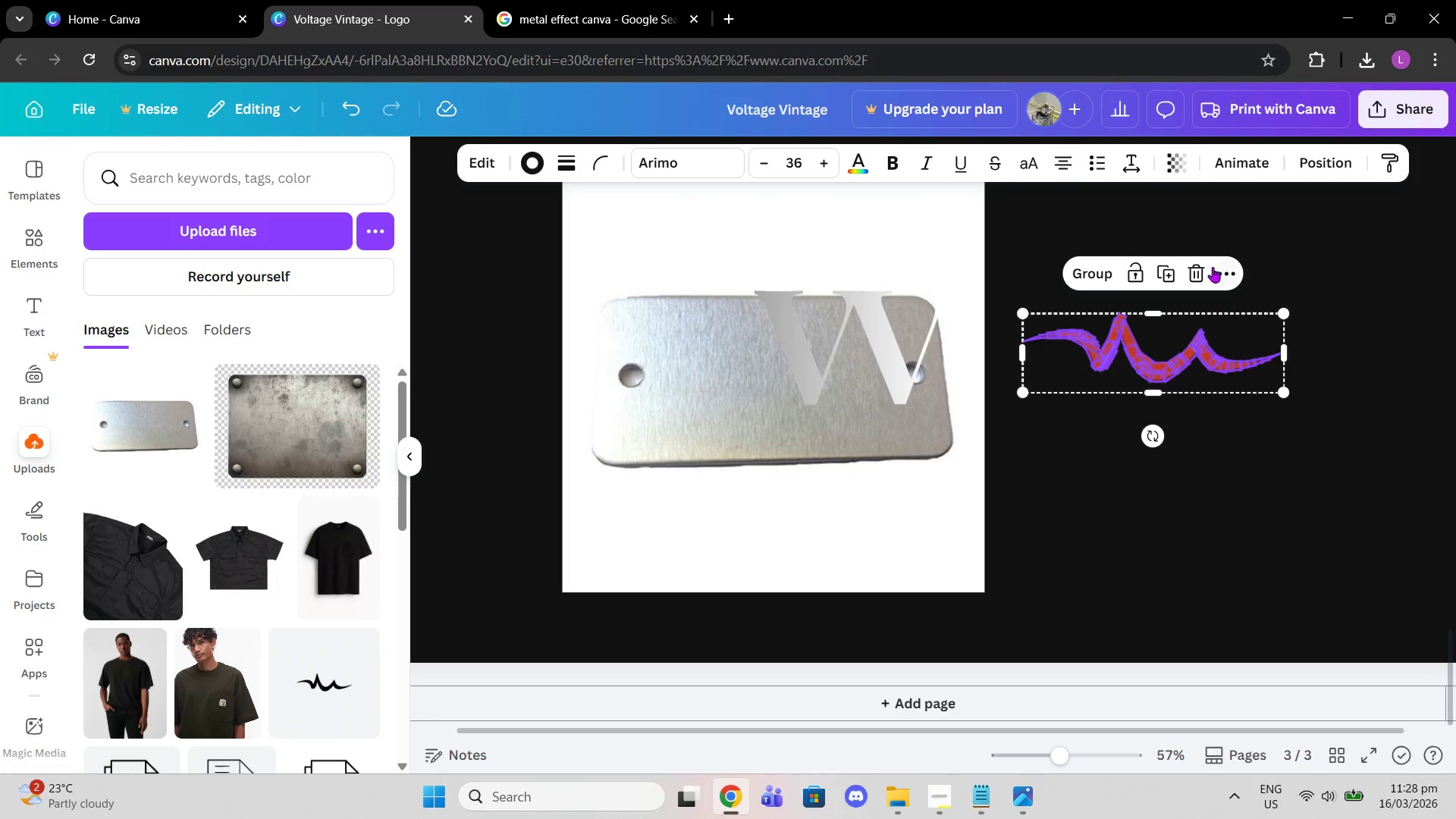 
left_click([1193, 266])
 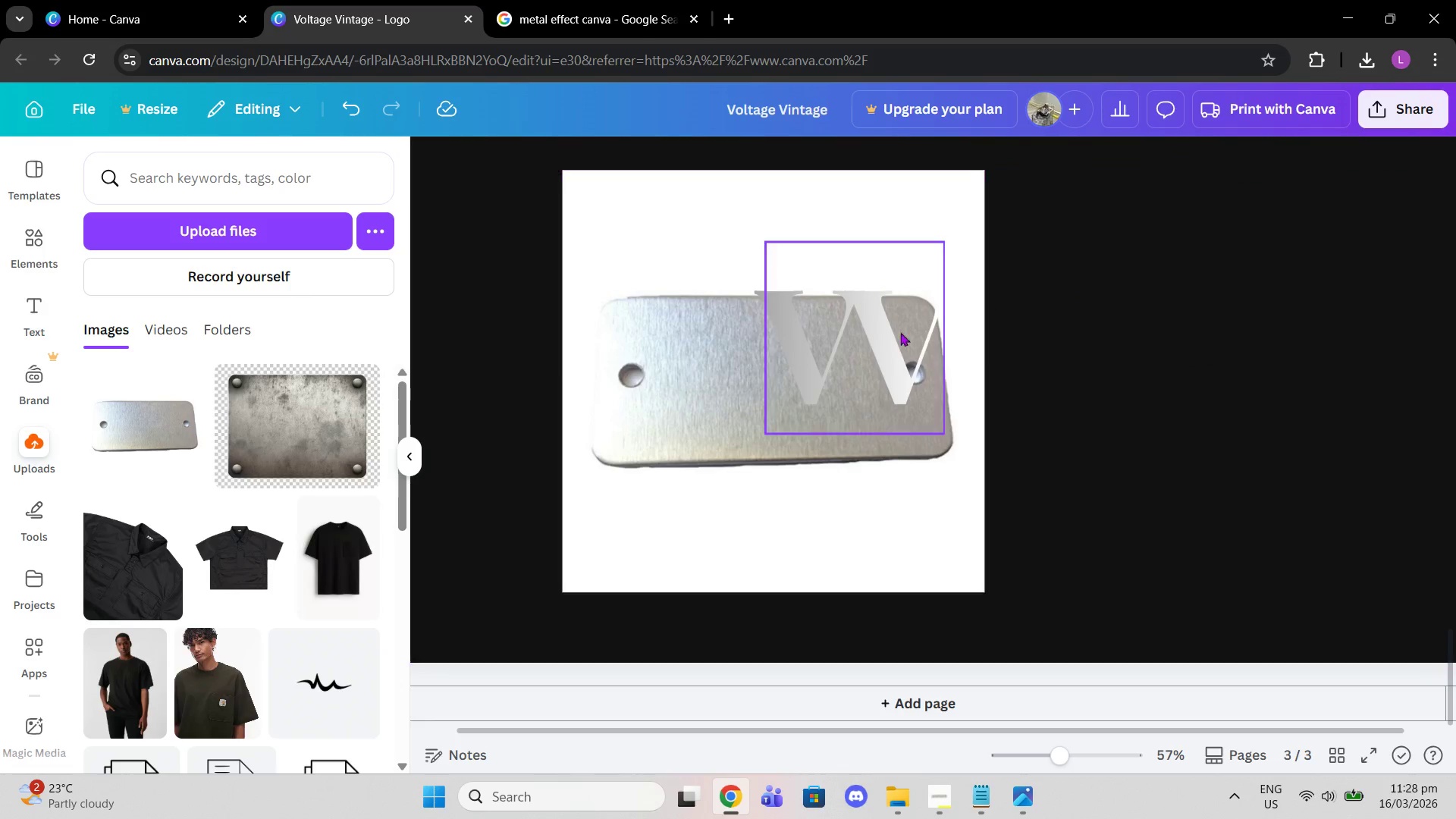 
left_click([878, 350])
 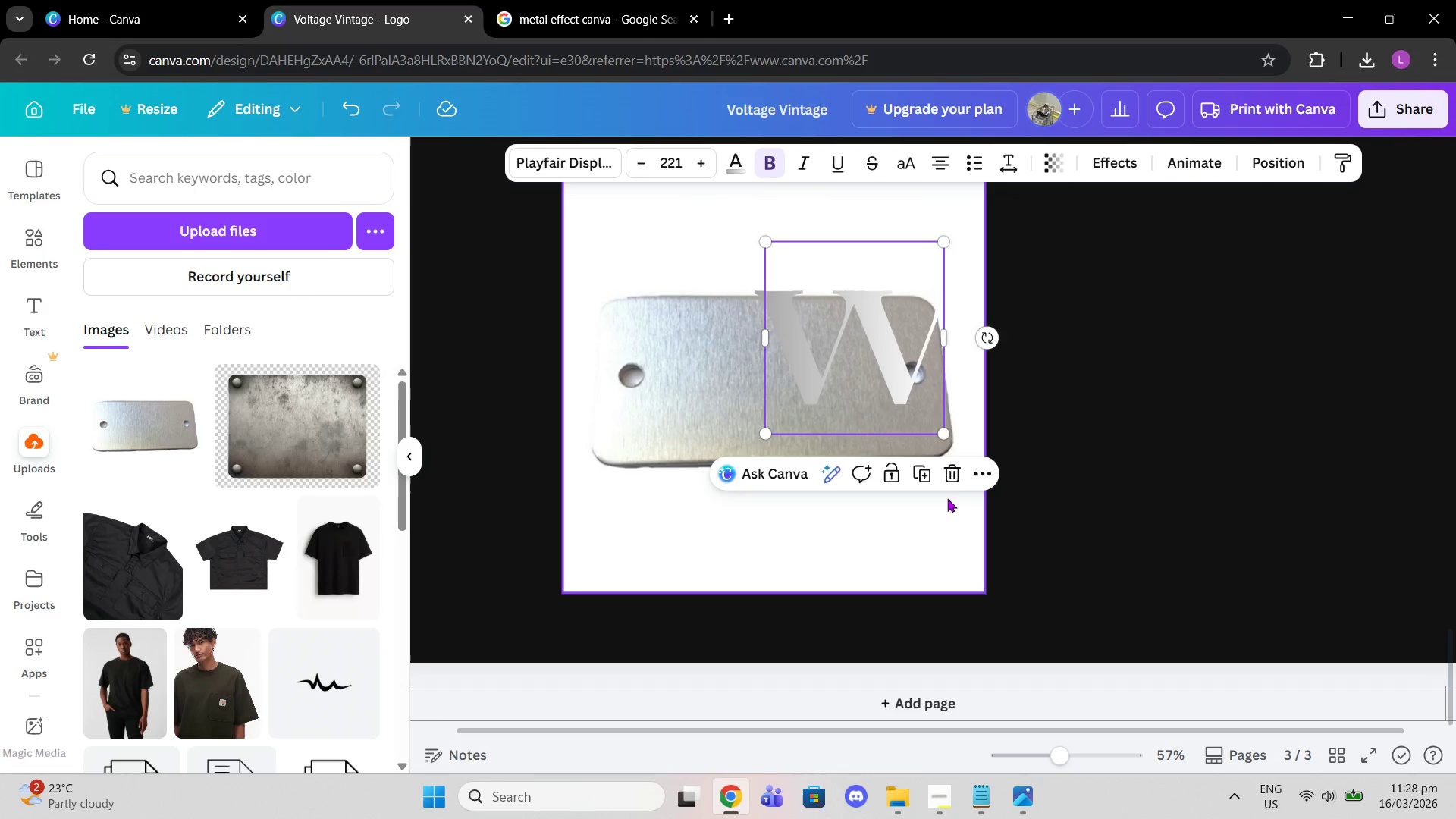 
left_click([947, 484])
 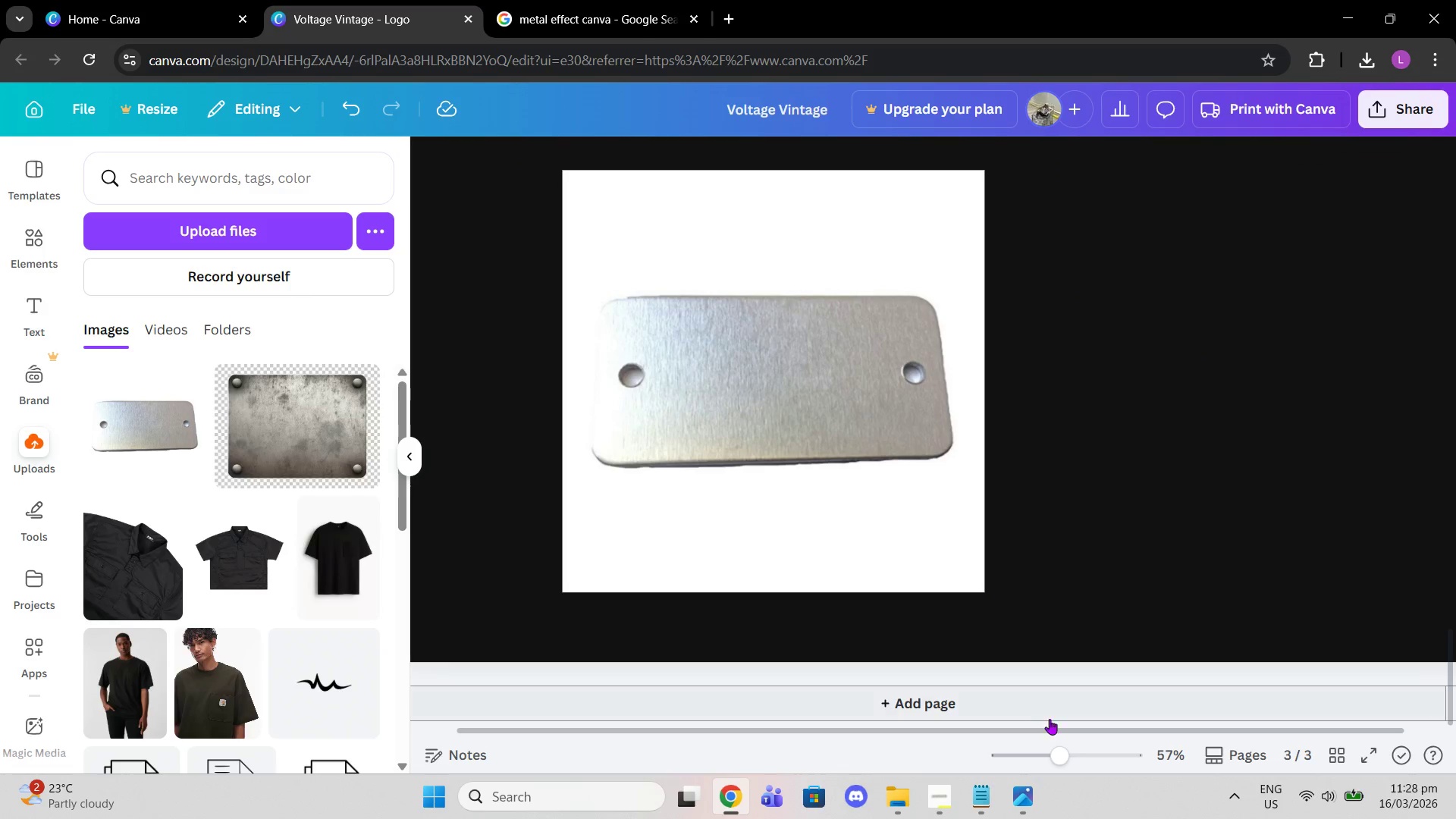 
left_click_drag(start_coordinate=[1059, 749], to_coordinate=[1034, 746])
 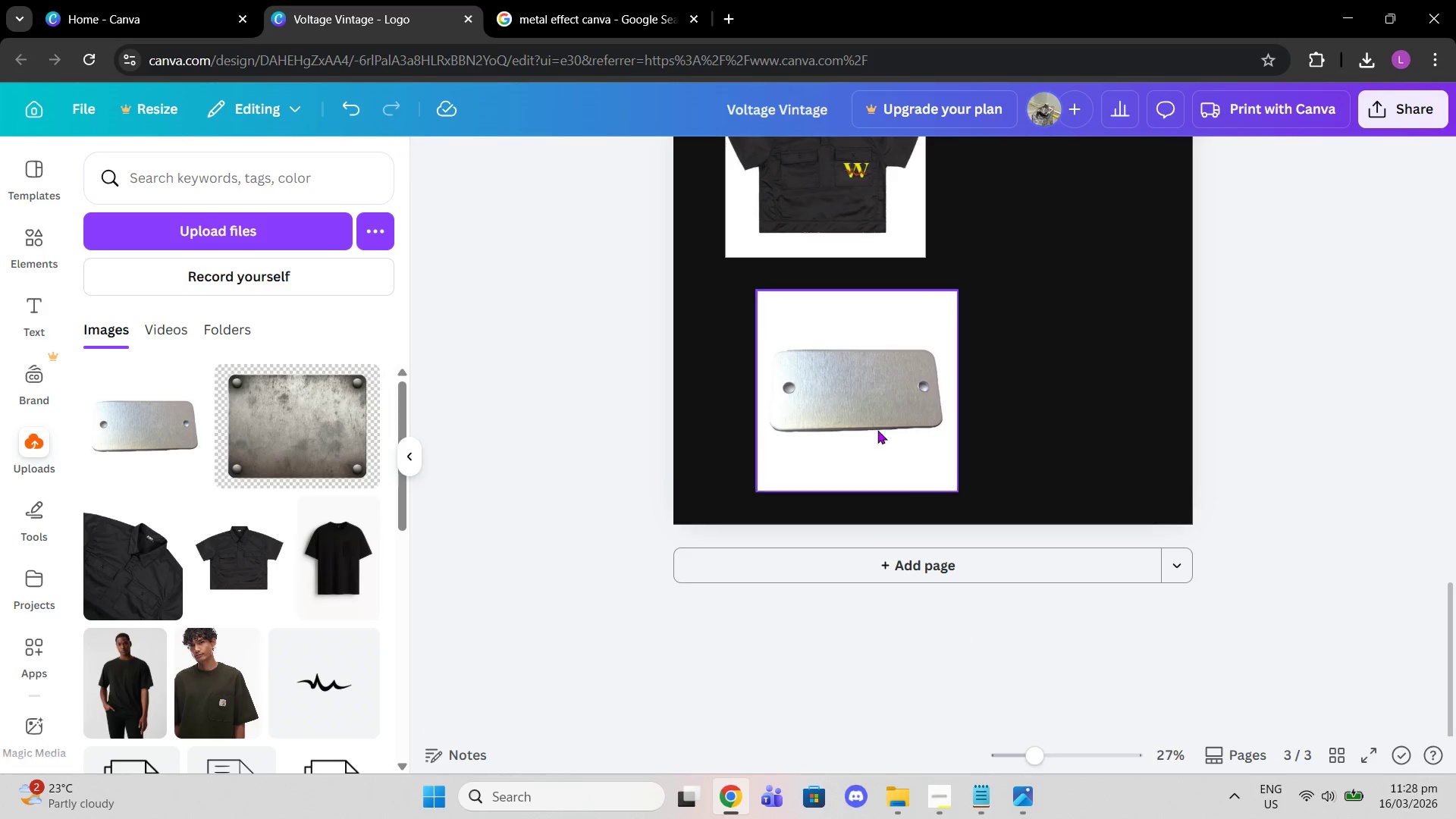 
left_click([877, 430])
 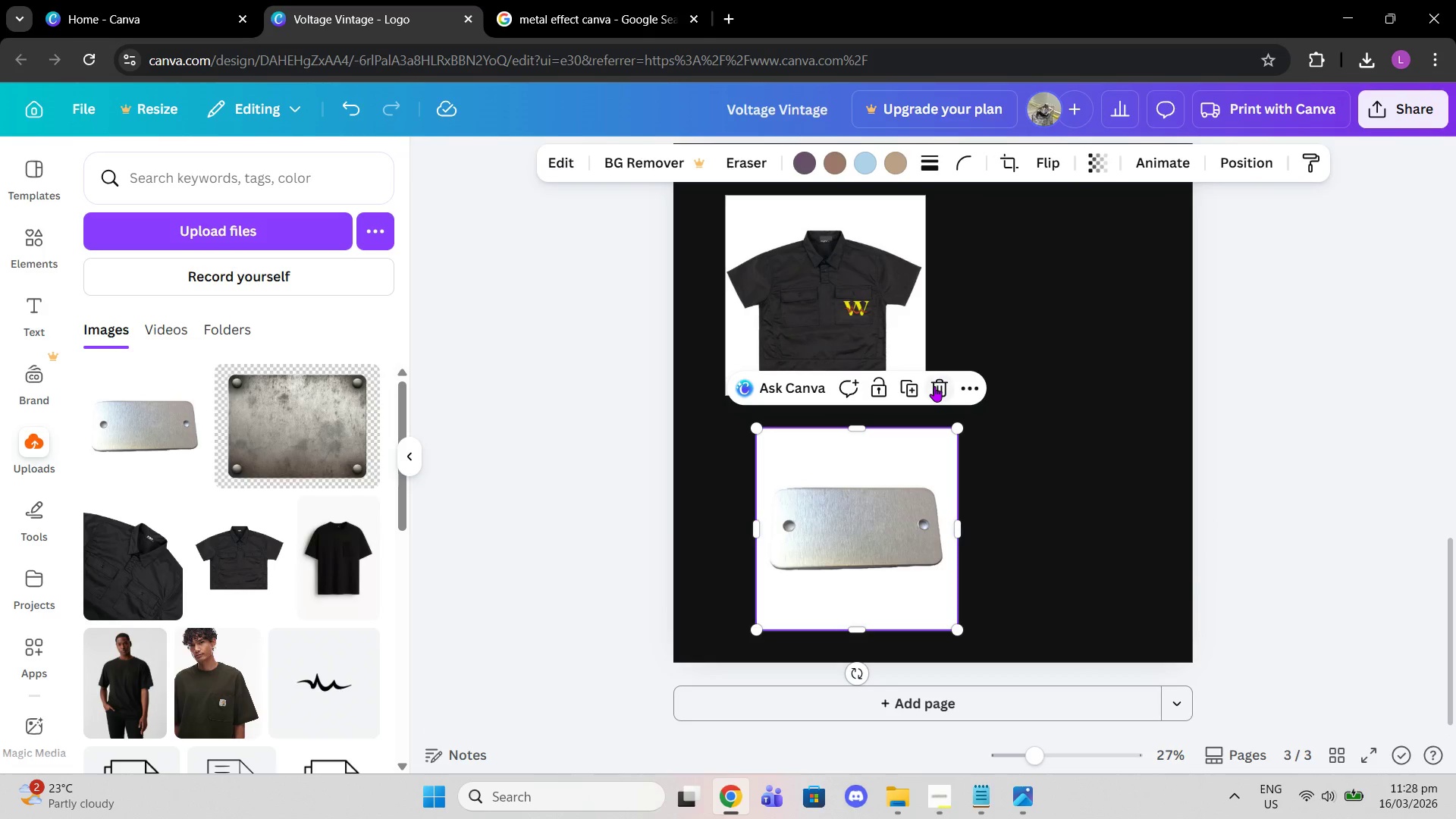 
double_click([856, 337])
 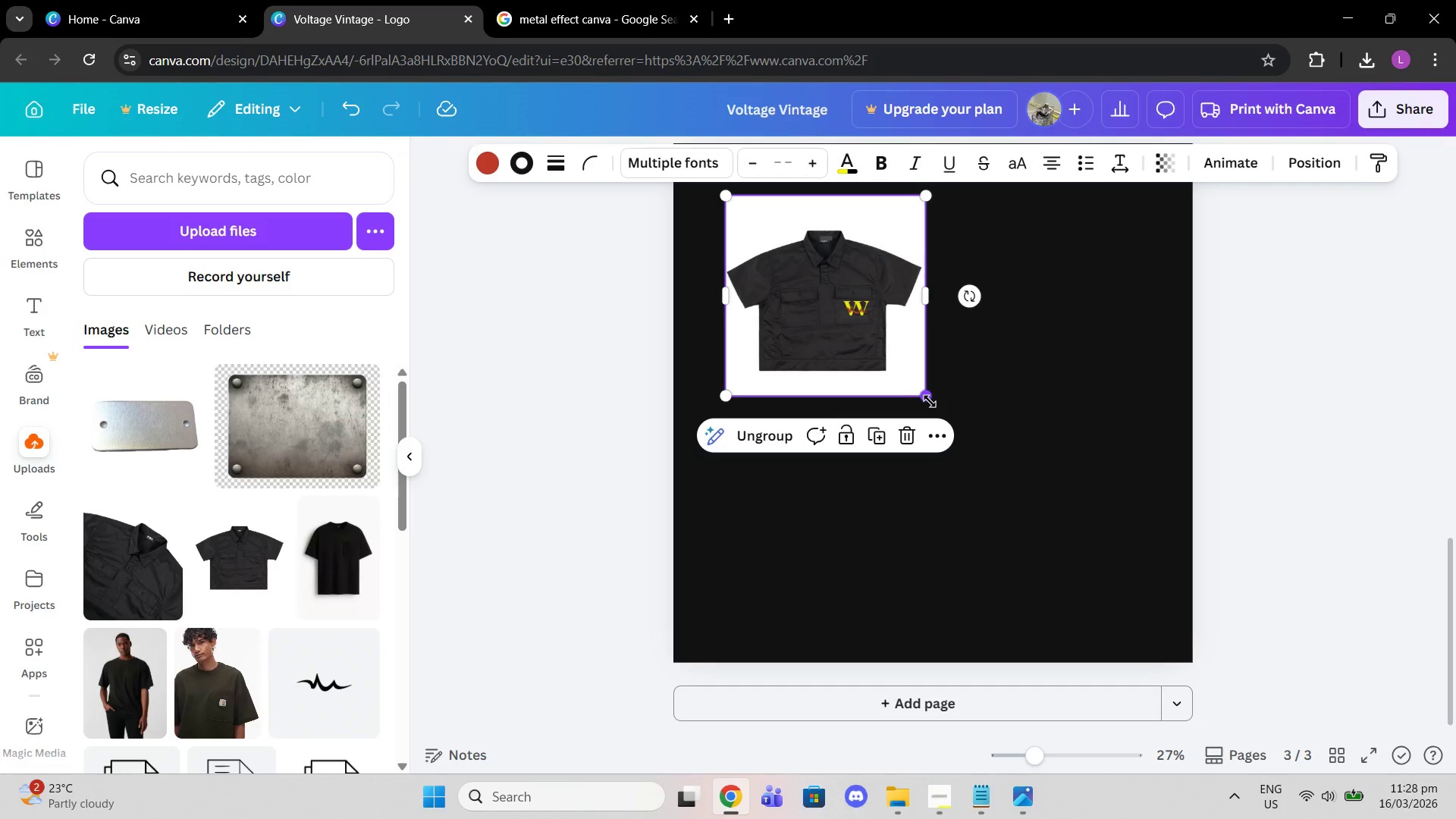 
left_click_drag(start_coordinate=[930, 401], to_coordinate=[1009, 458])
 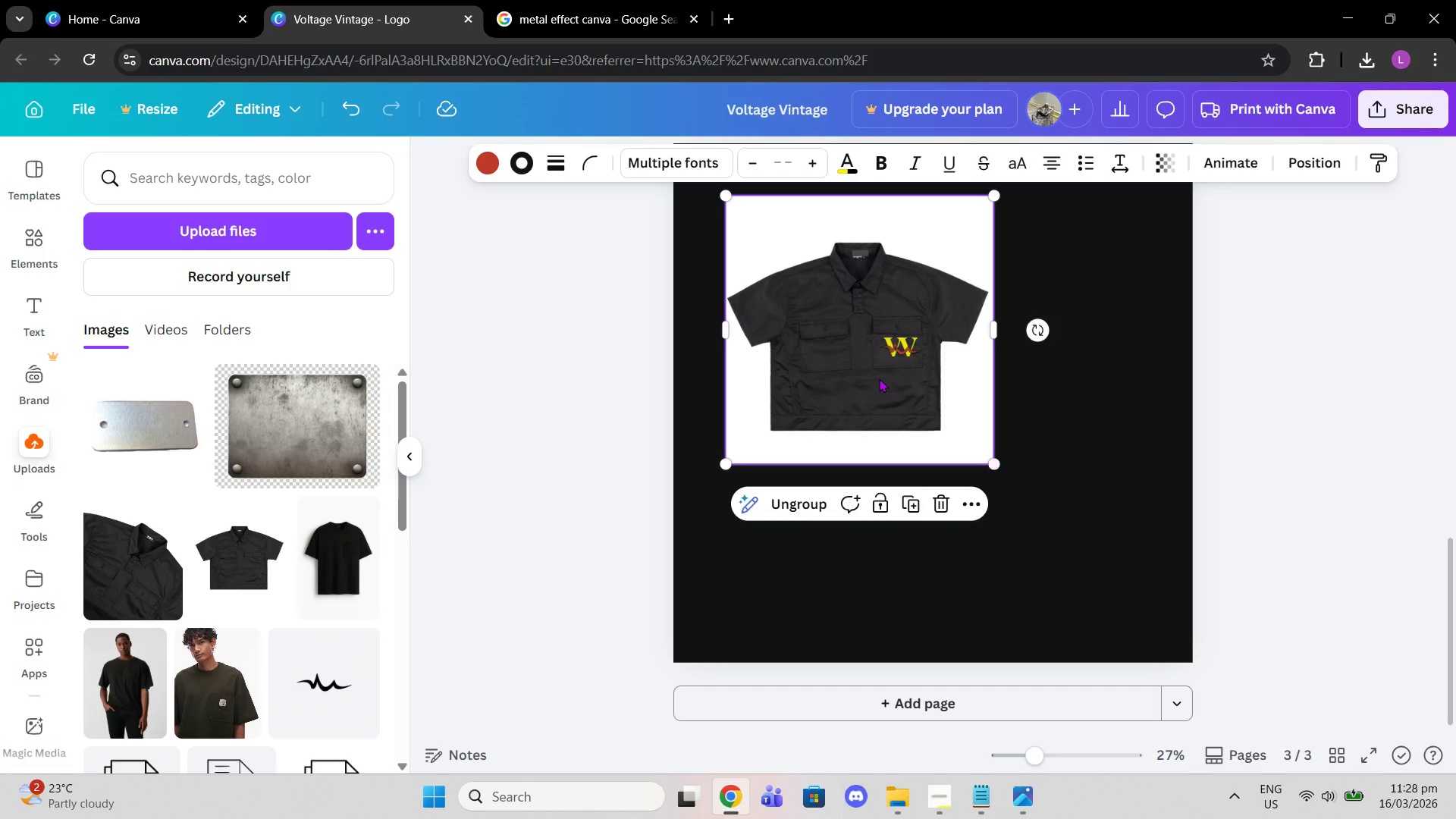 
left_click_drag(start_coordinate=[878, 378], to_coordinate=[949, 379])
 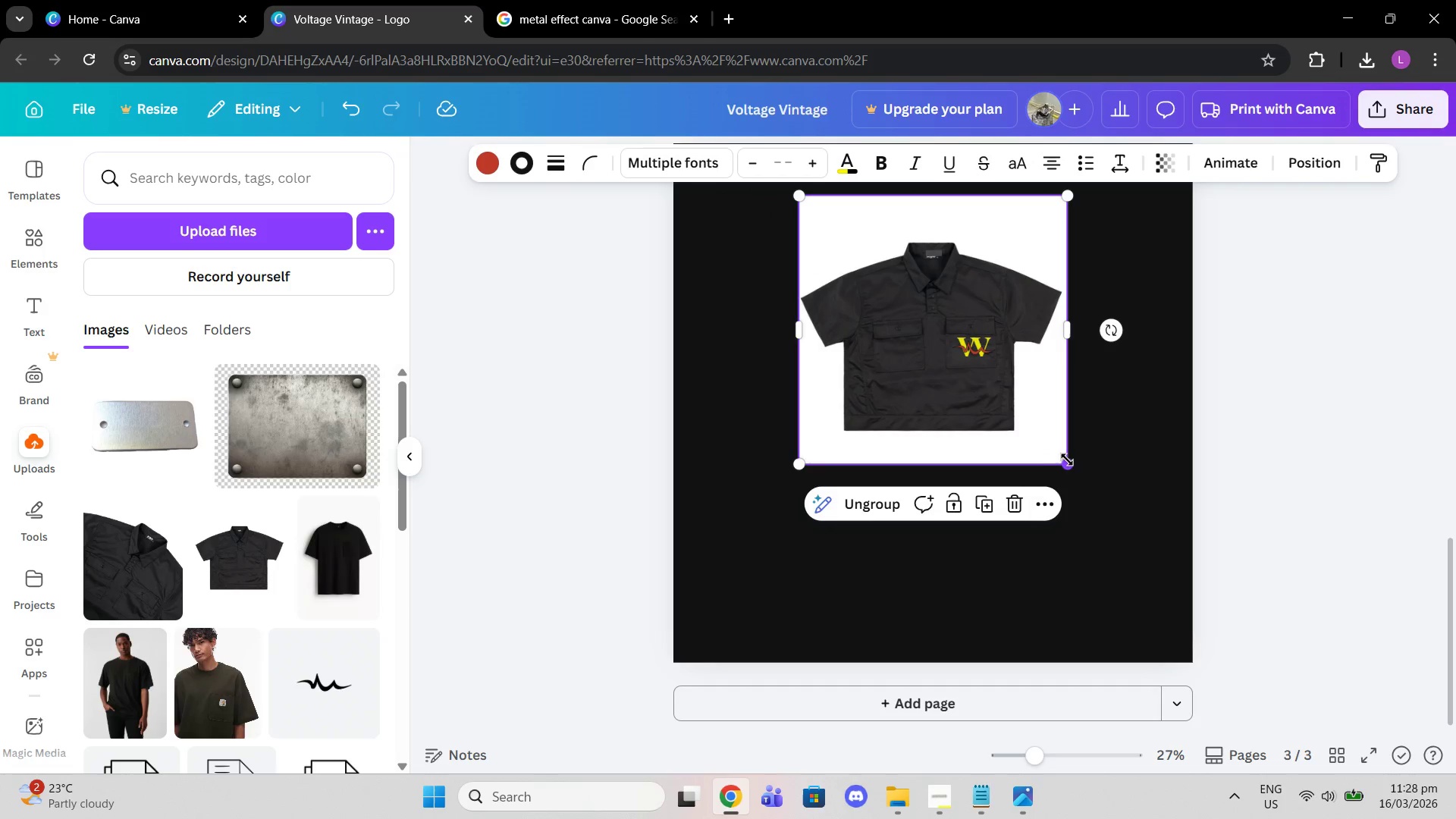 
left_click_drag(start_coordinate=[1071, 466], to_coordinate=[1031, 422])
 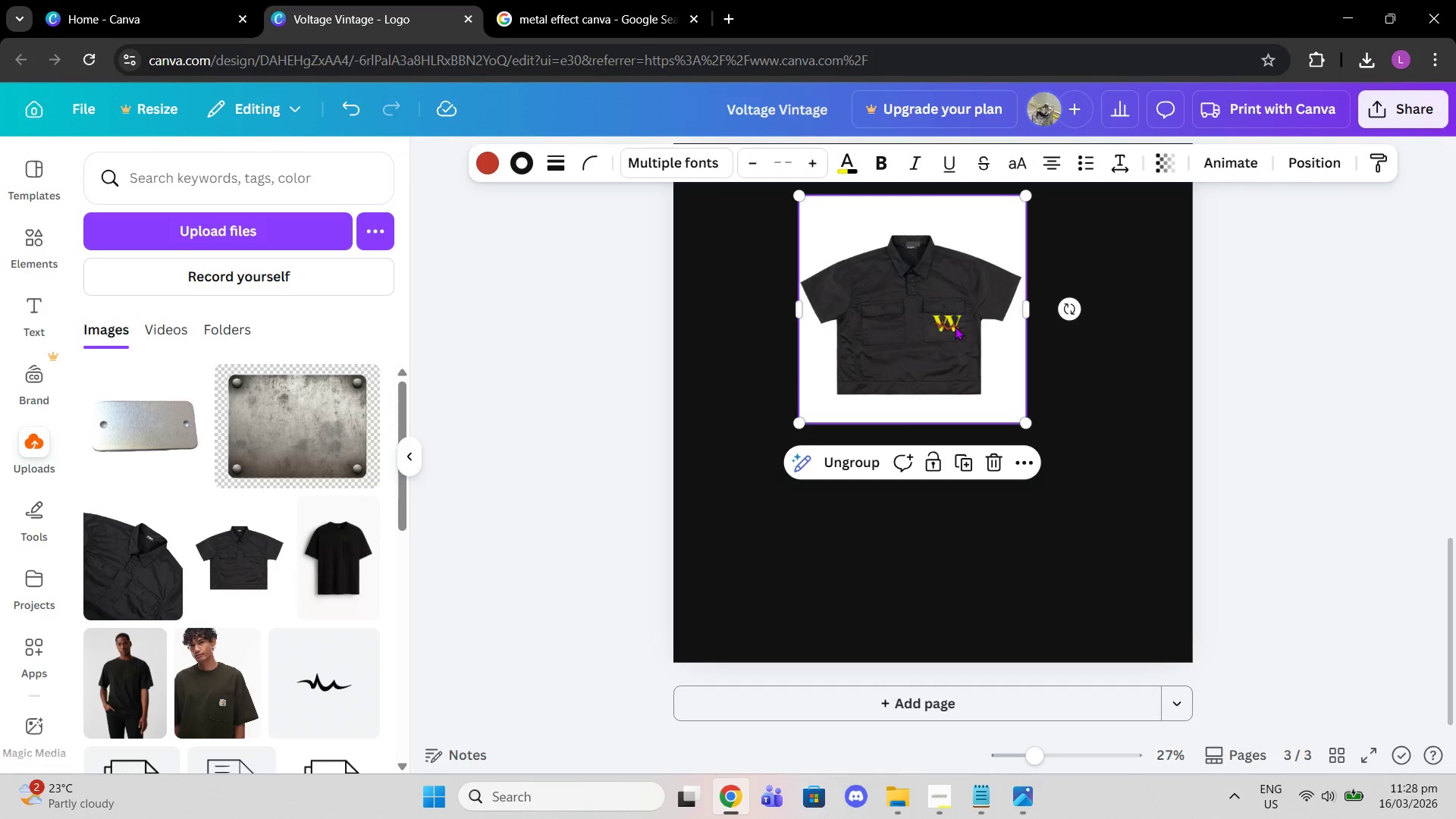 
left_click_drag(start_coordinate=[955, 326], to_coordinate=[974, 331])
 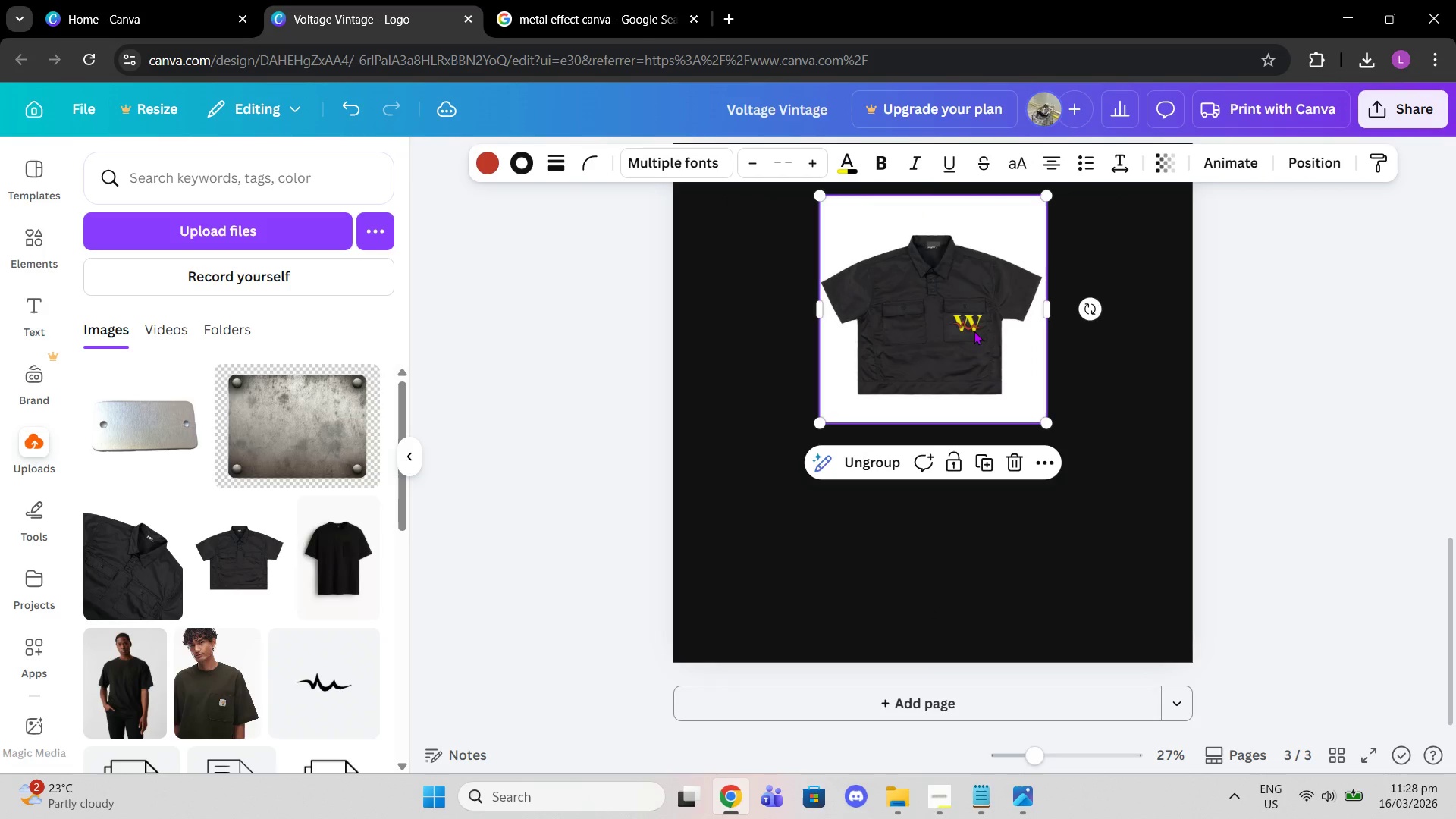 
left_click([1205, 413])
 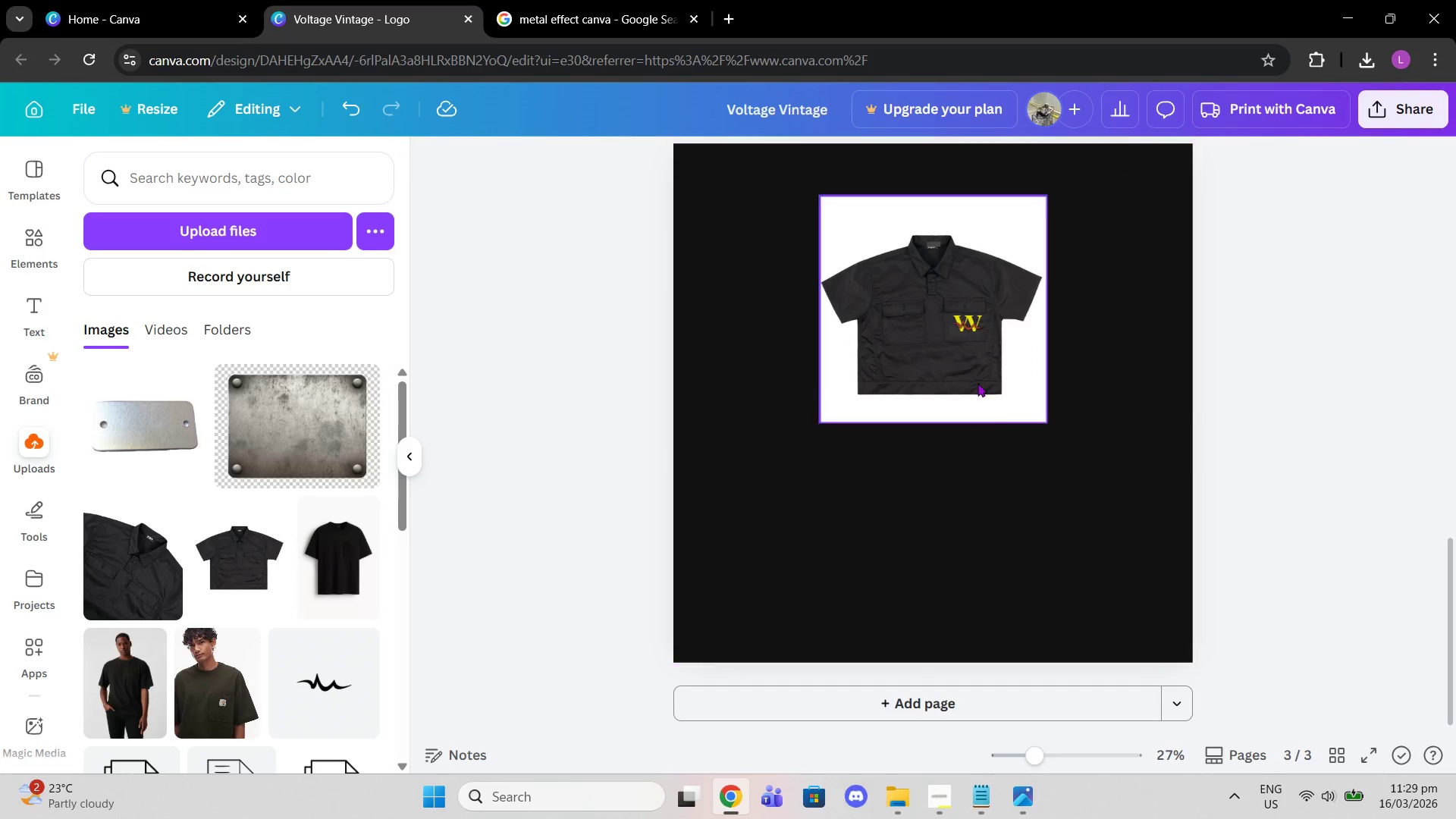 
left_click([570, 0])
 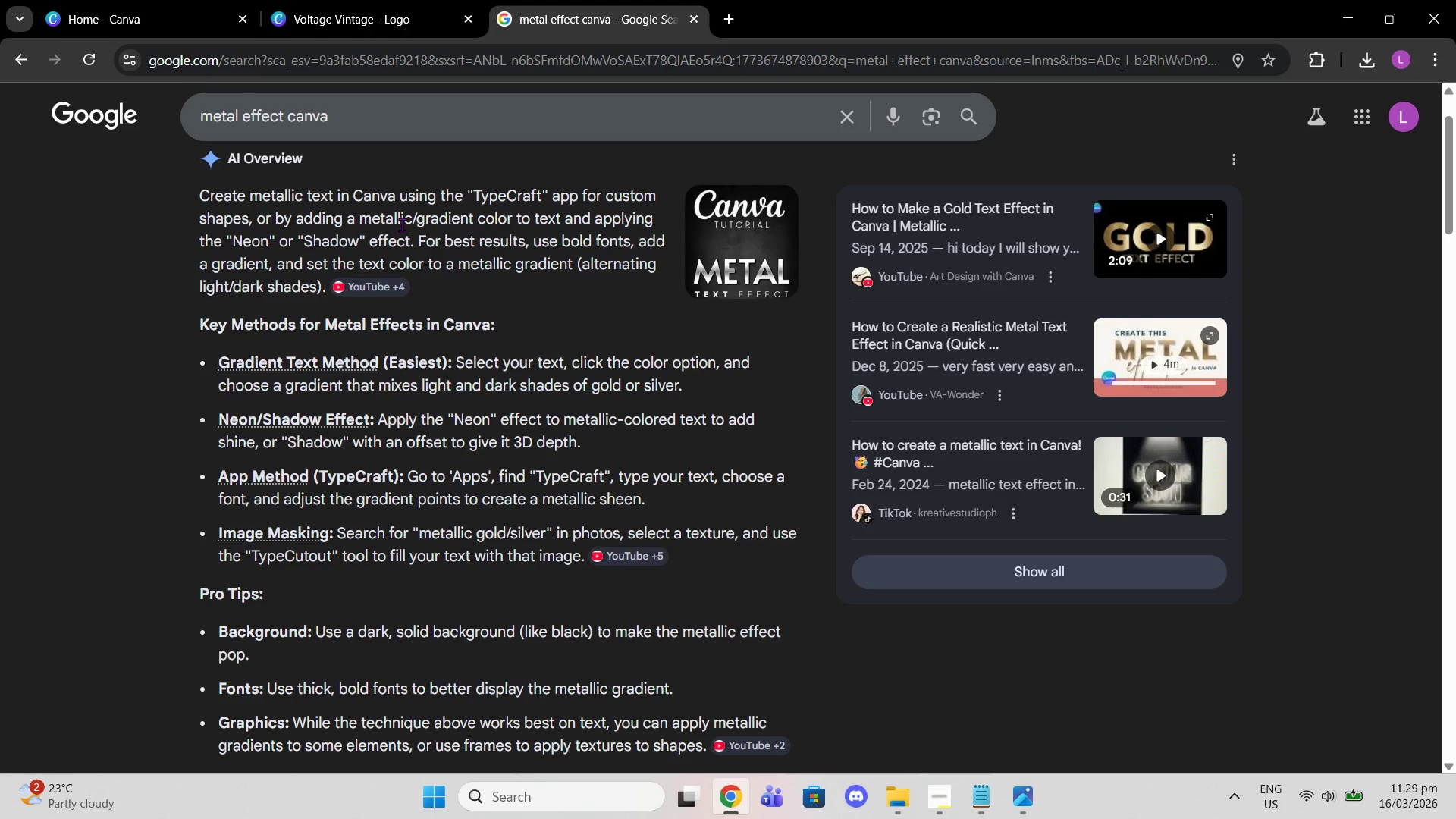 
scroll: coordinate [293, 244], scroll_direction: up, amount: 5.0
 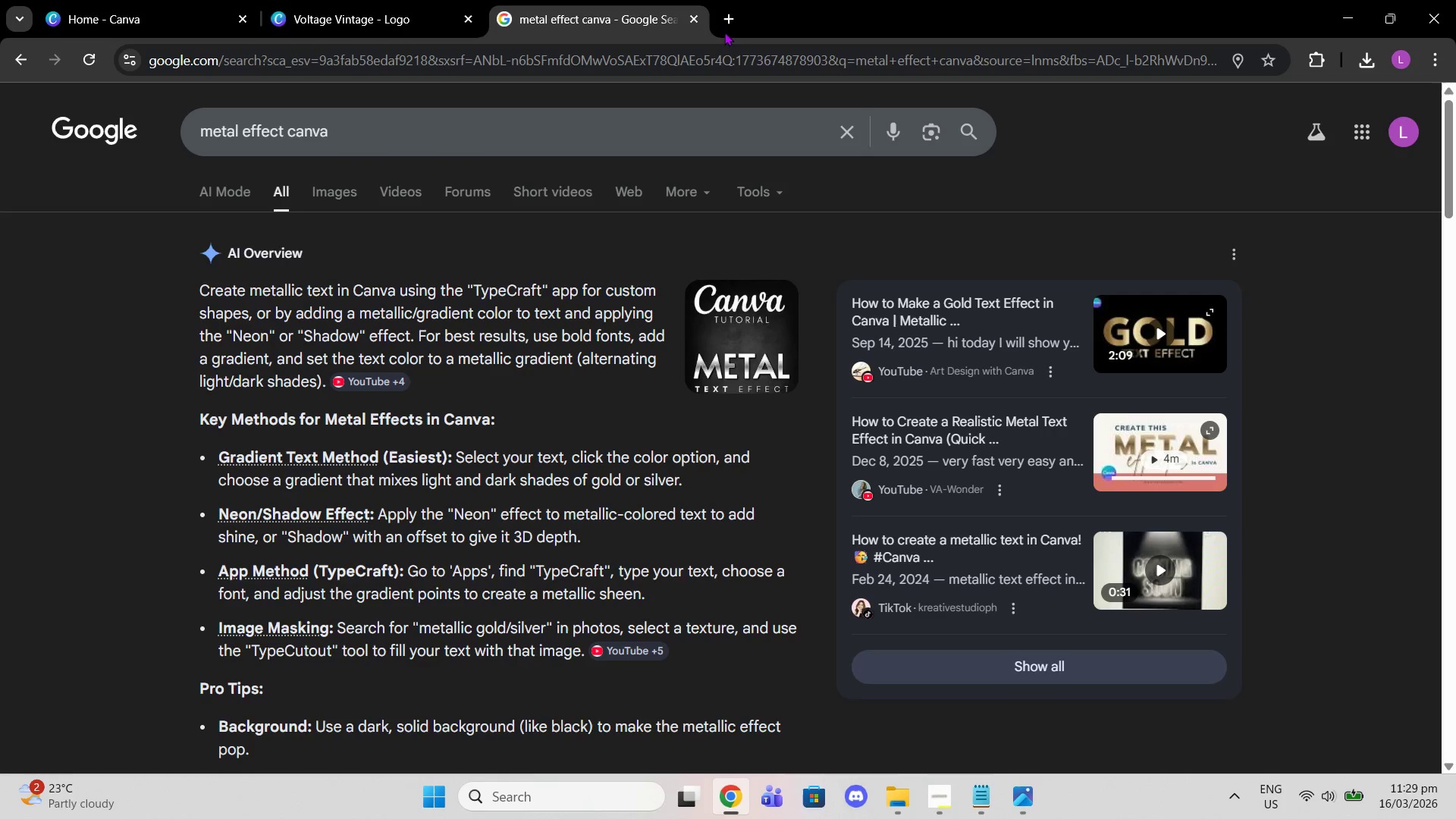 
left_click([725, 17])
 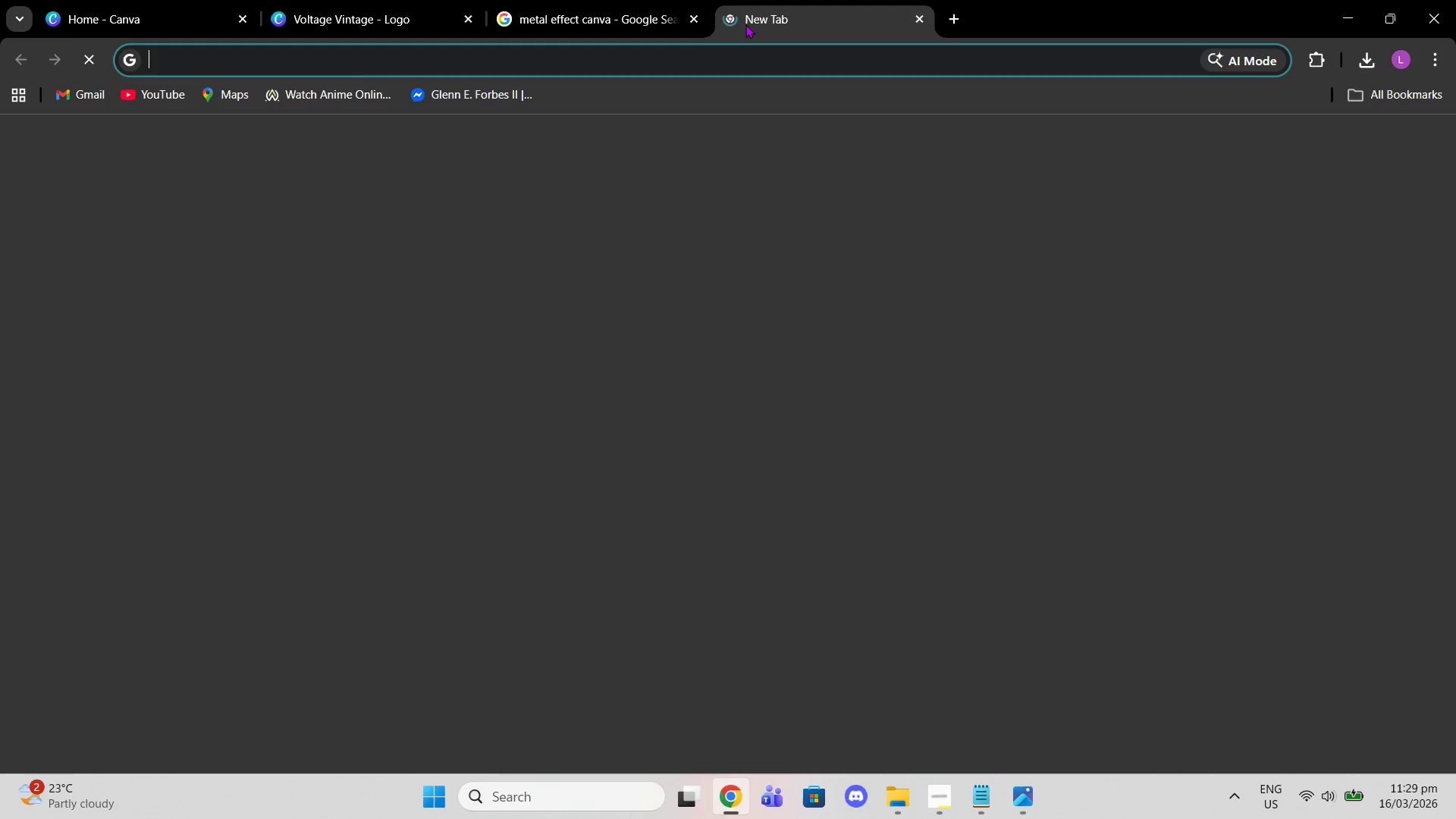 
type(metal )
 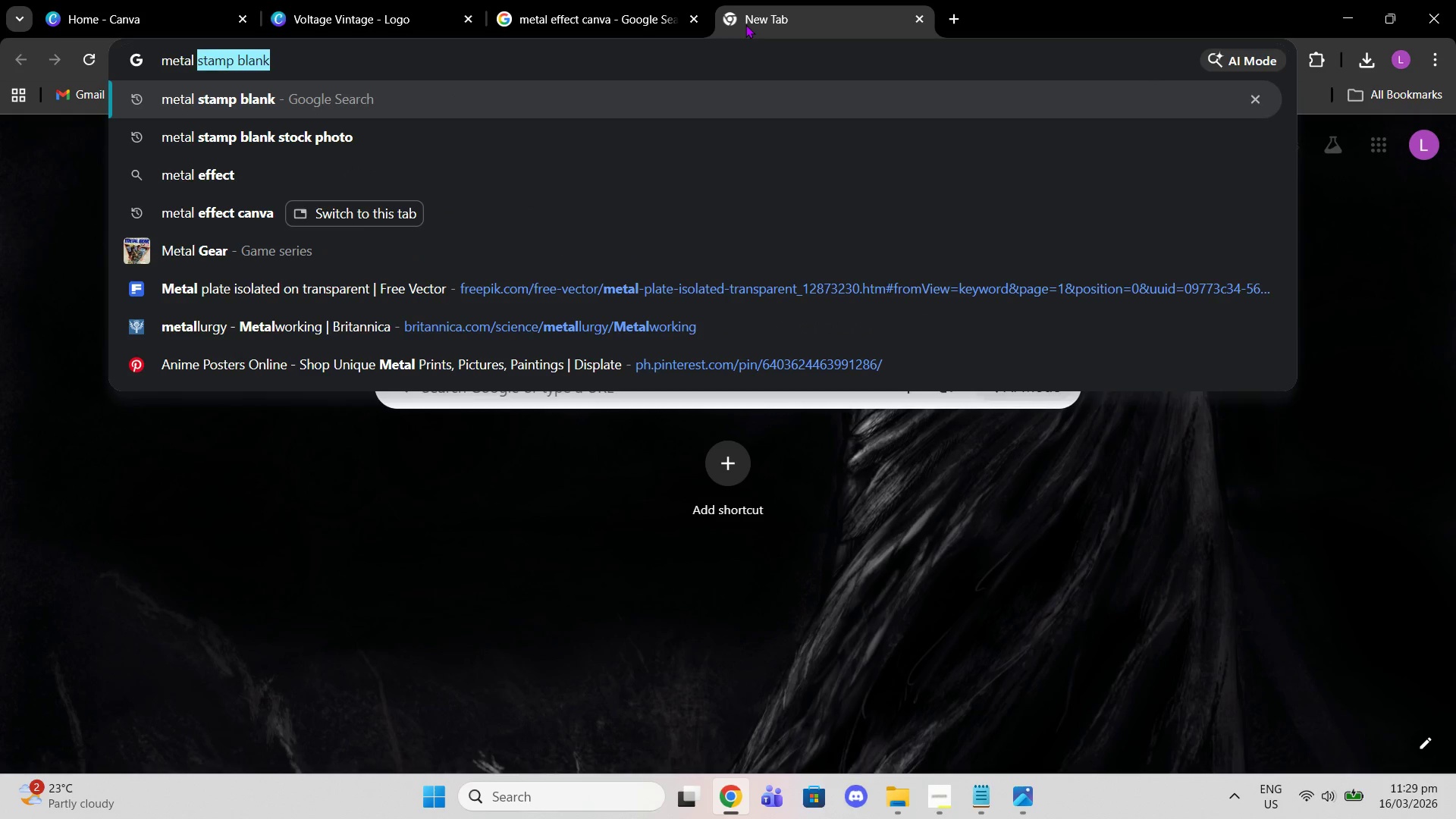 
key(Enter)
 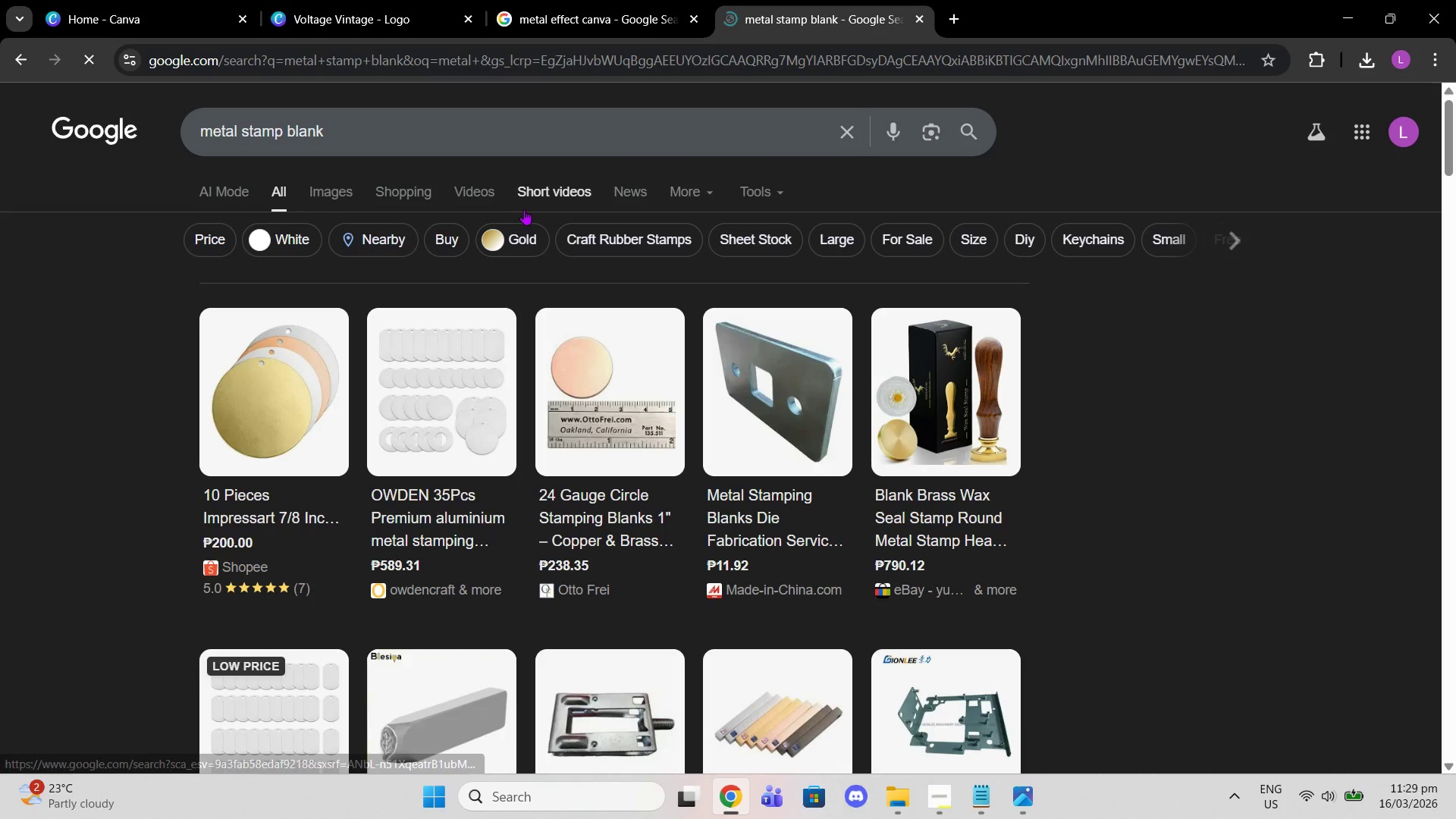 
left_click([325, 193])
 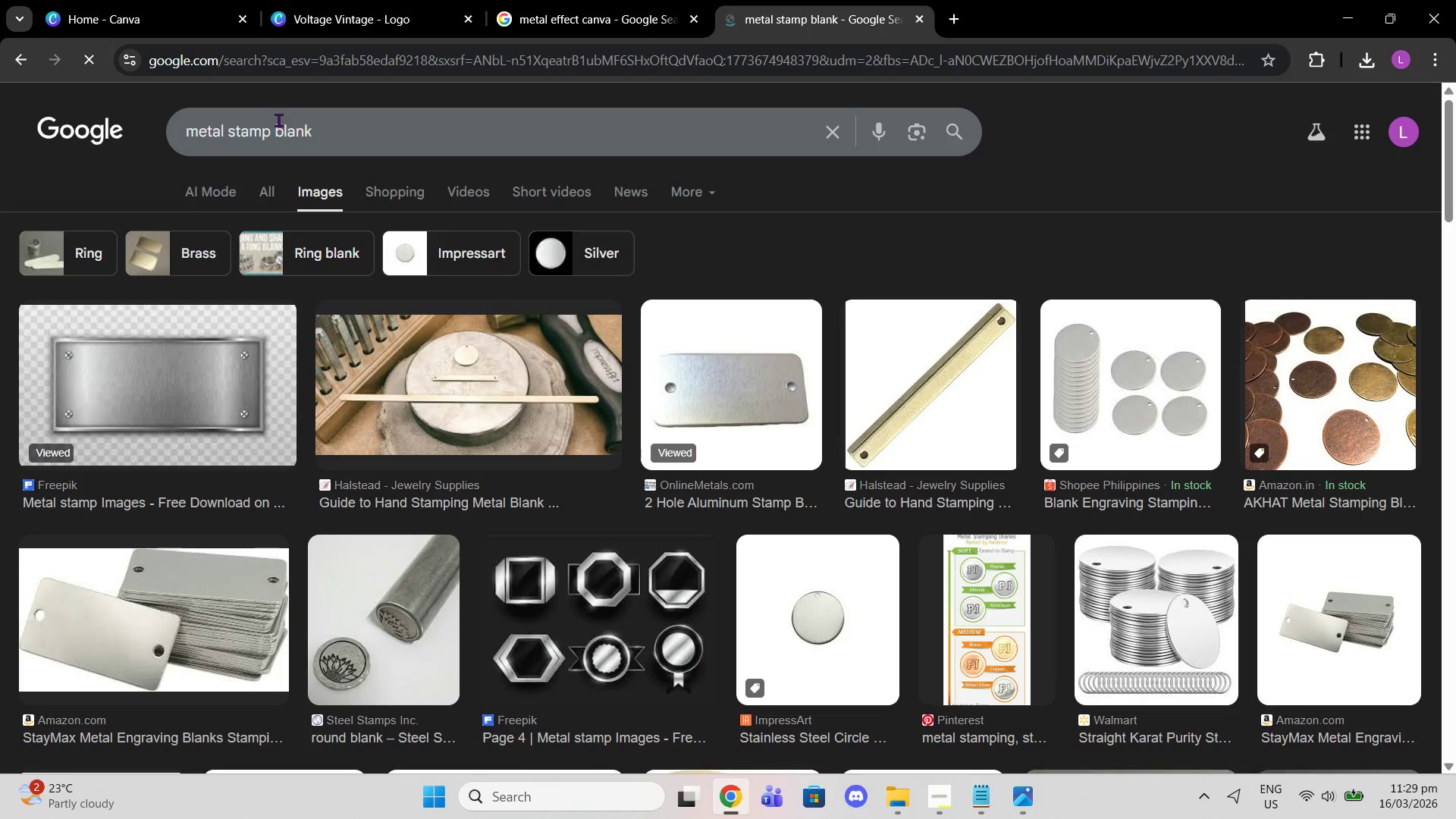 
left_click_drag(start_coordinate=[275, 135], to_coordinate=[334, 135])
 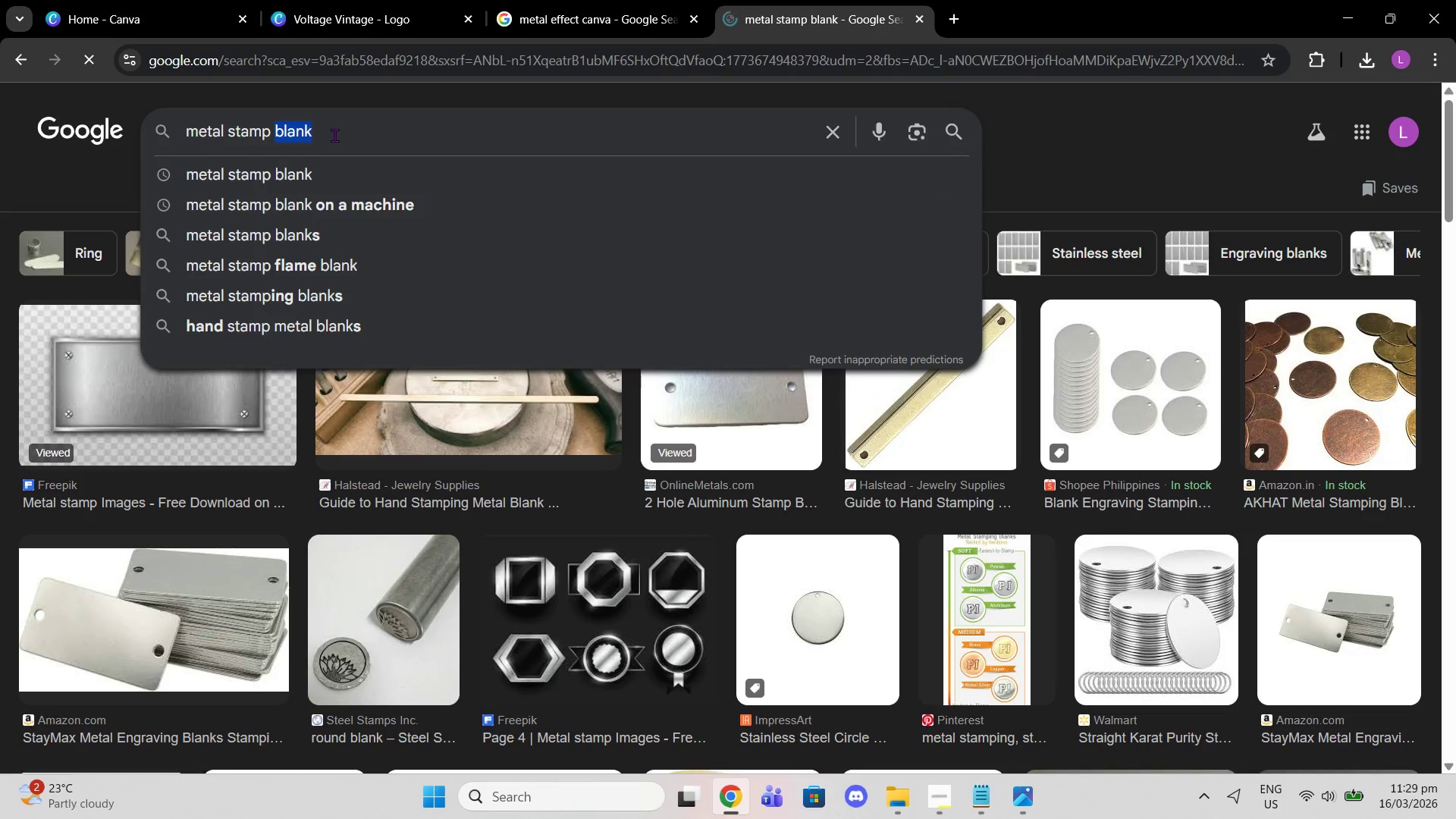 
key(Backspace)
 